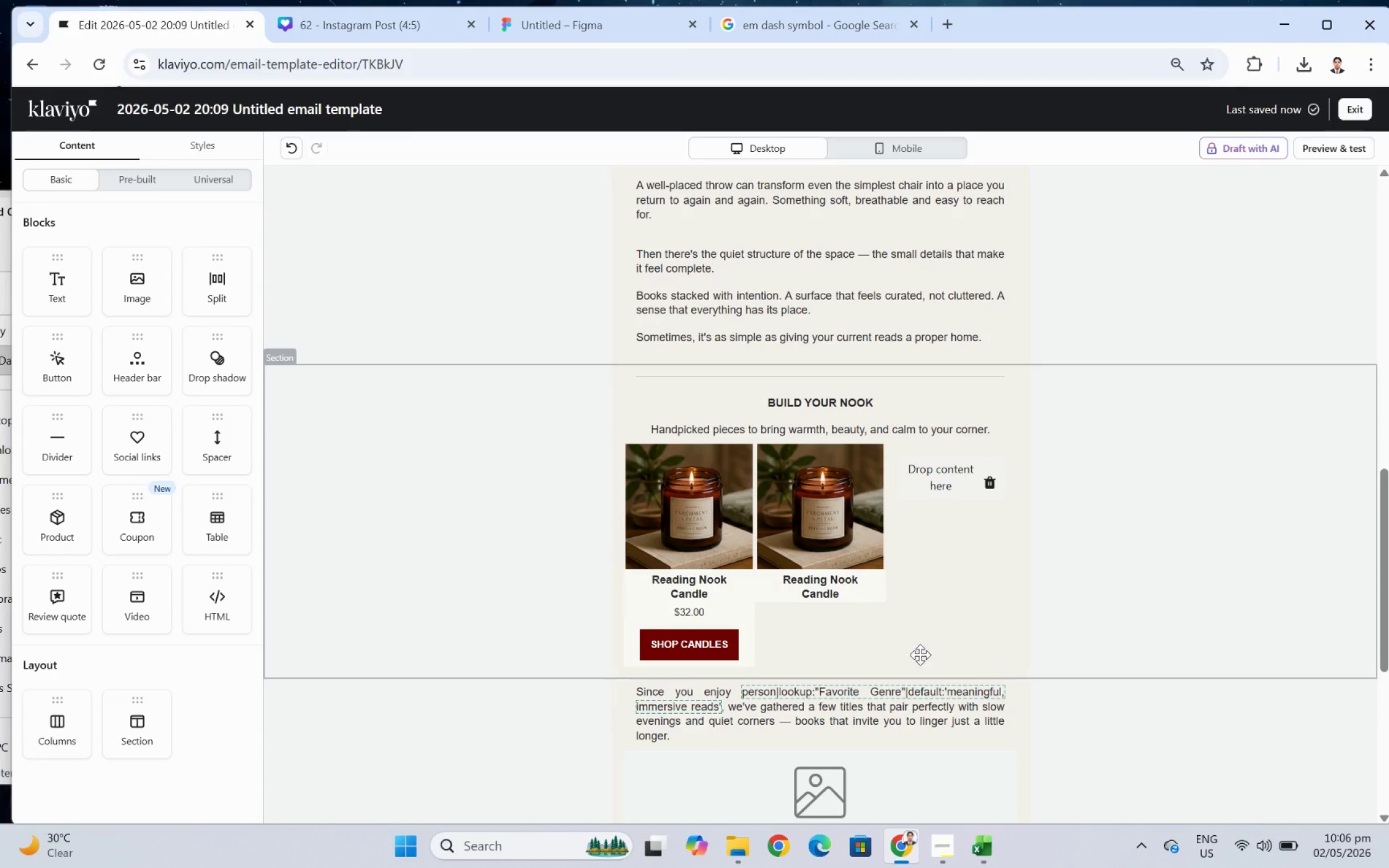 
left_click([710, 623])
 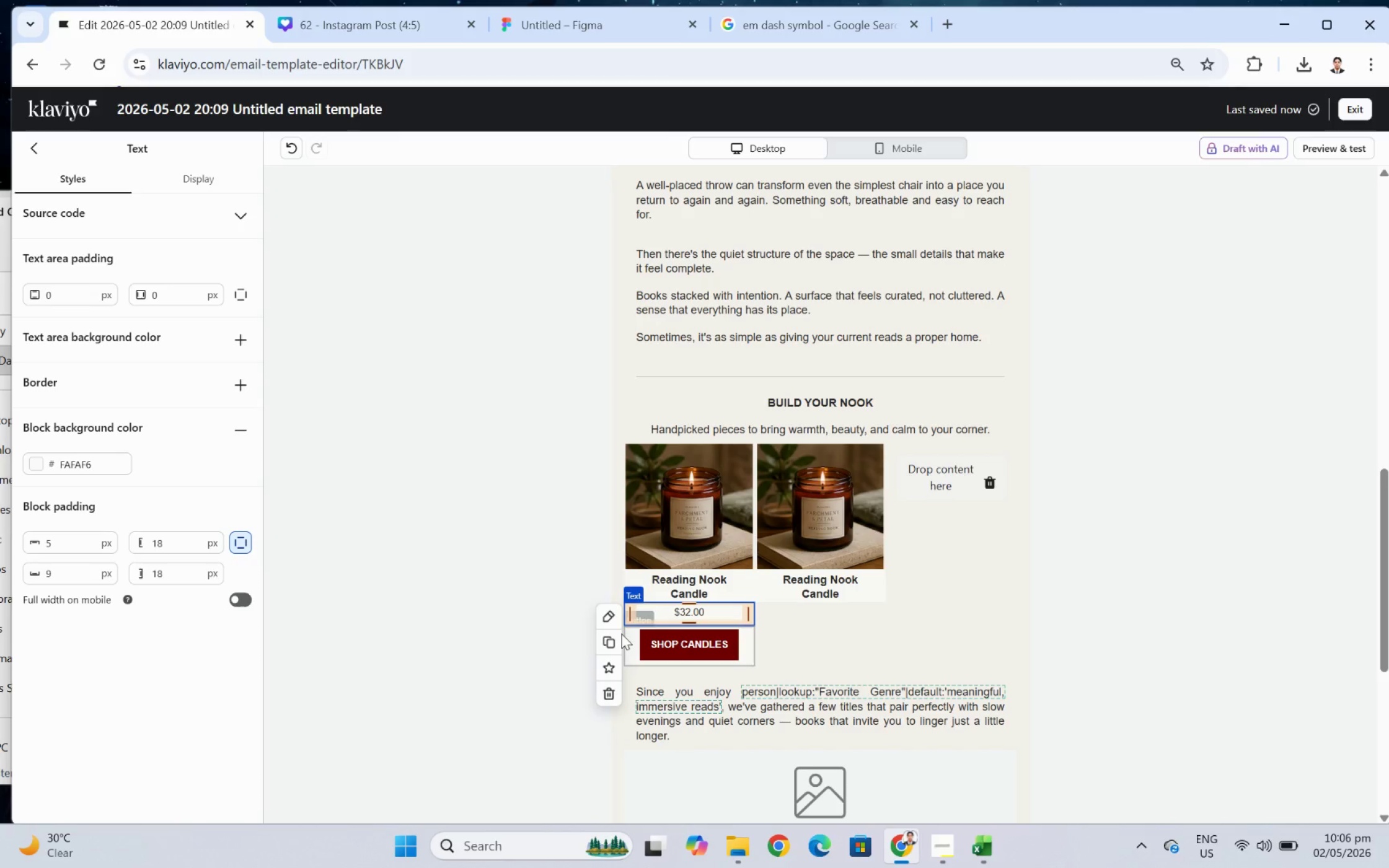 
left_click([615, 633])
 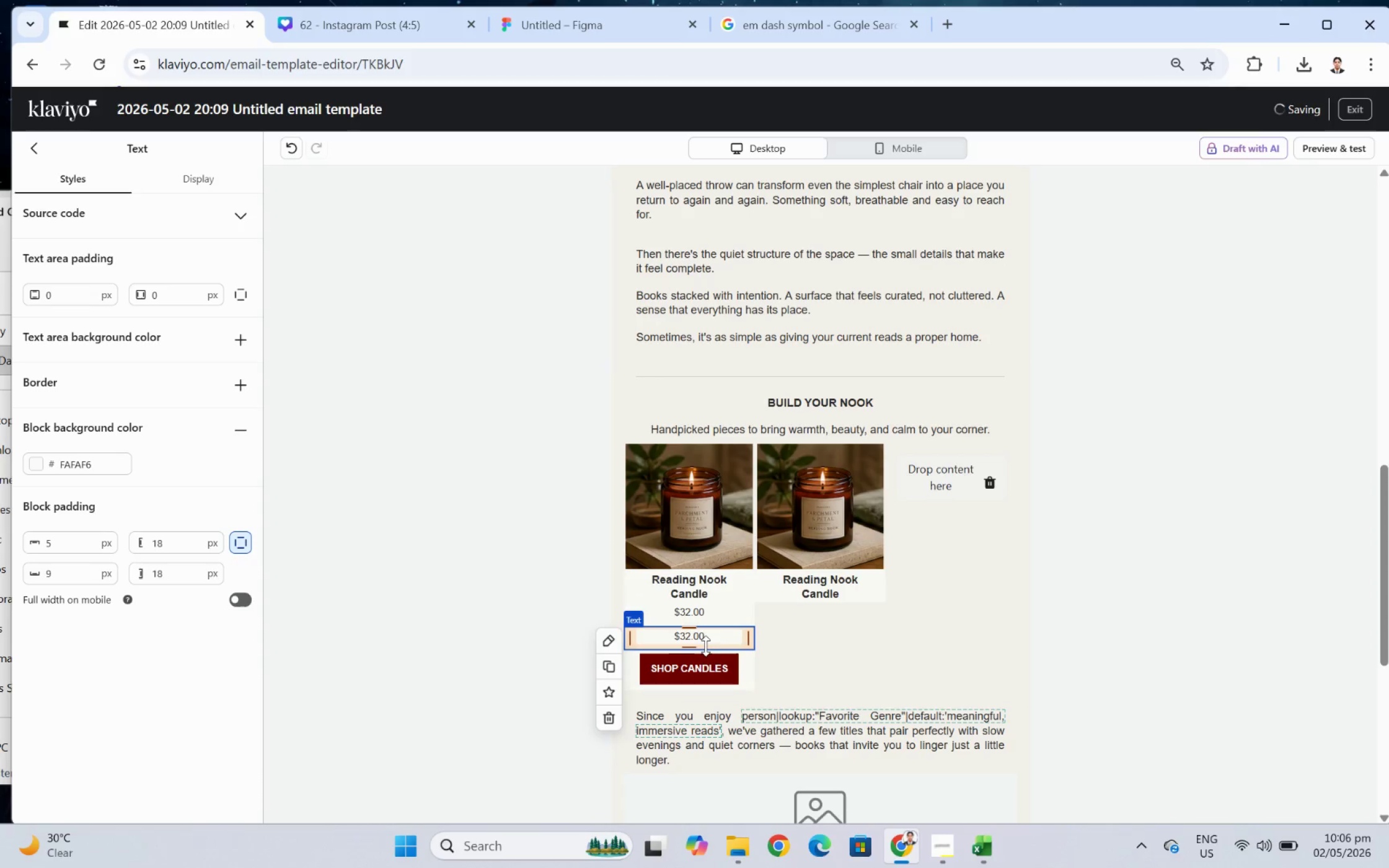 
left_click_drag(start_coordinate=[703, 639], to_coordinate=[841, 626])
 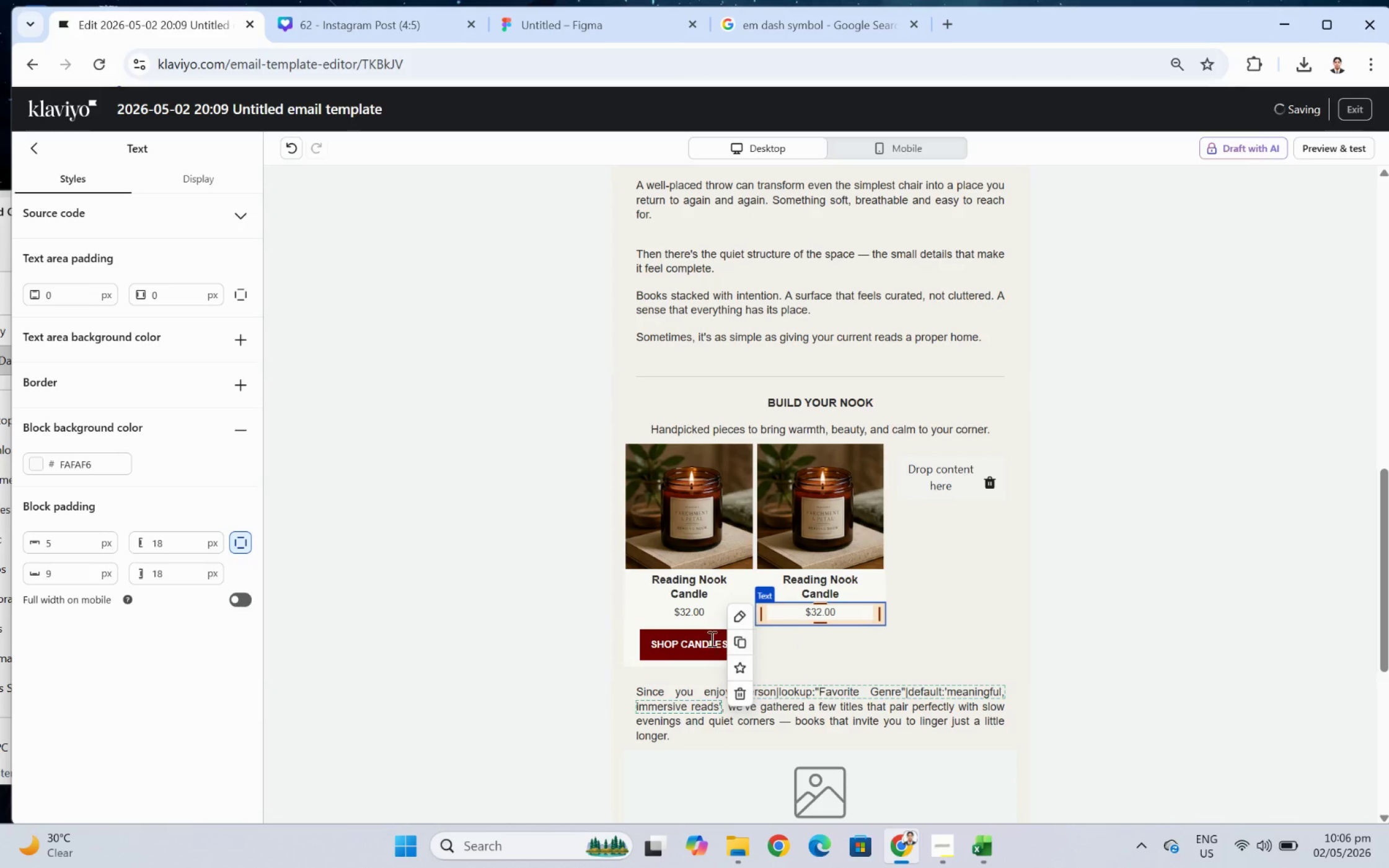 
left_click([681, 639])
 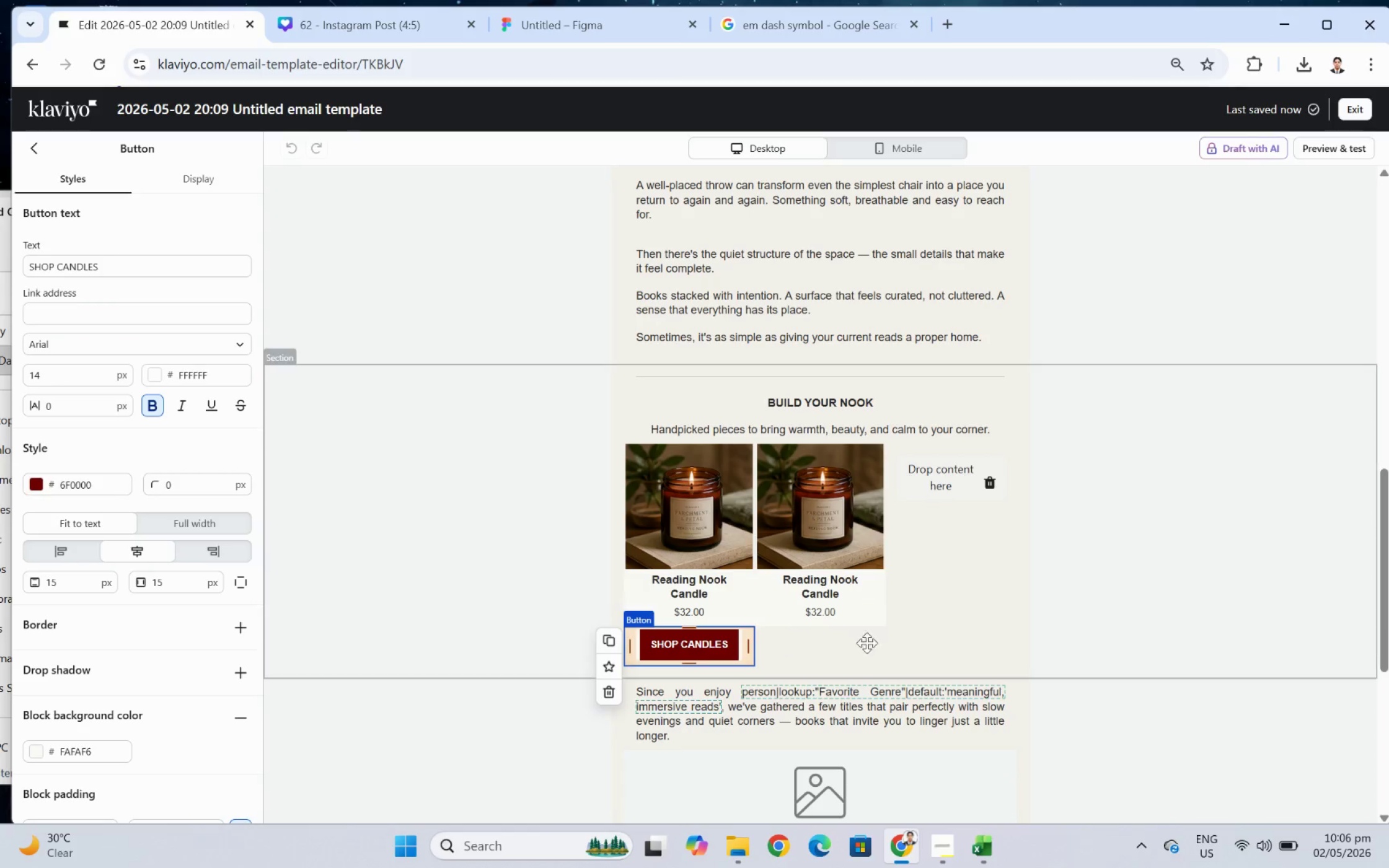 
left_click([903, 642])
 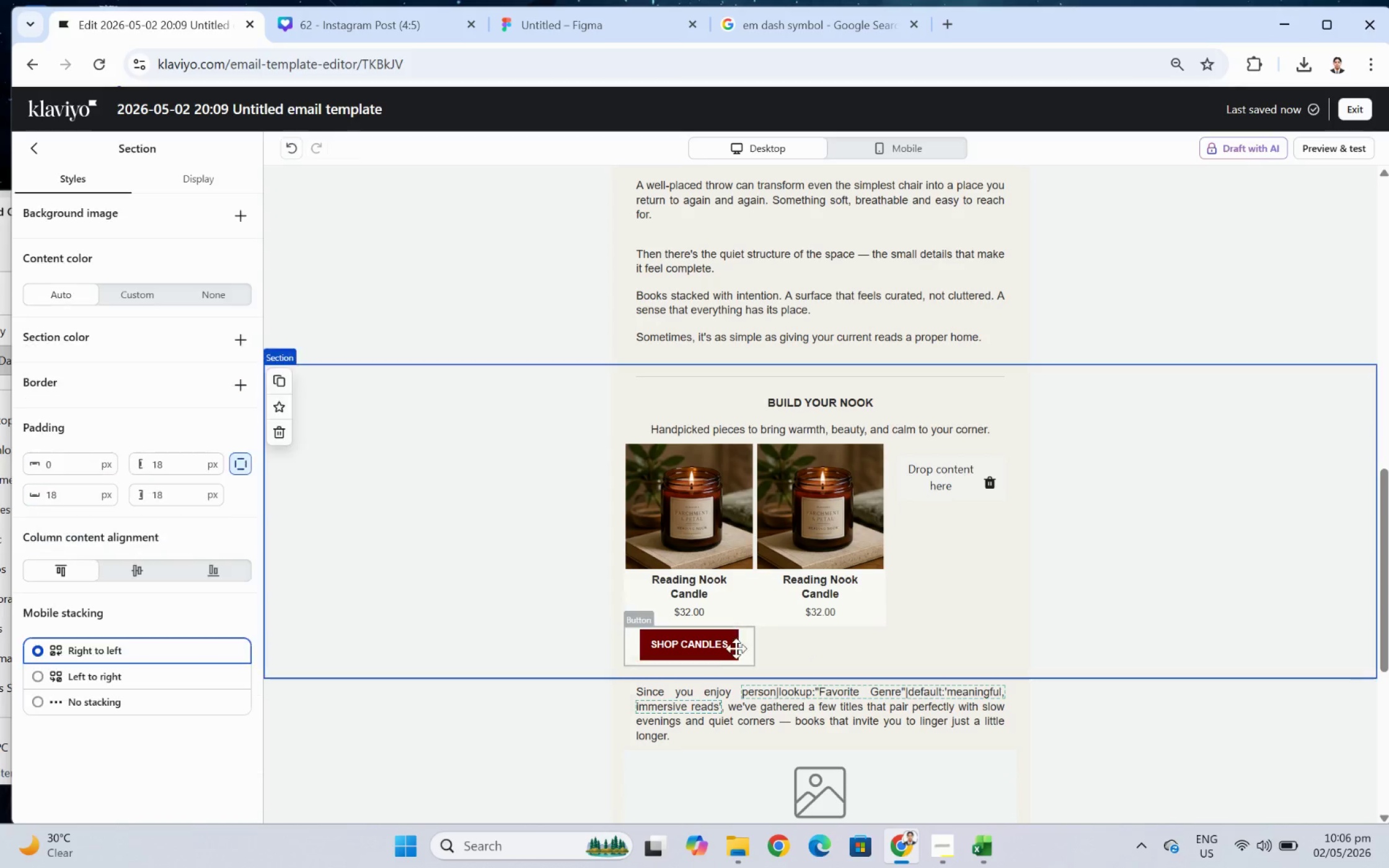 
left_click([725, 648])
 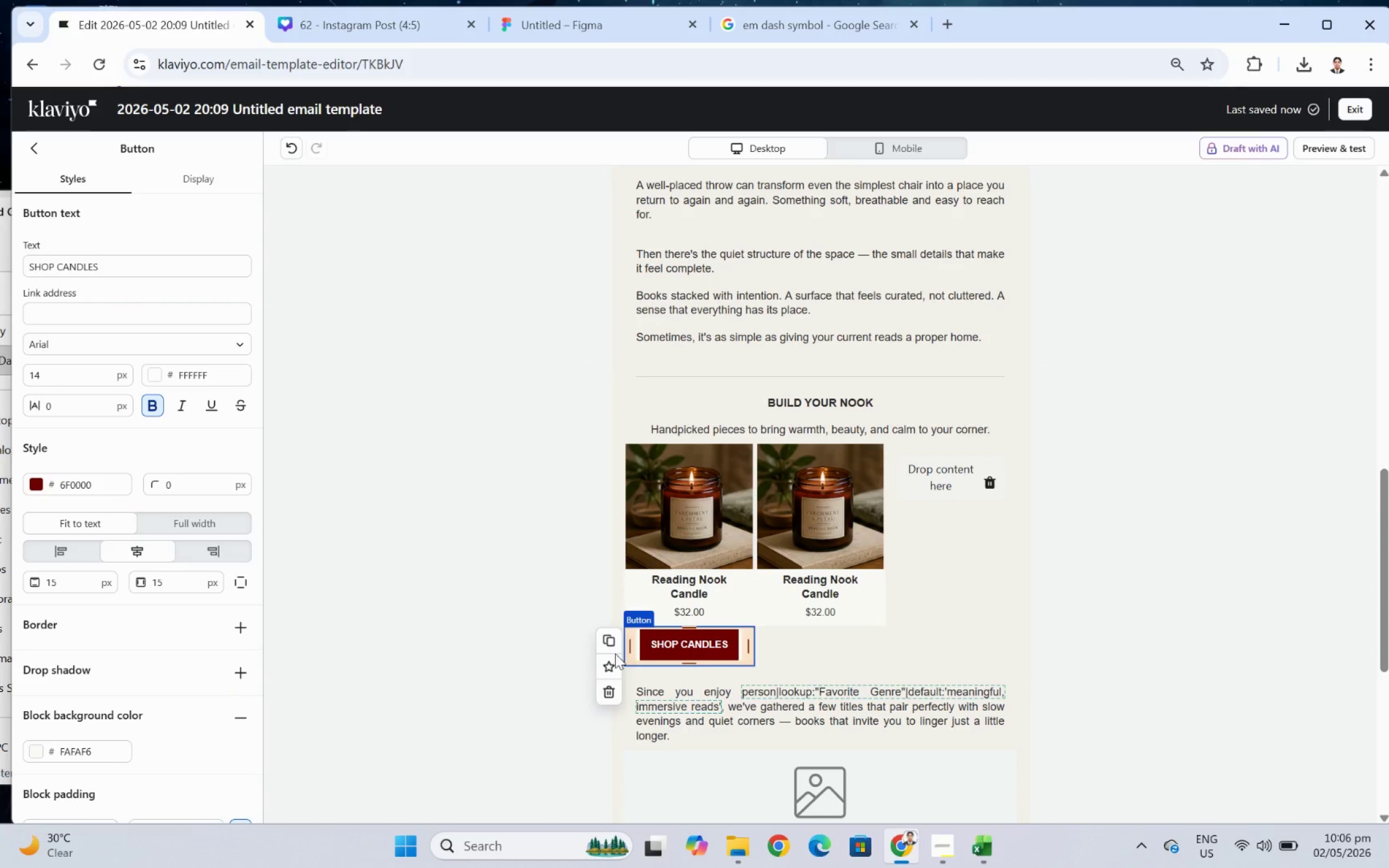 
left_click([610, 641])
 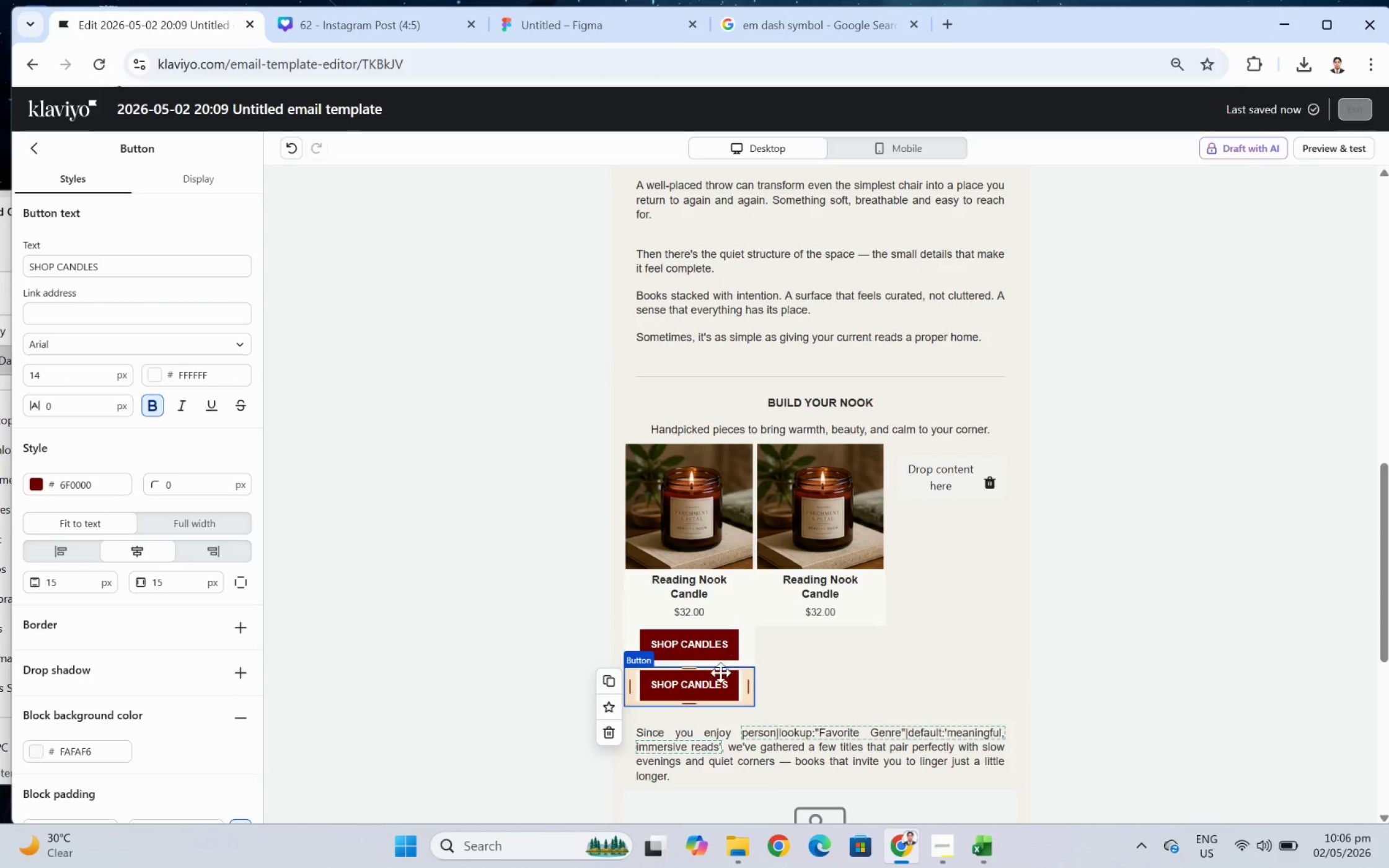 
left_click_drag(start_coordinate=[708, 688], to_coordinate=[848, 655])
 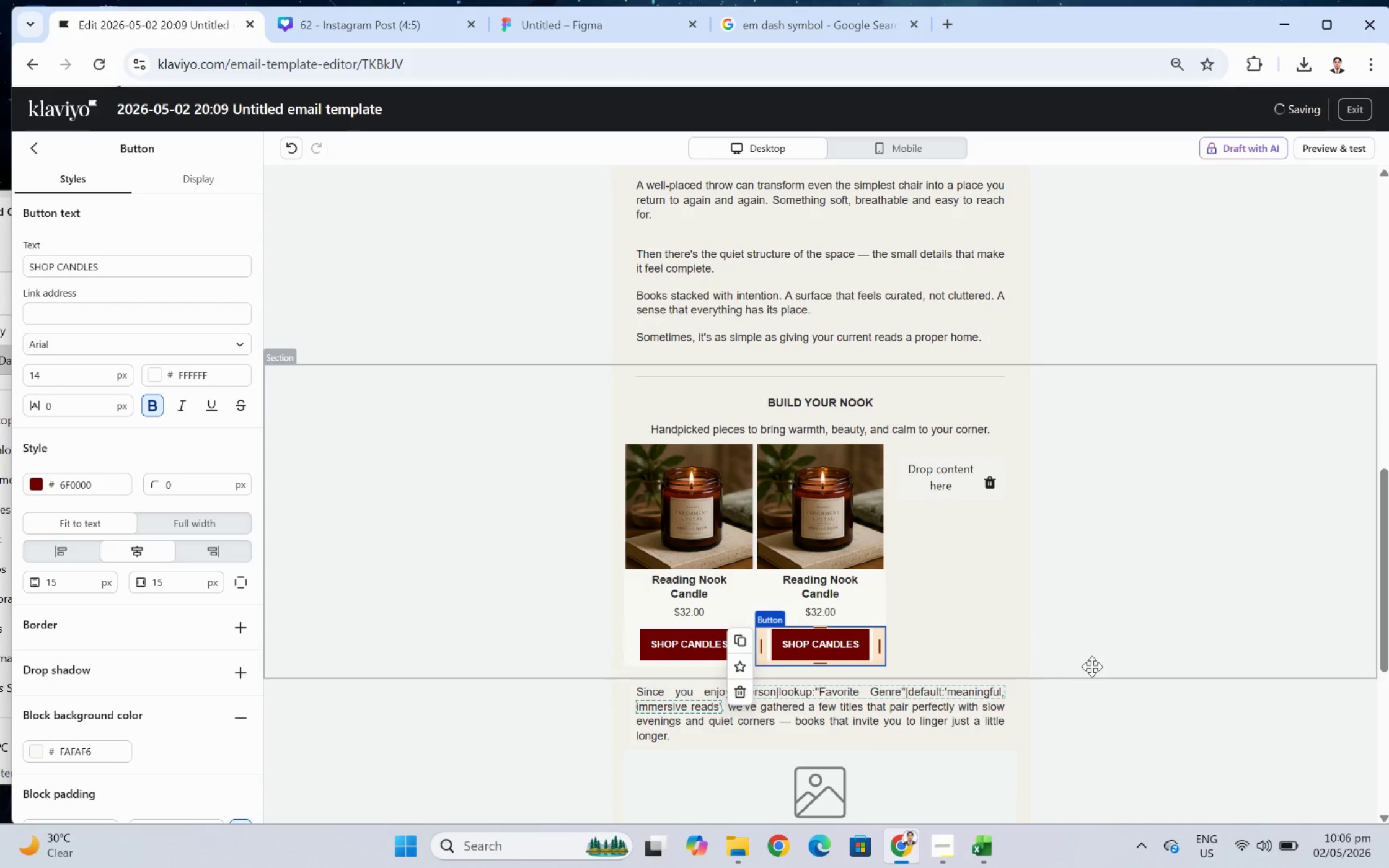 
left_click_drag(start_coordinate=[1176, 670], to_coordinate=[1181, 670])
 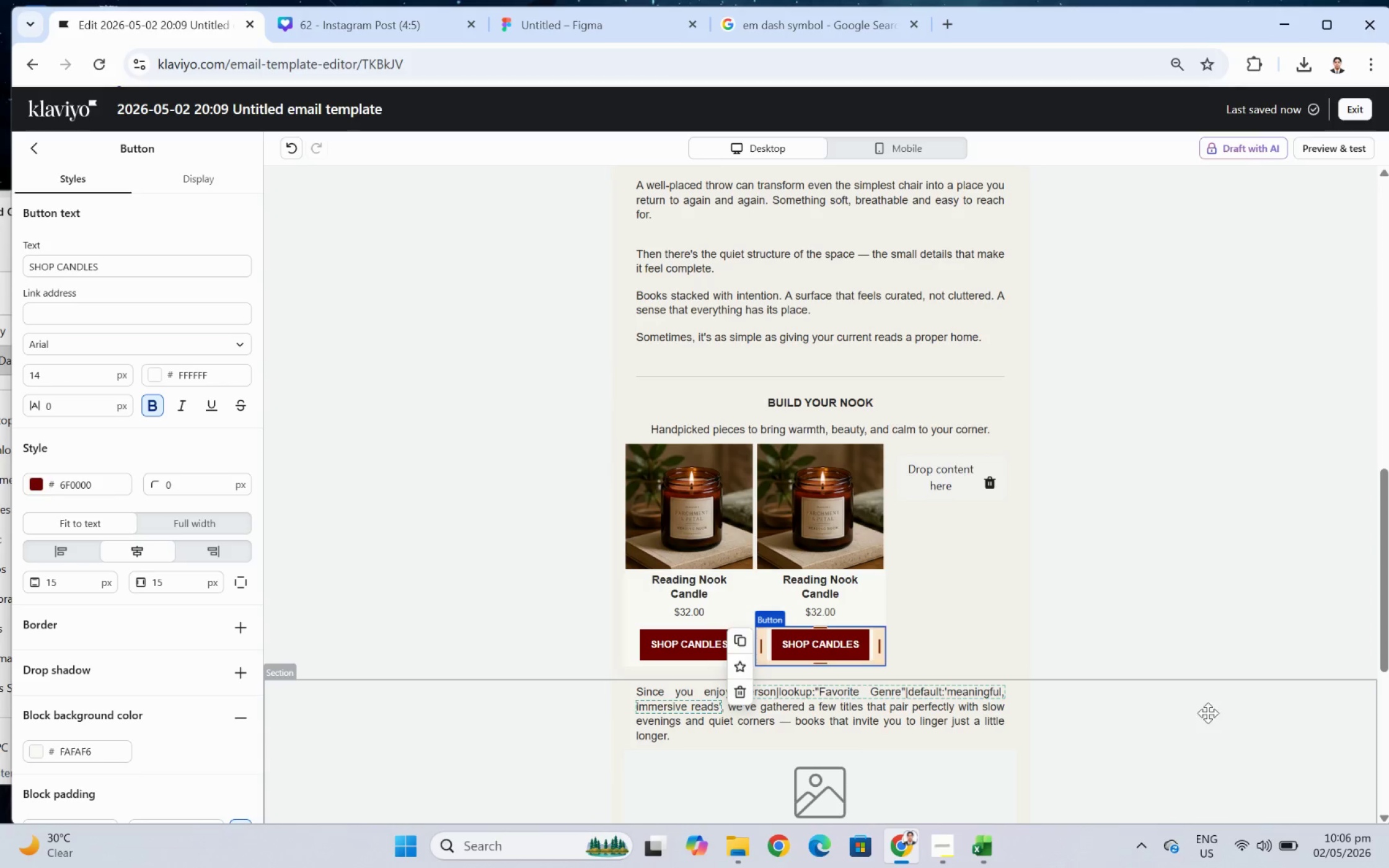 
left_click([1193, 749])
 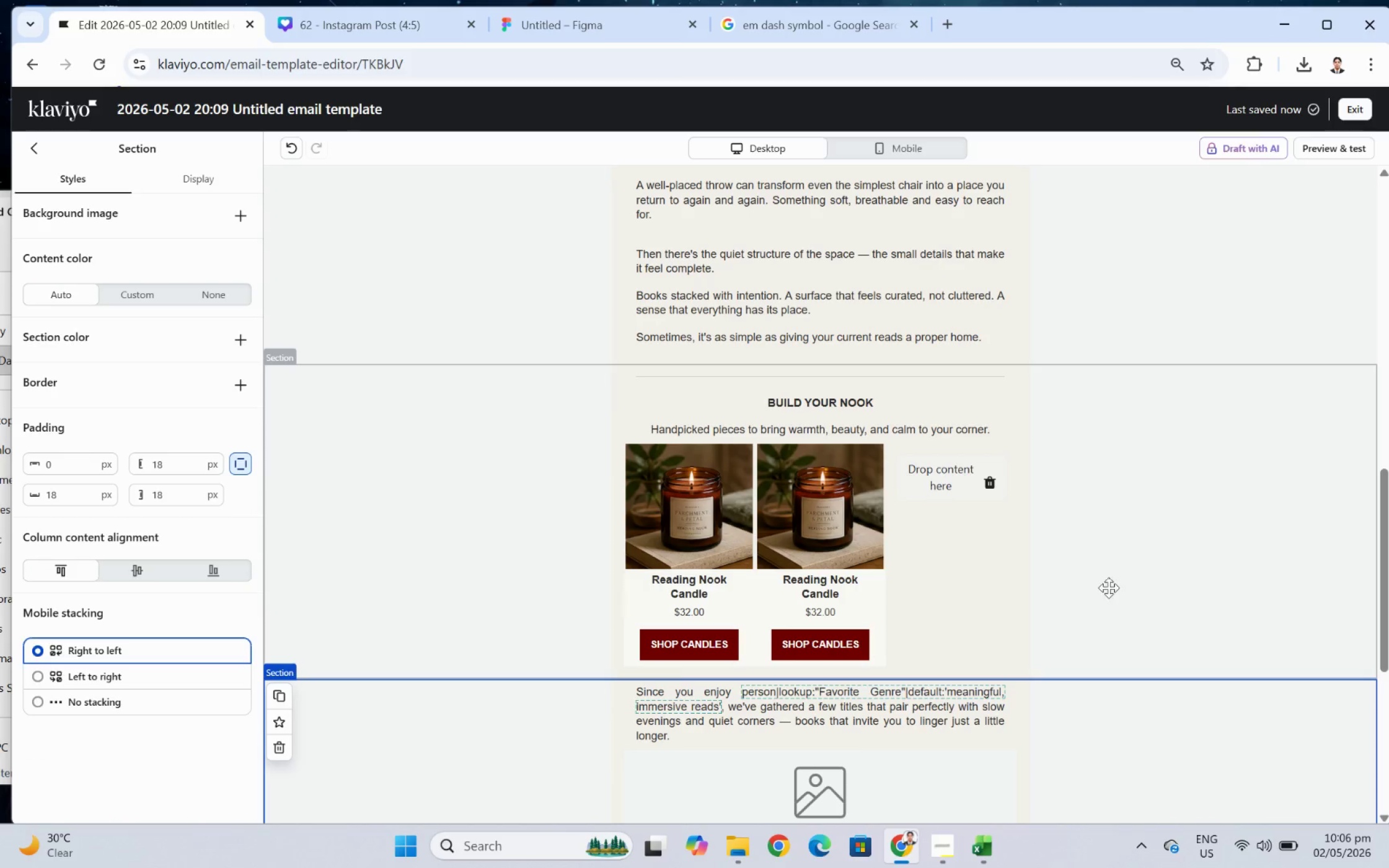 
wait(7.2)
 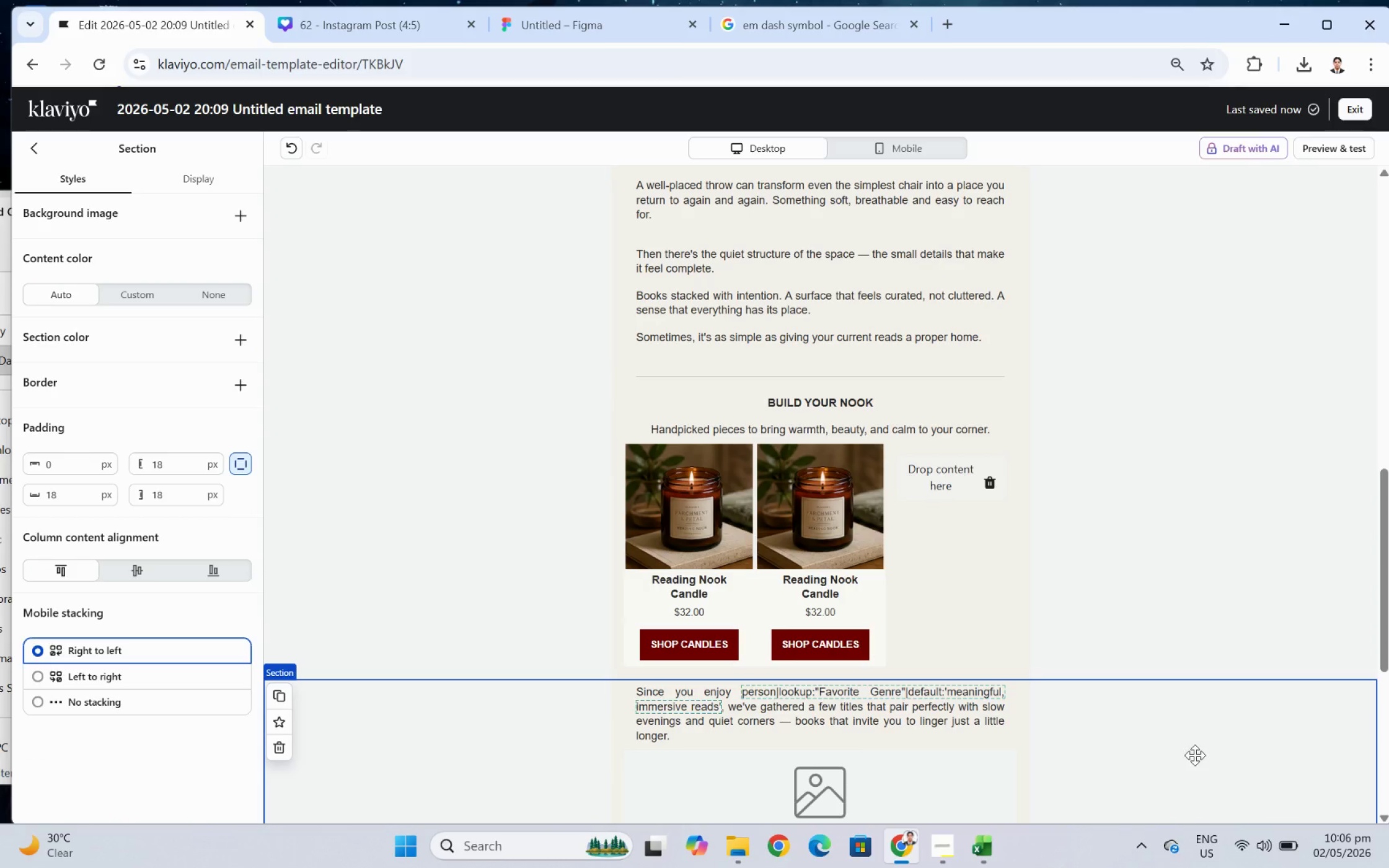 
left_click([805, 500])
 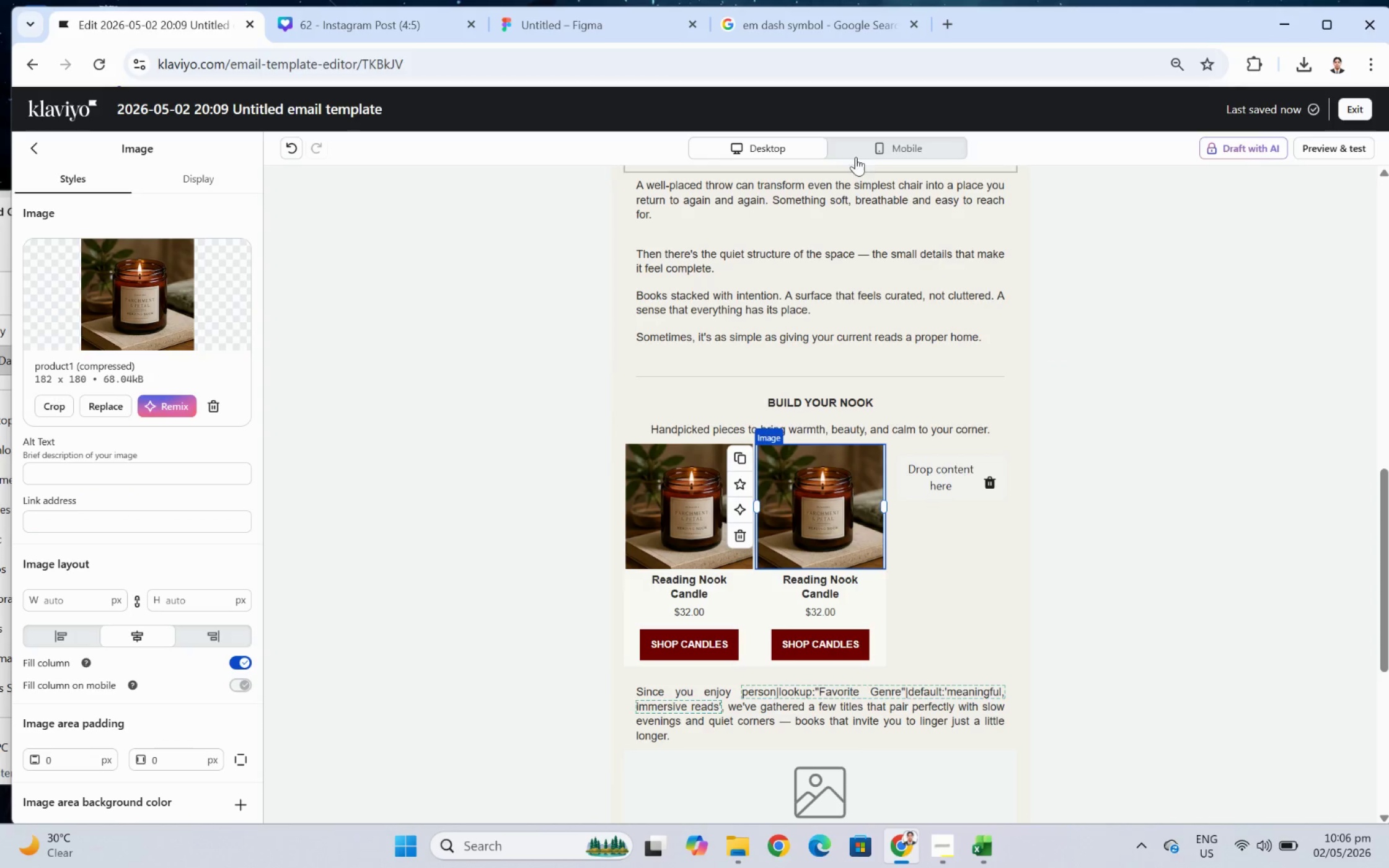 
left_click([862, 144])
 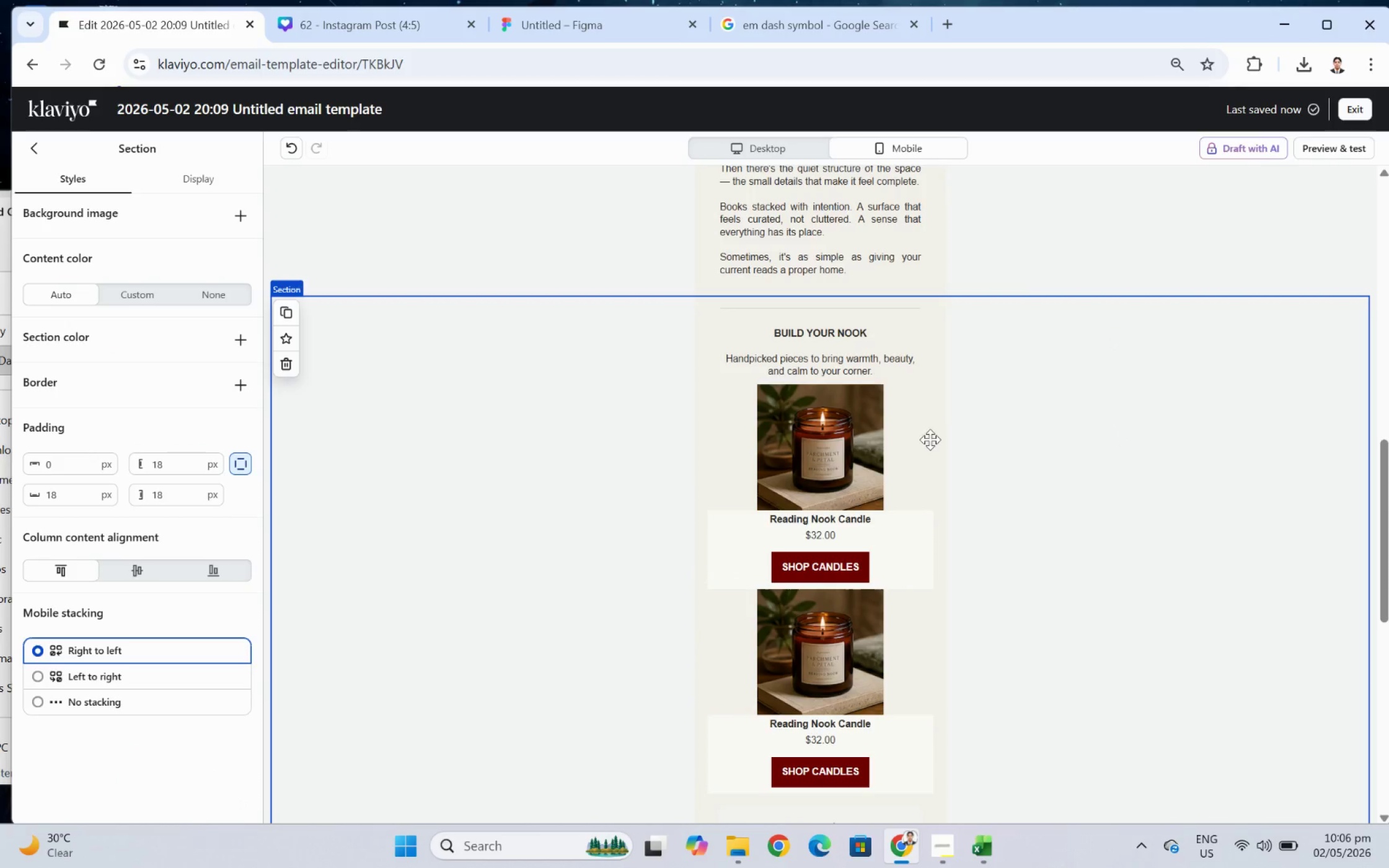 
left_click([925, 437])
 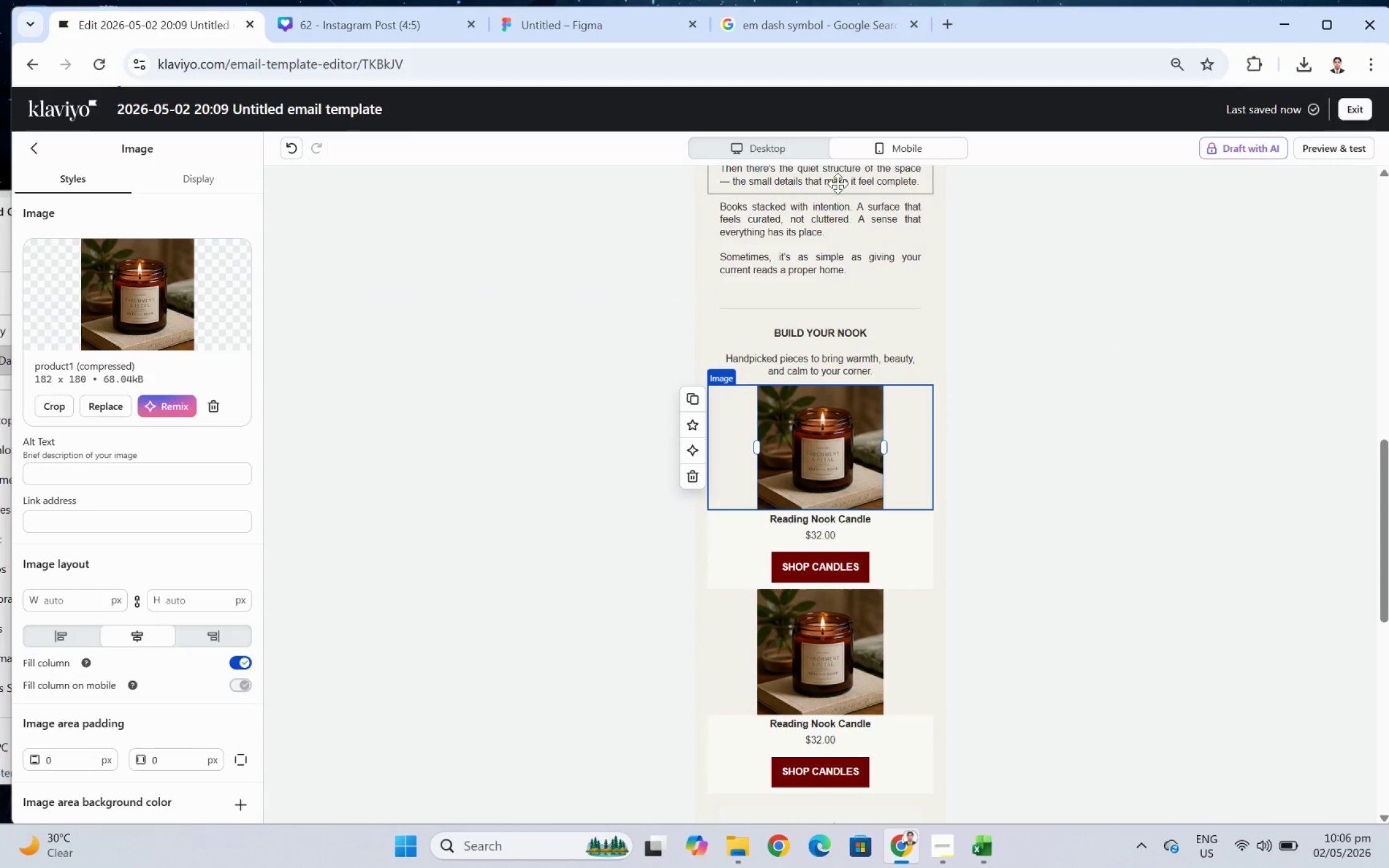 
left_click([788, 156])
 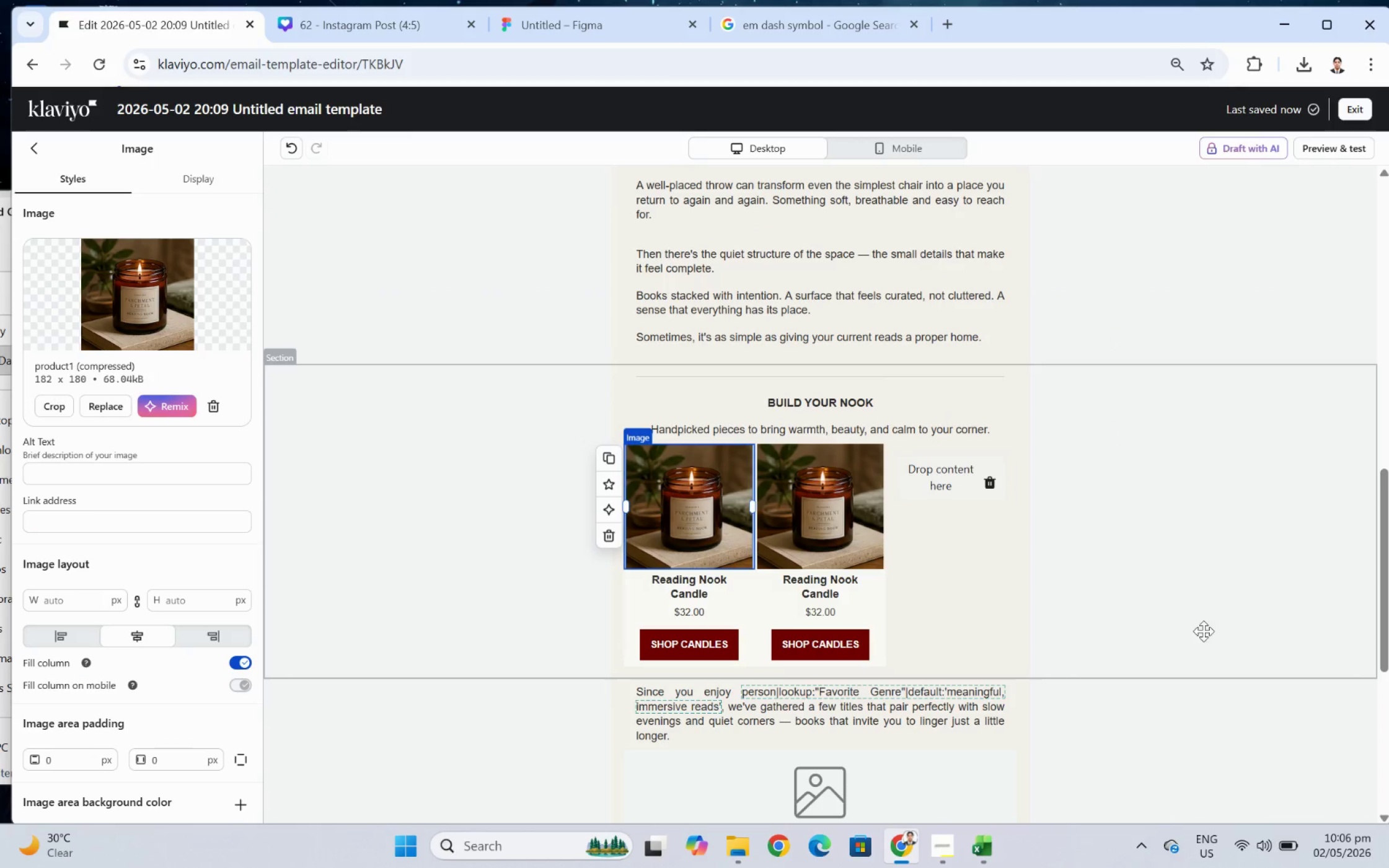 
left_click([828, 501])
 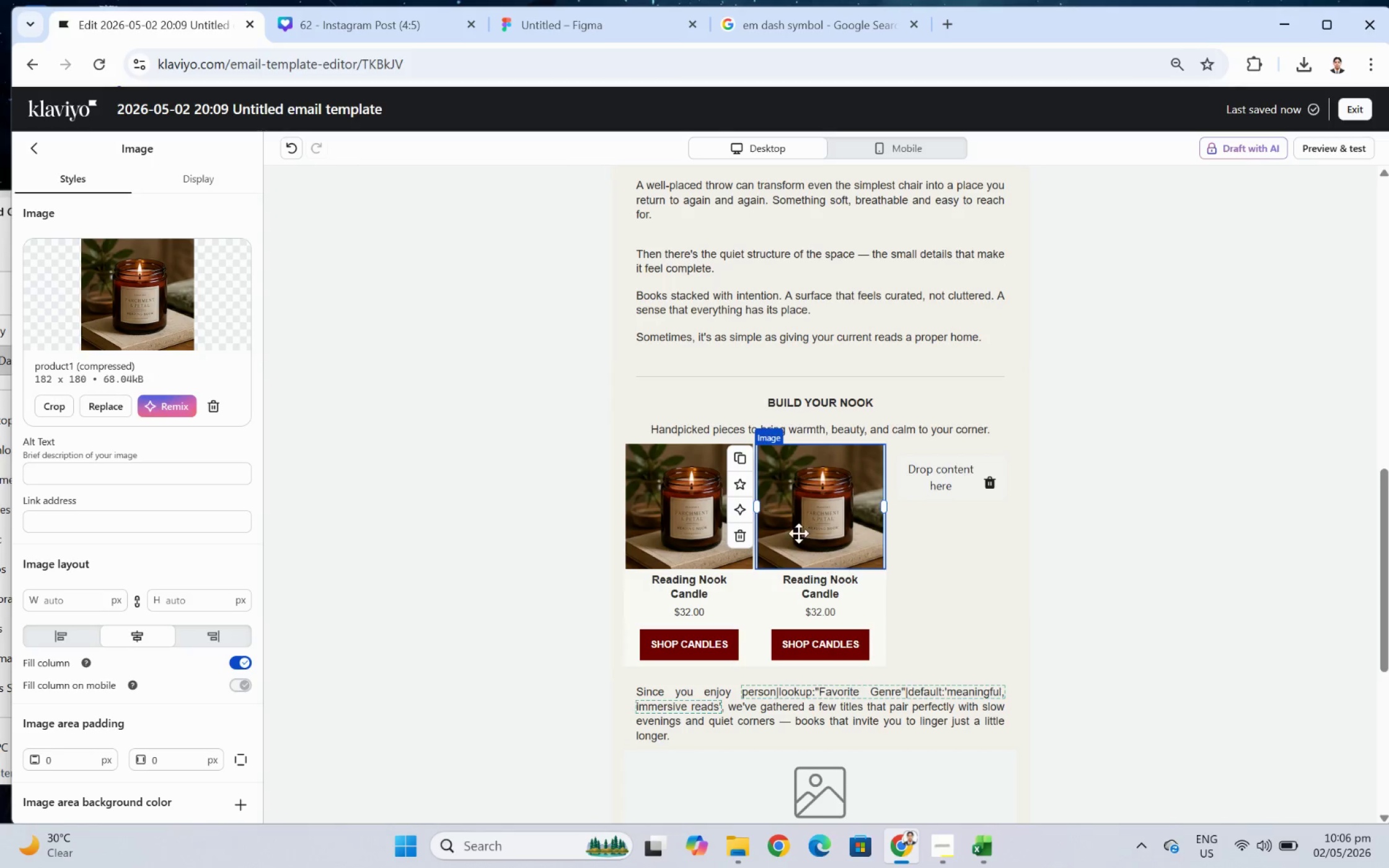 
left_click([739, 459])
 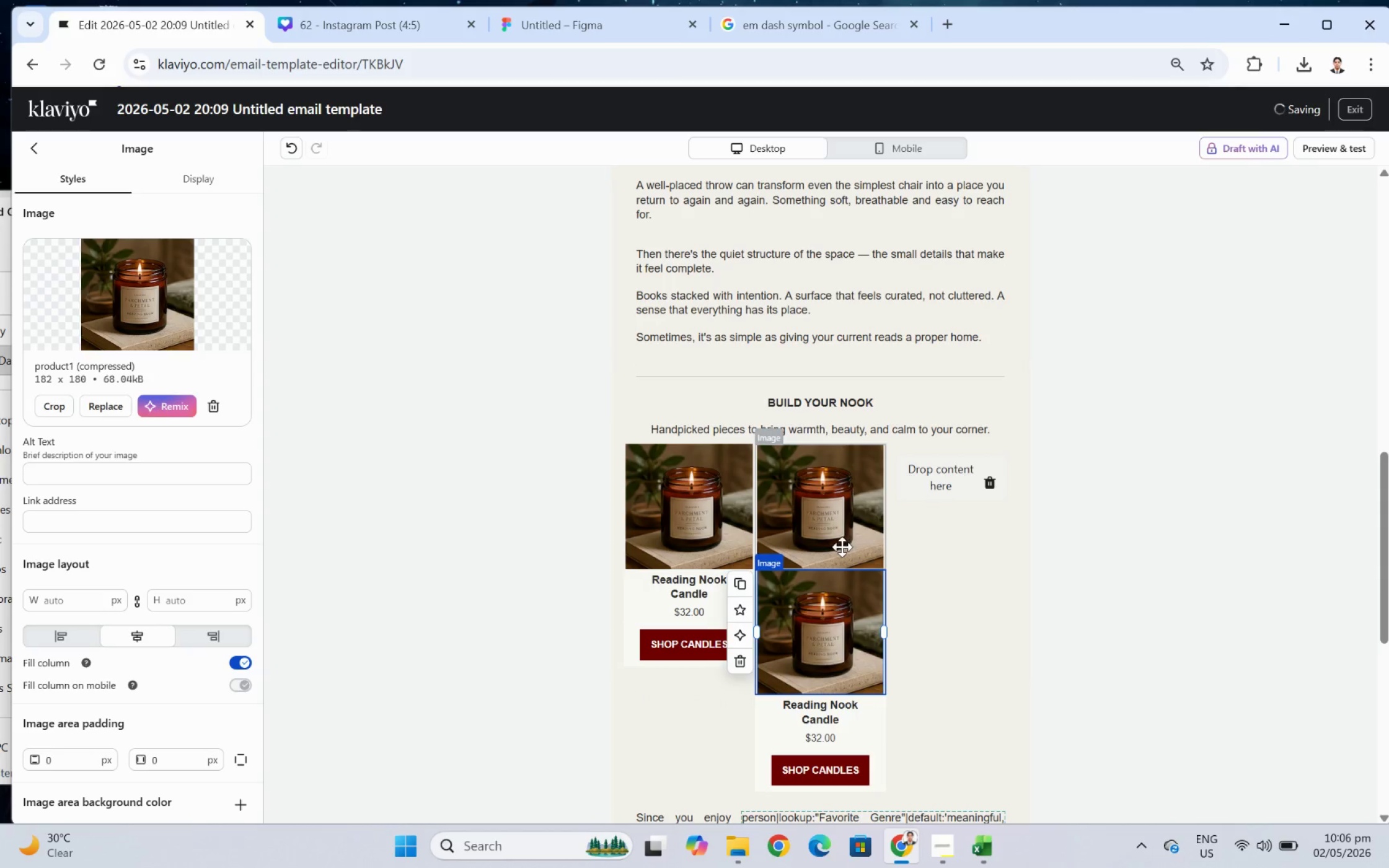 
left_click_drag(start_coordinate=[847, 615], to_coordinate=[966, 483])
 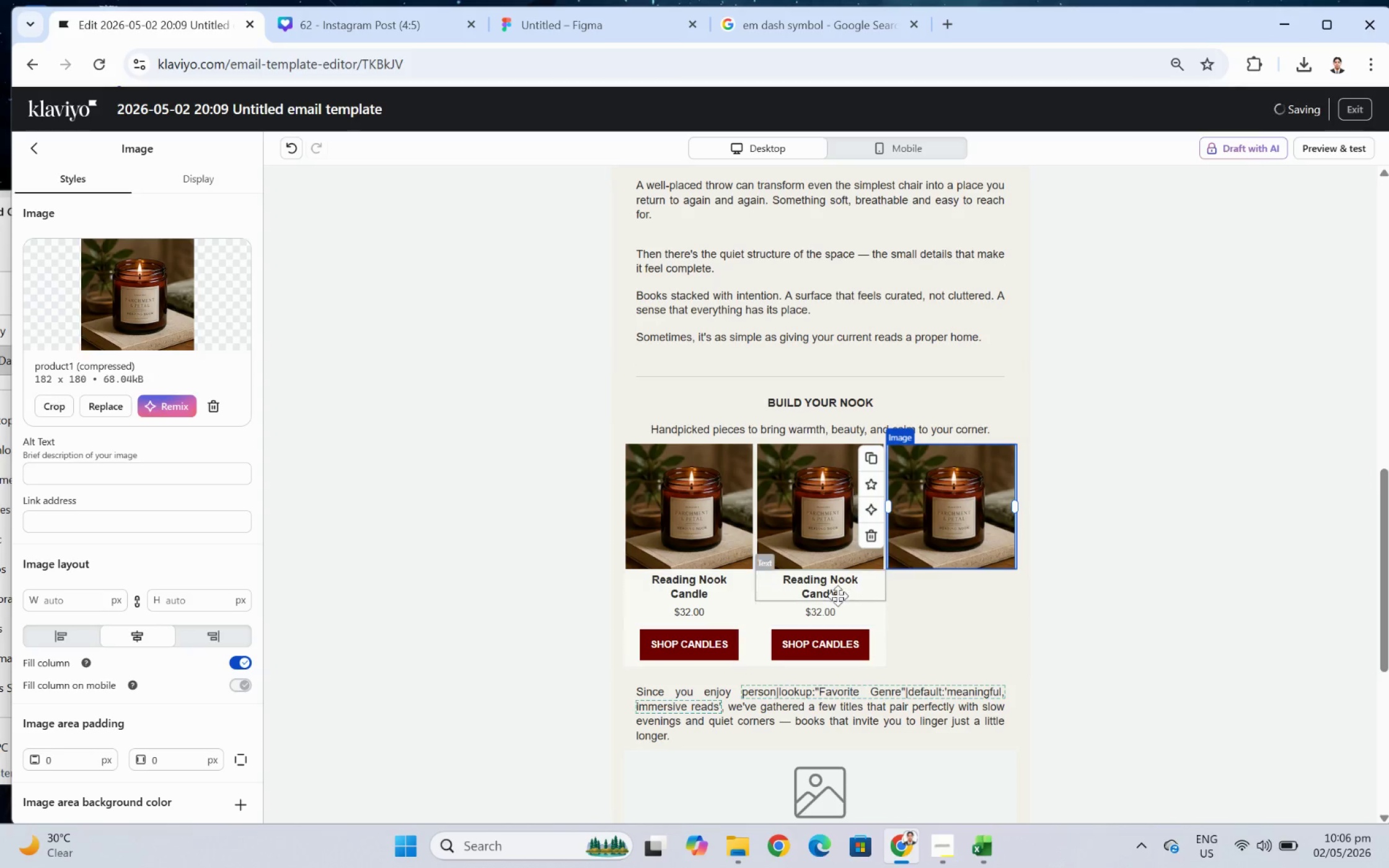 
left_click([829, 587])
 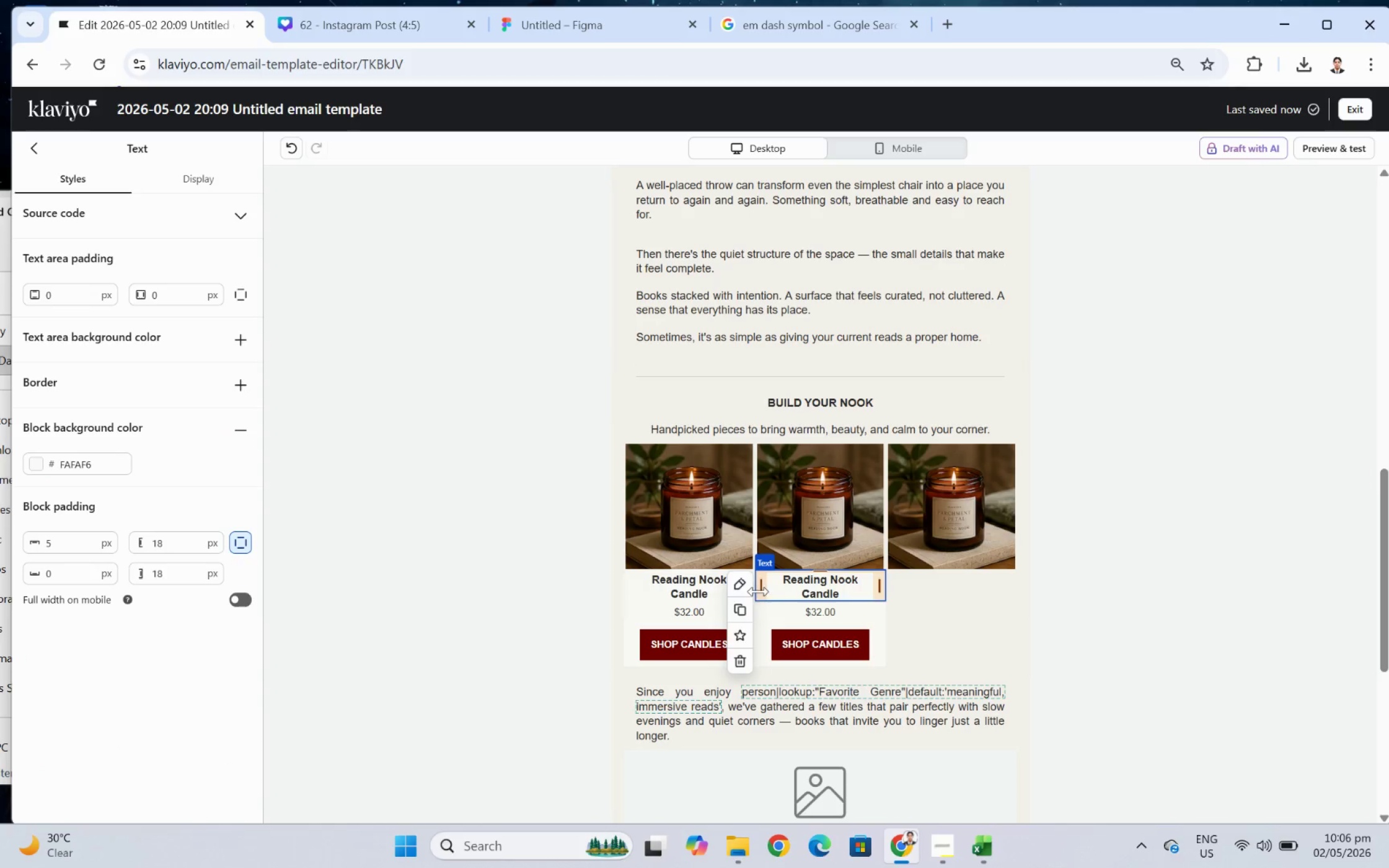 
left_click([742, 613])
 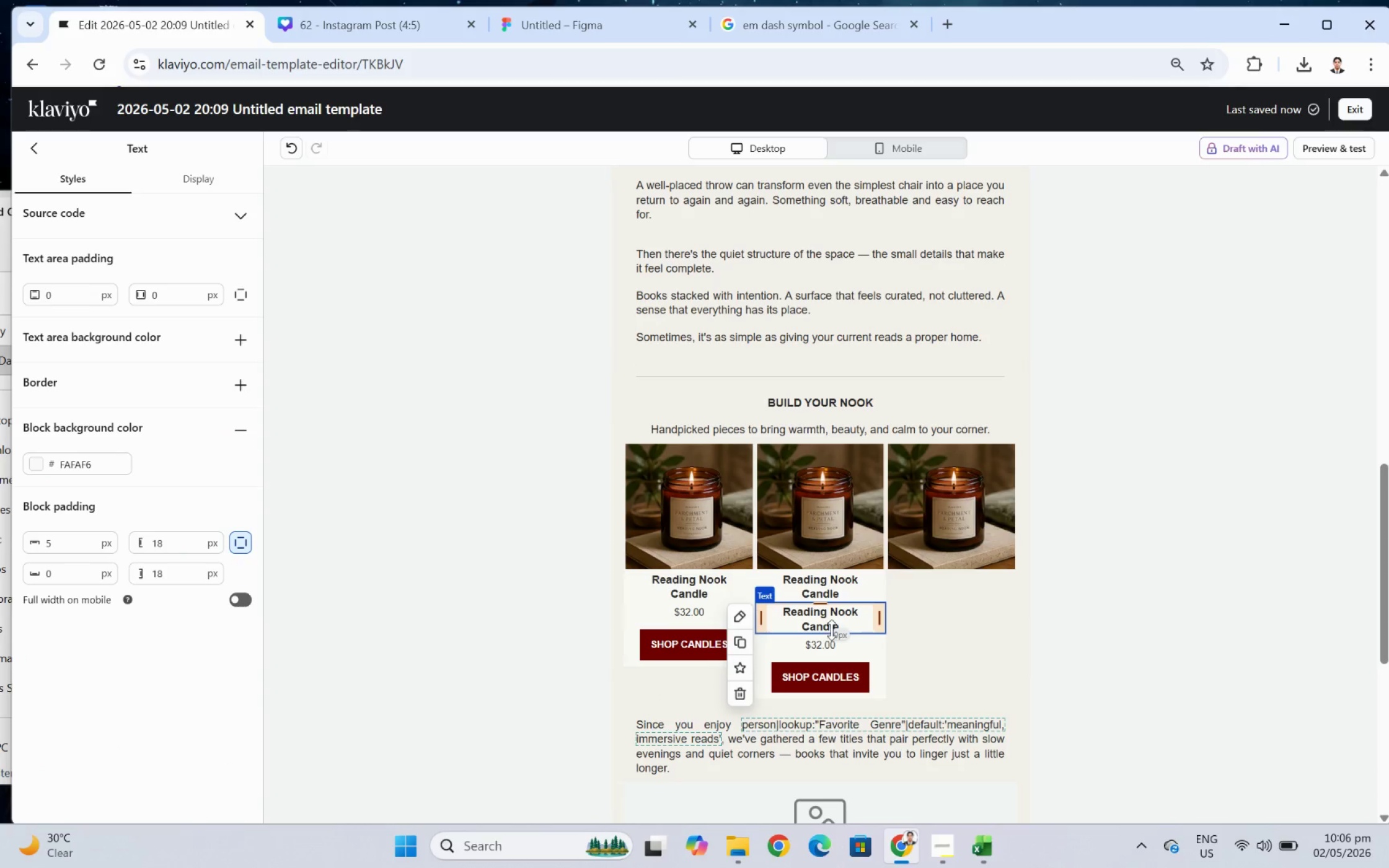 
left_click_drag(start_coordinate=[831, 618], to_coordinate=[982, 558])
 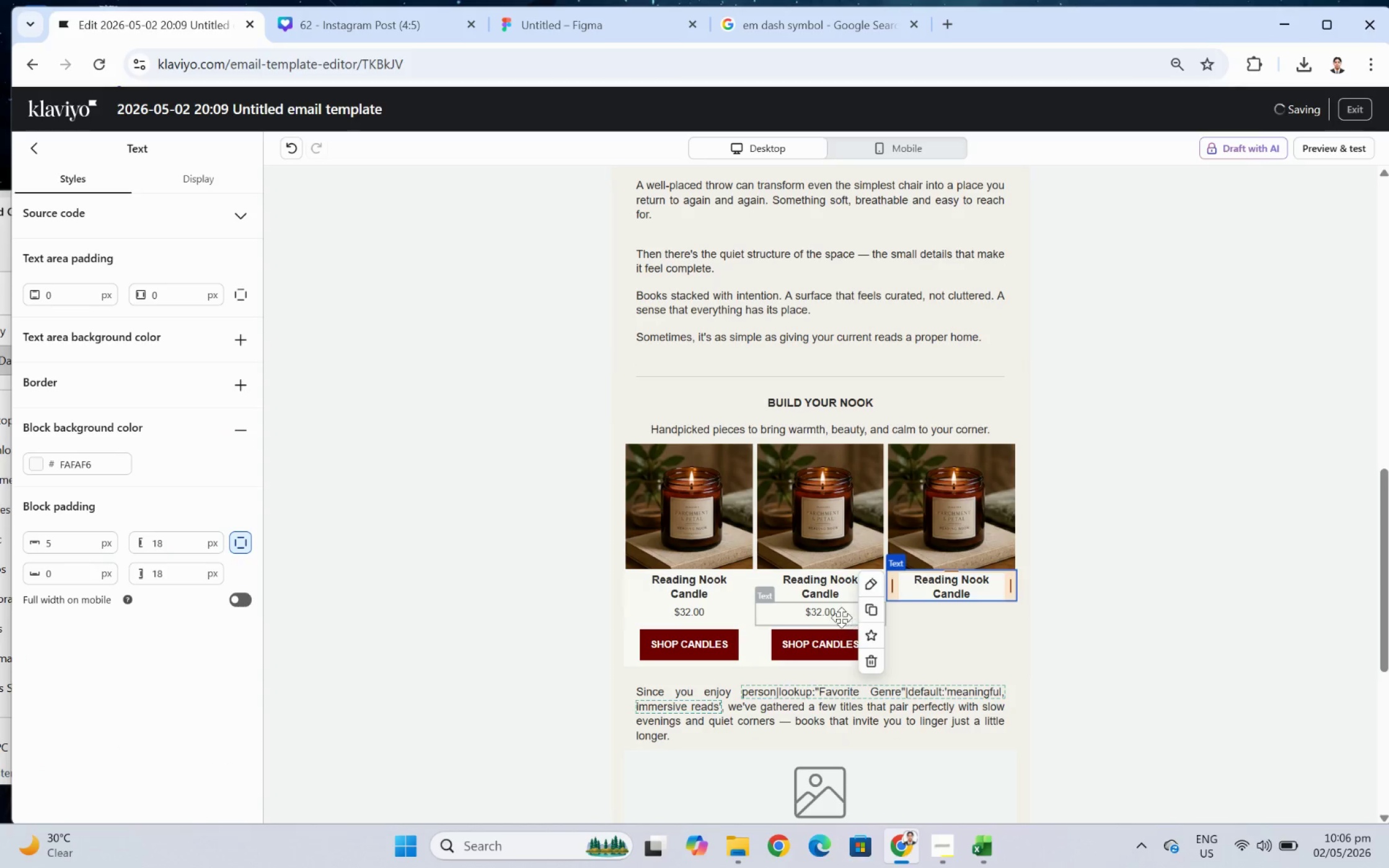 
left_click([831, 614])
 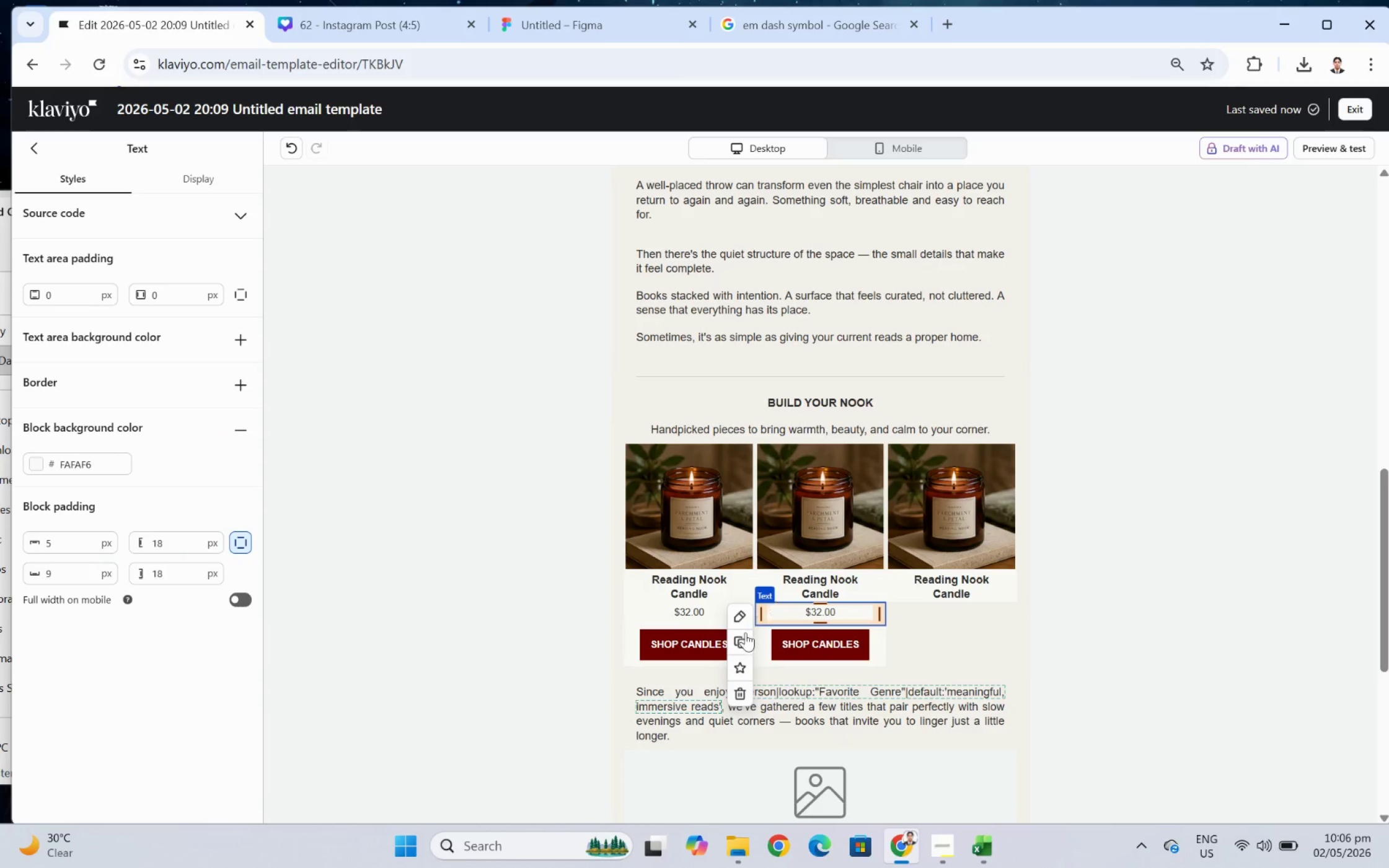 
left_click([743, 639])
 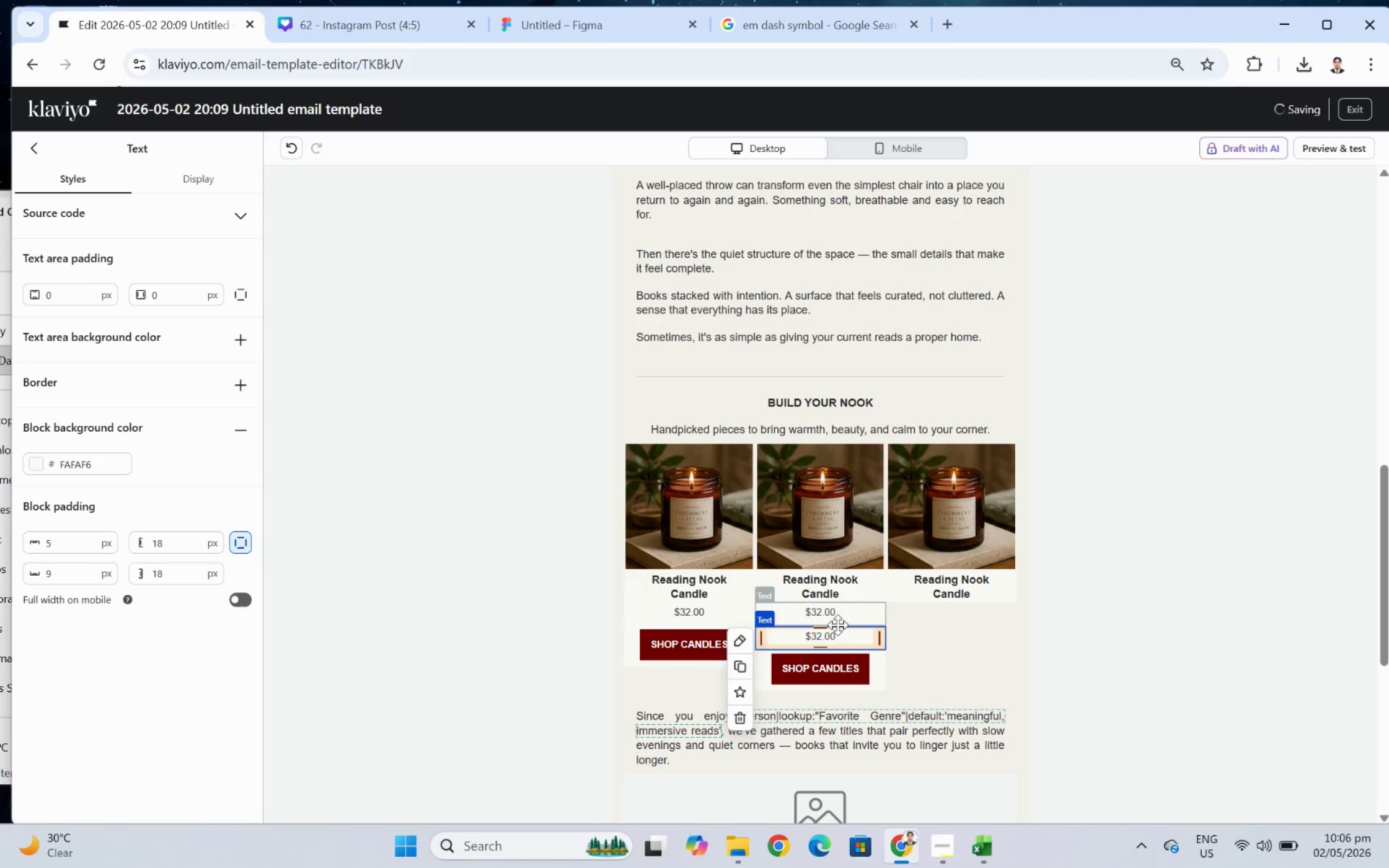 
left_click_drag(start_coordinate=[833, 634], to_coordinate=[971, 614])
 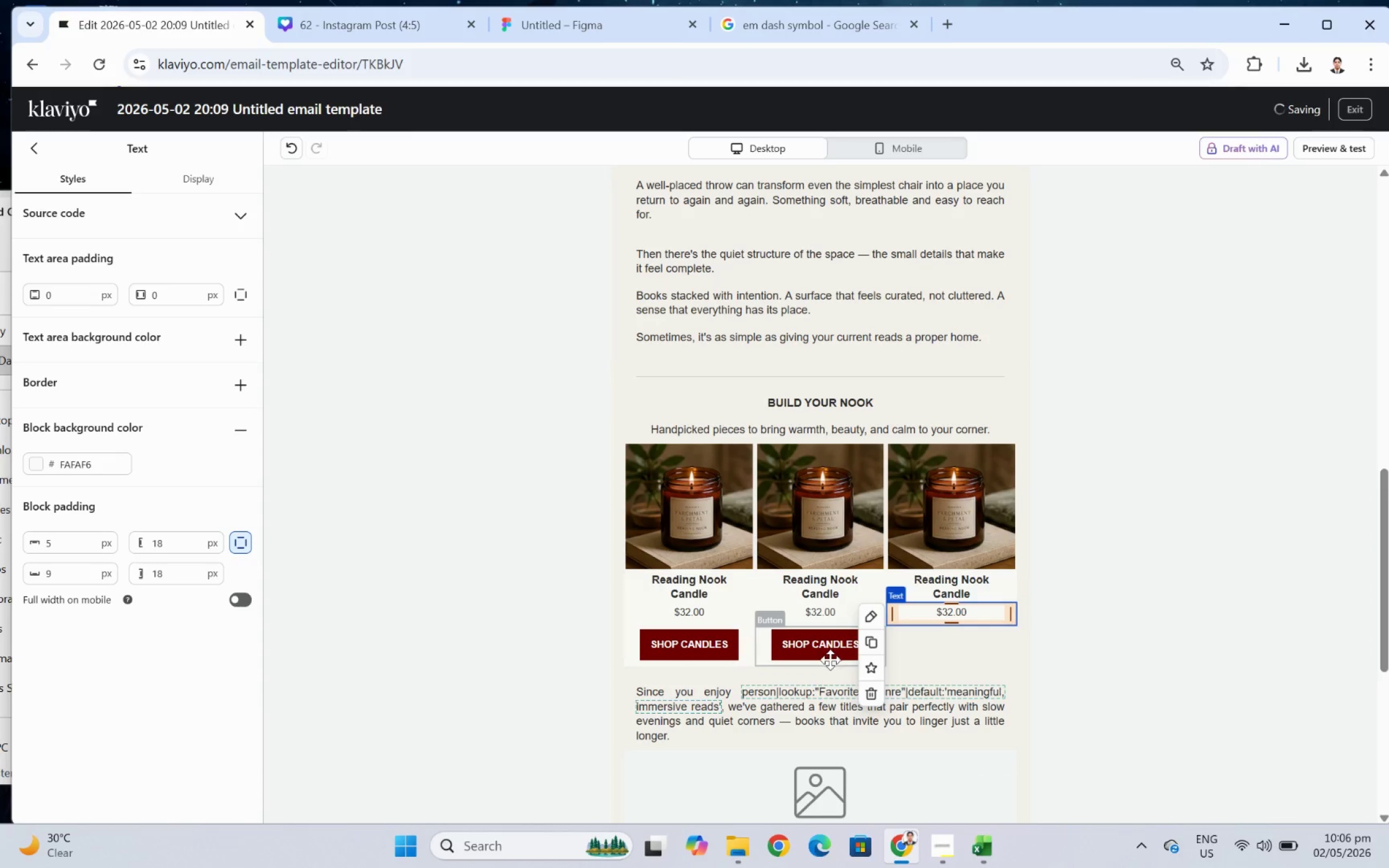 
left_click([826, 651])
 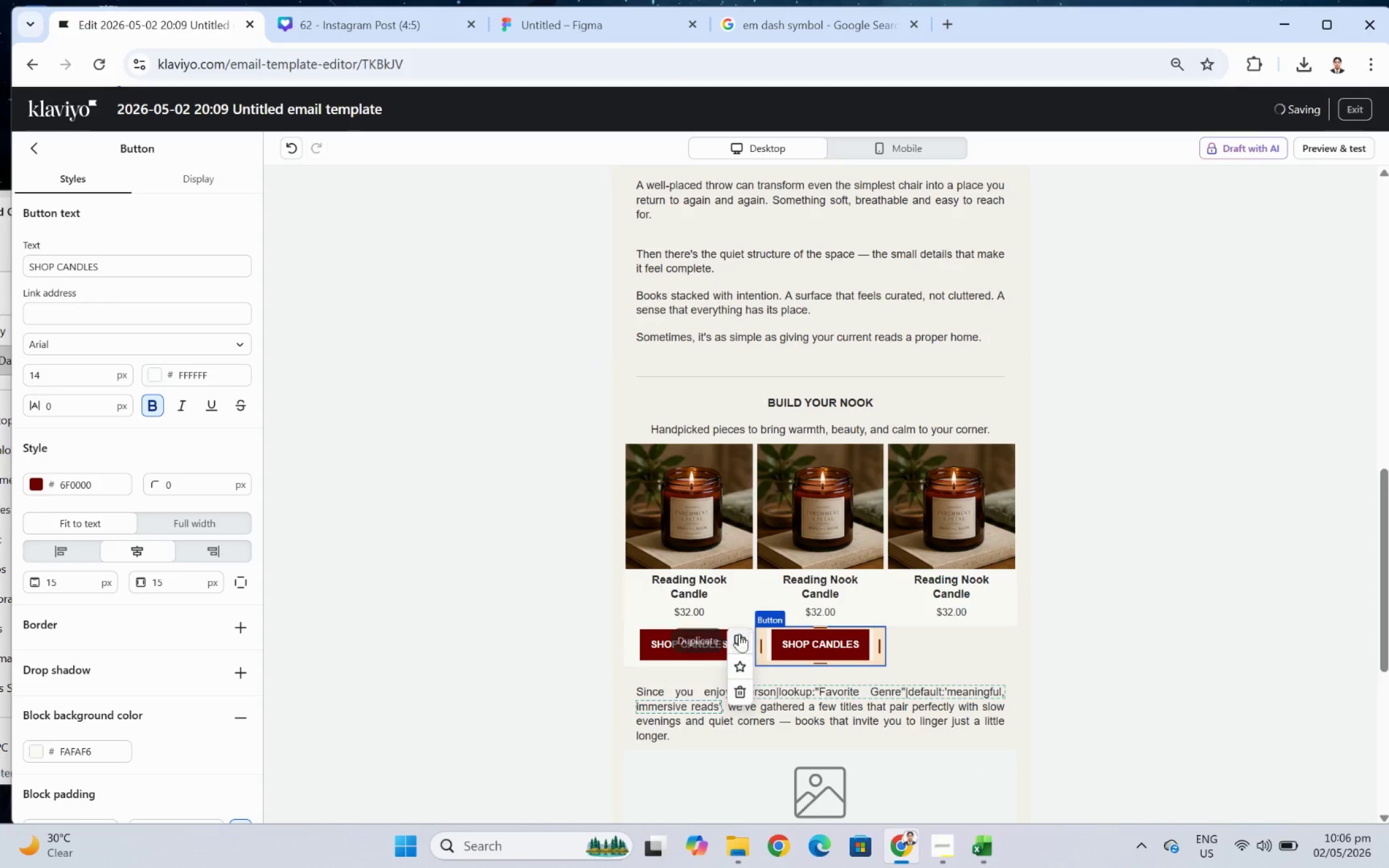 
left_click([731, 639])
 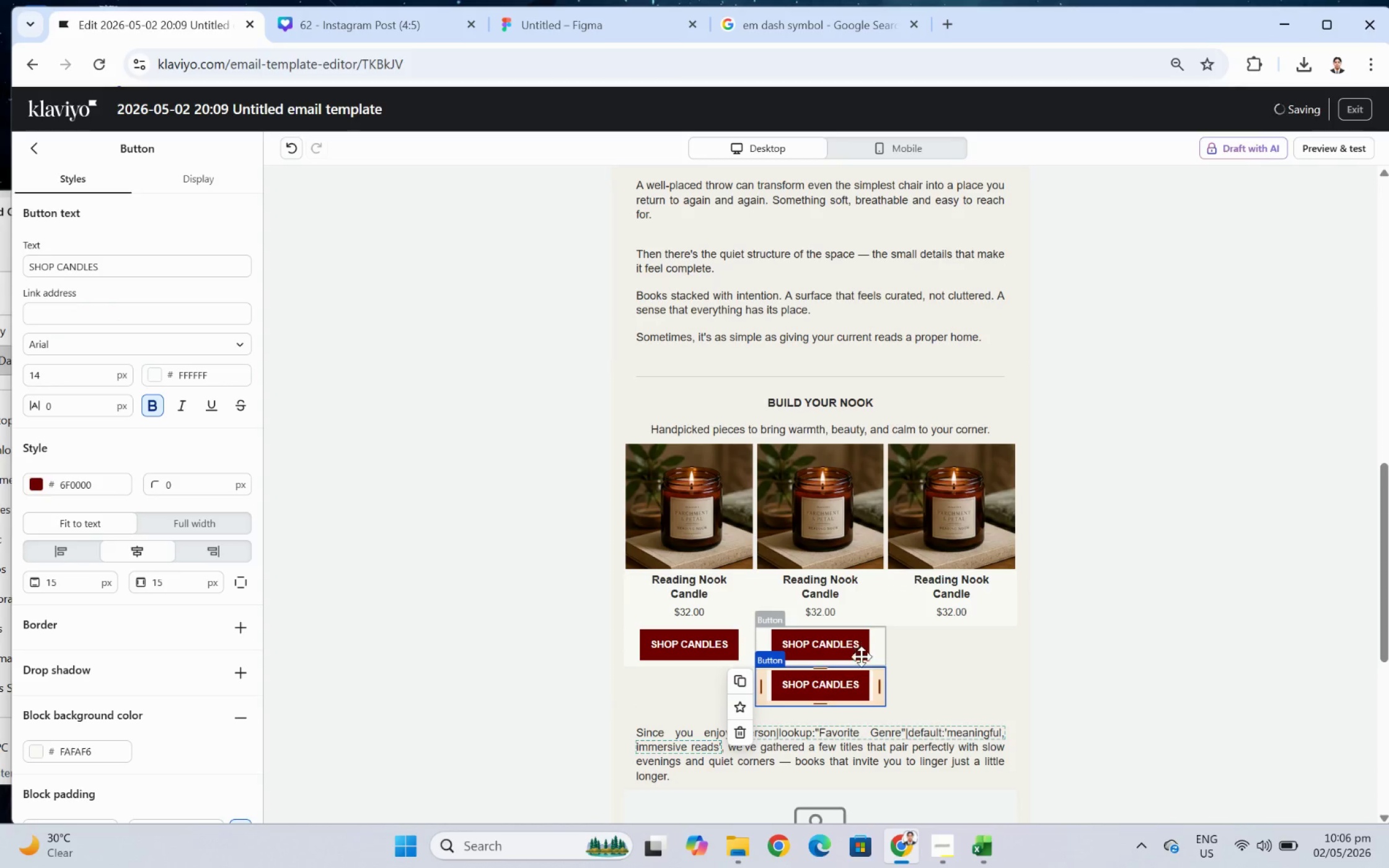 
left_click_drag(start_coordinate=[842, 685], to_coordinate=[974, 617])
 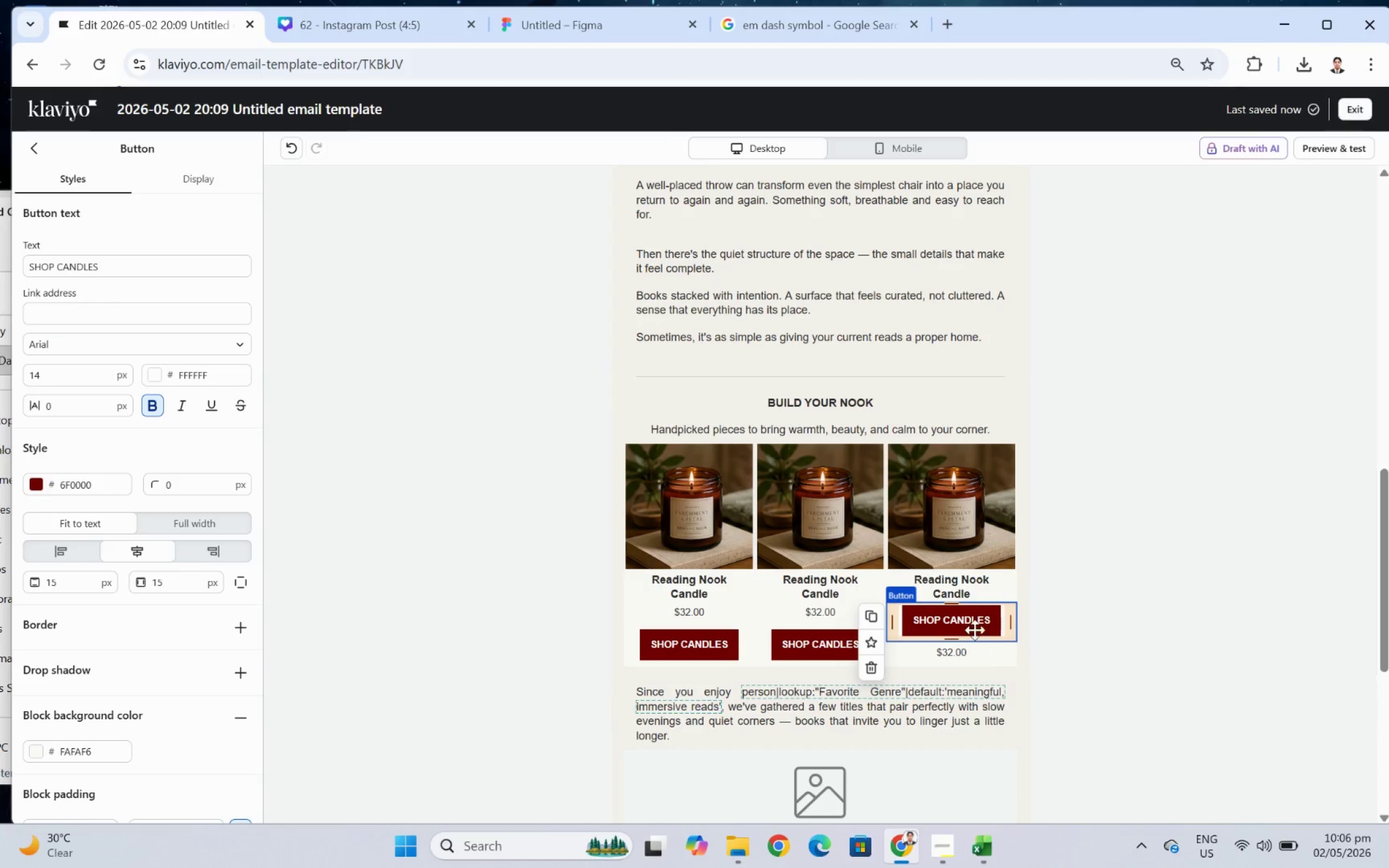 
left_click_drag(start_coordinate=[994, 617], to_coordinate=[986, 665])
 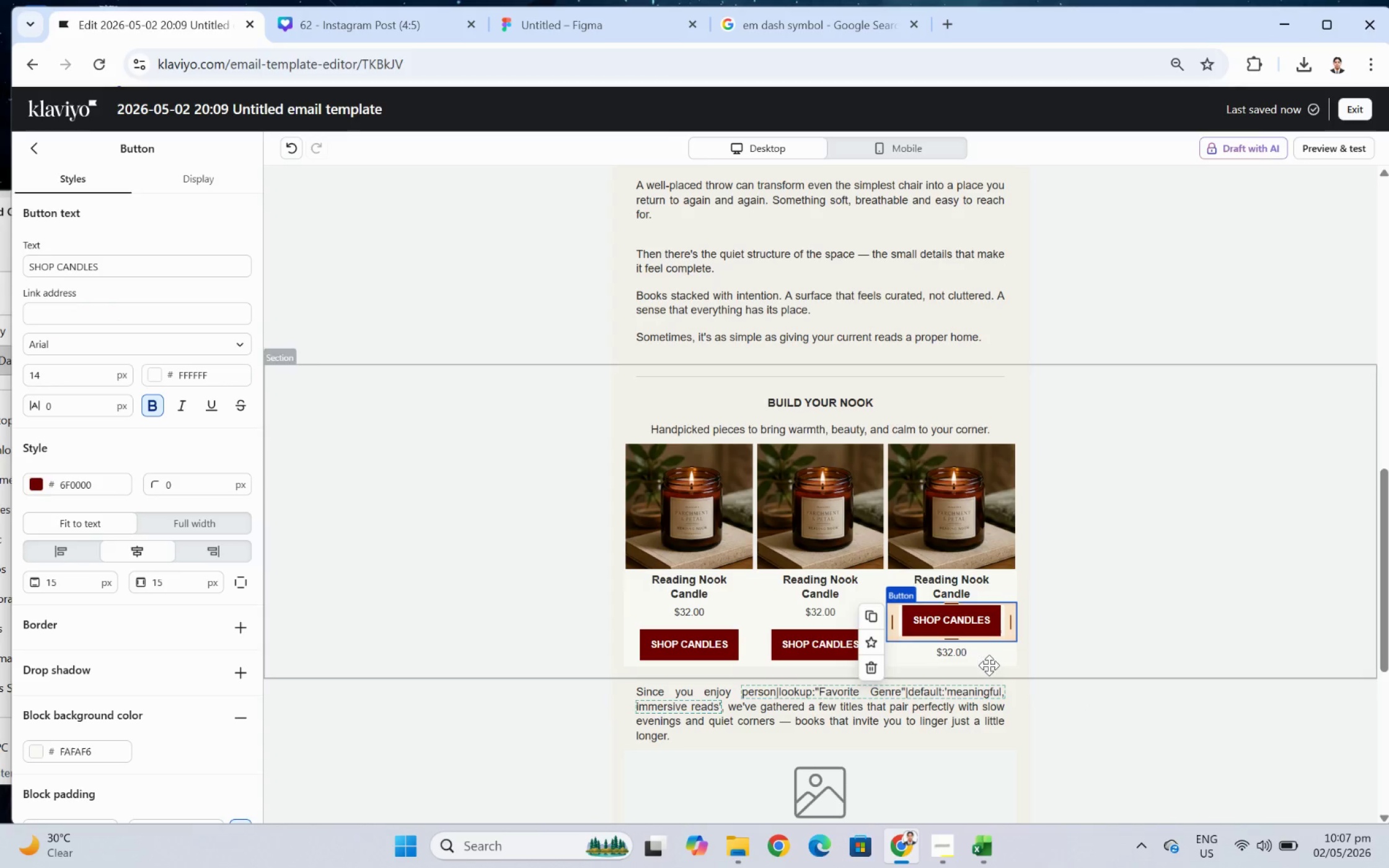 
left_click_drag(start_coordinate=[969, 649], to_coordinate=[972, 615])
 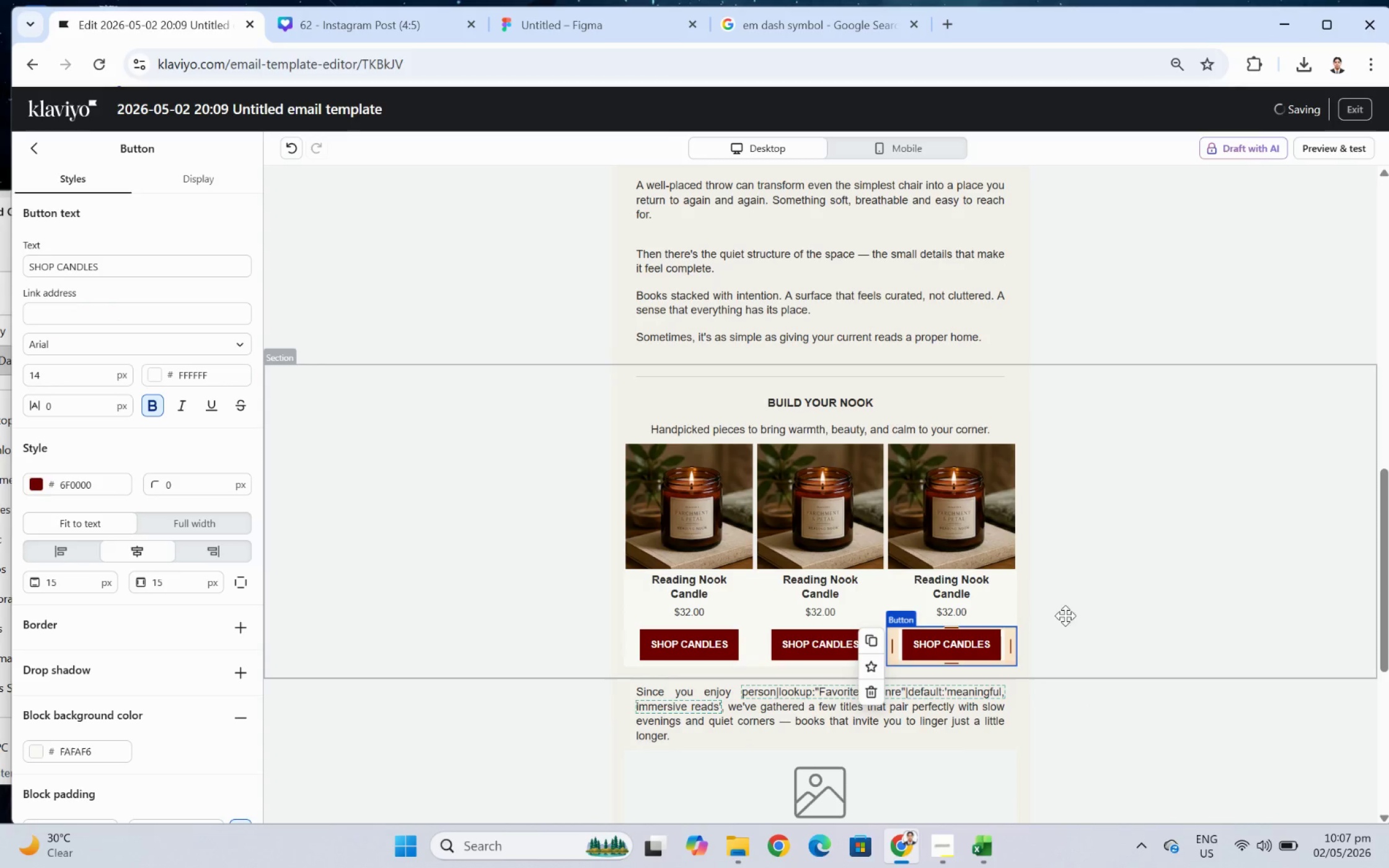 
left_click([1182, 655])
 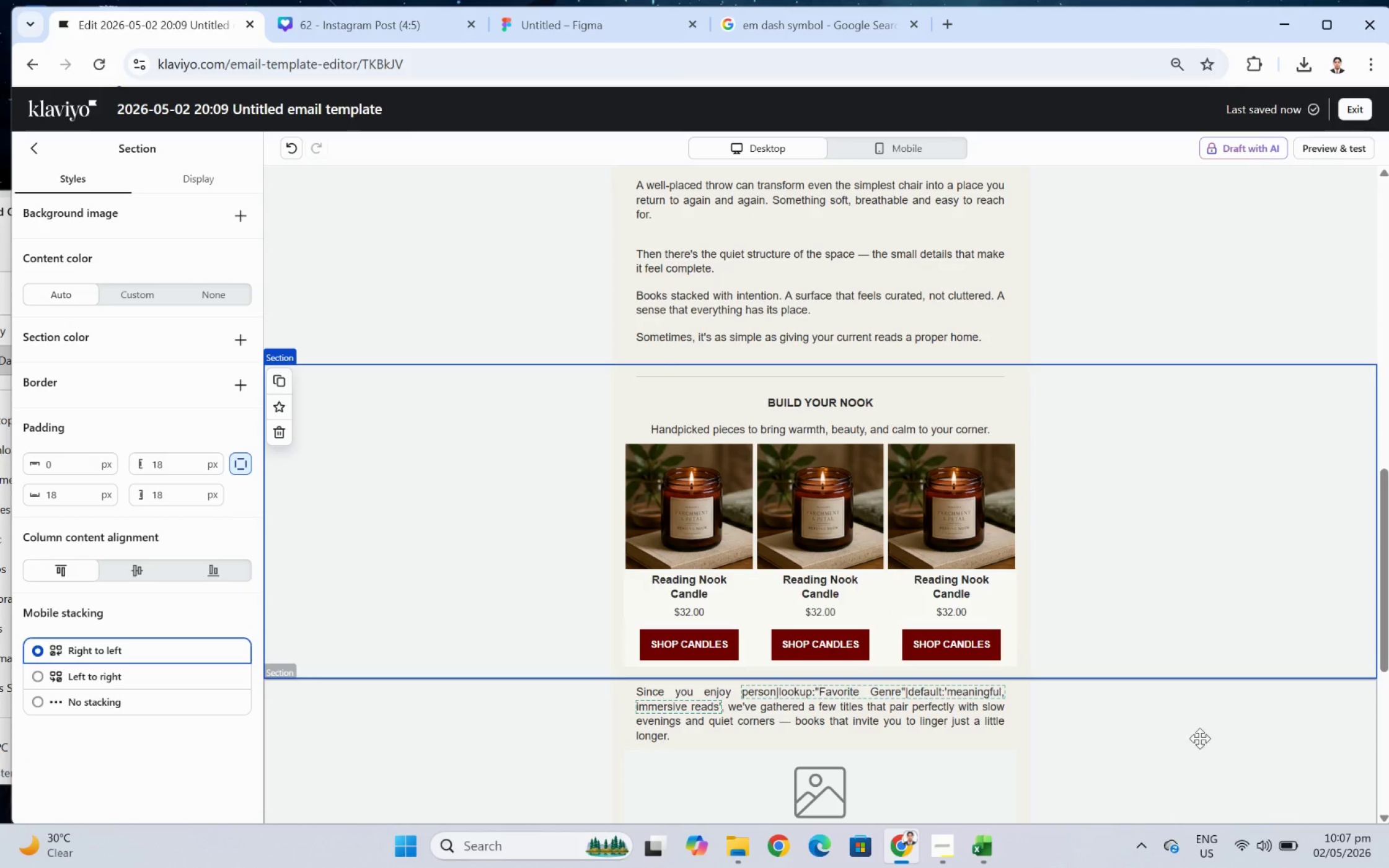 
left_click([1166, 770])
 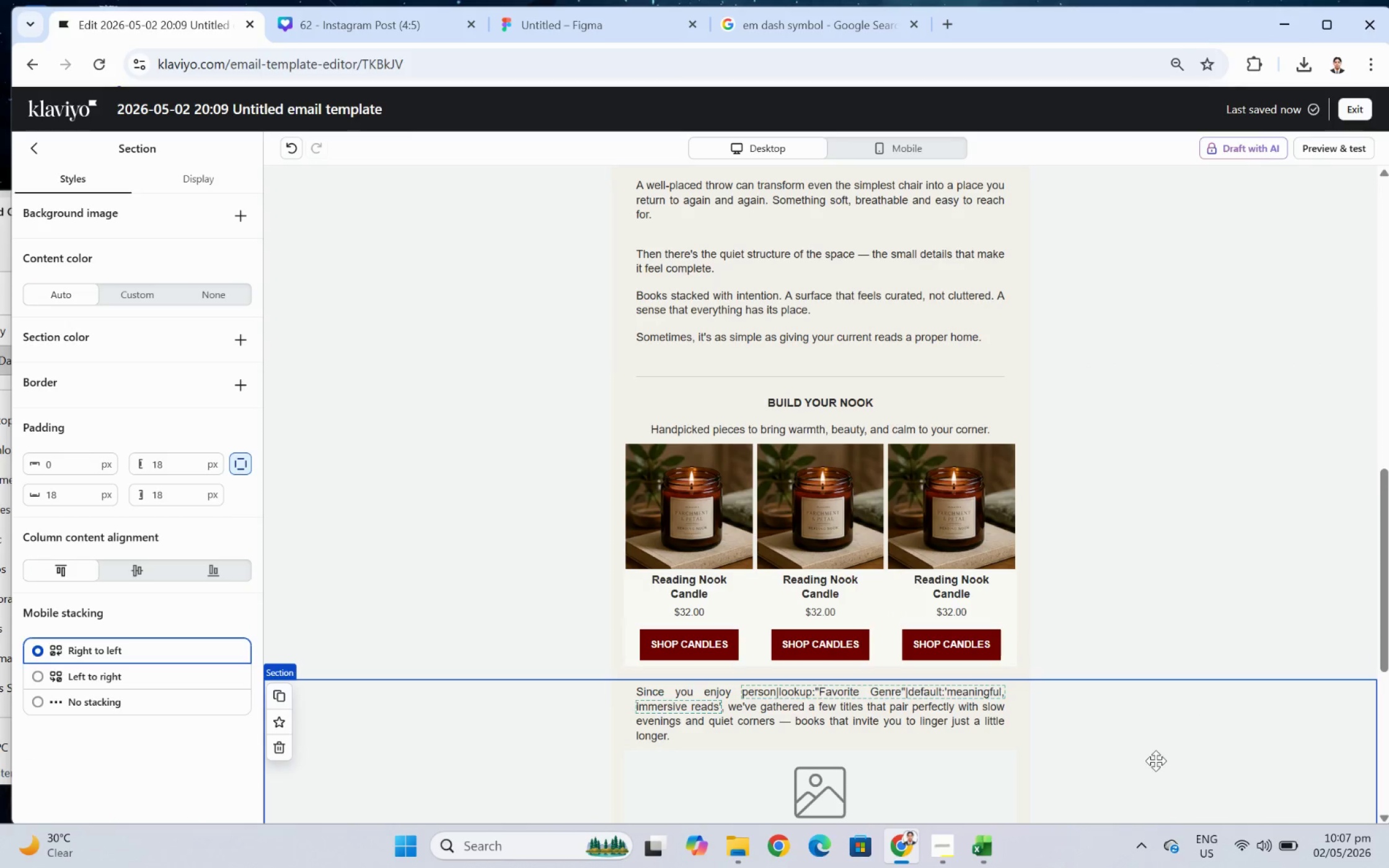 
scroll: coordinate [1141, 760], scroll_direction: down, amount: 2.0
 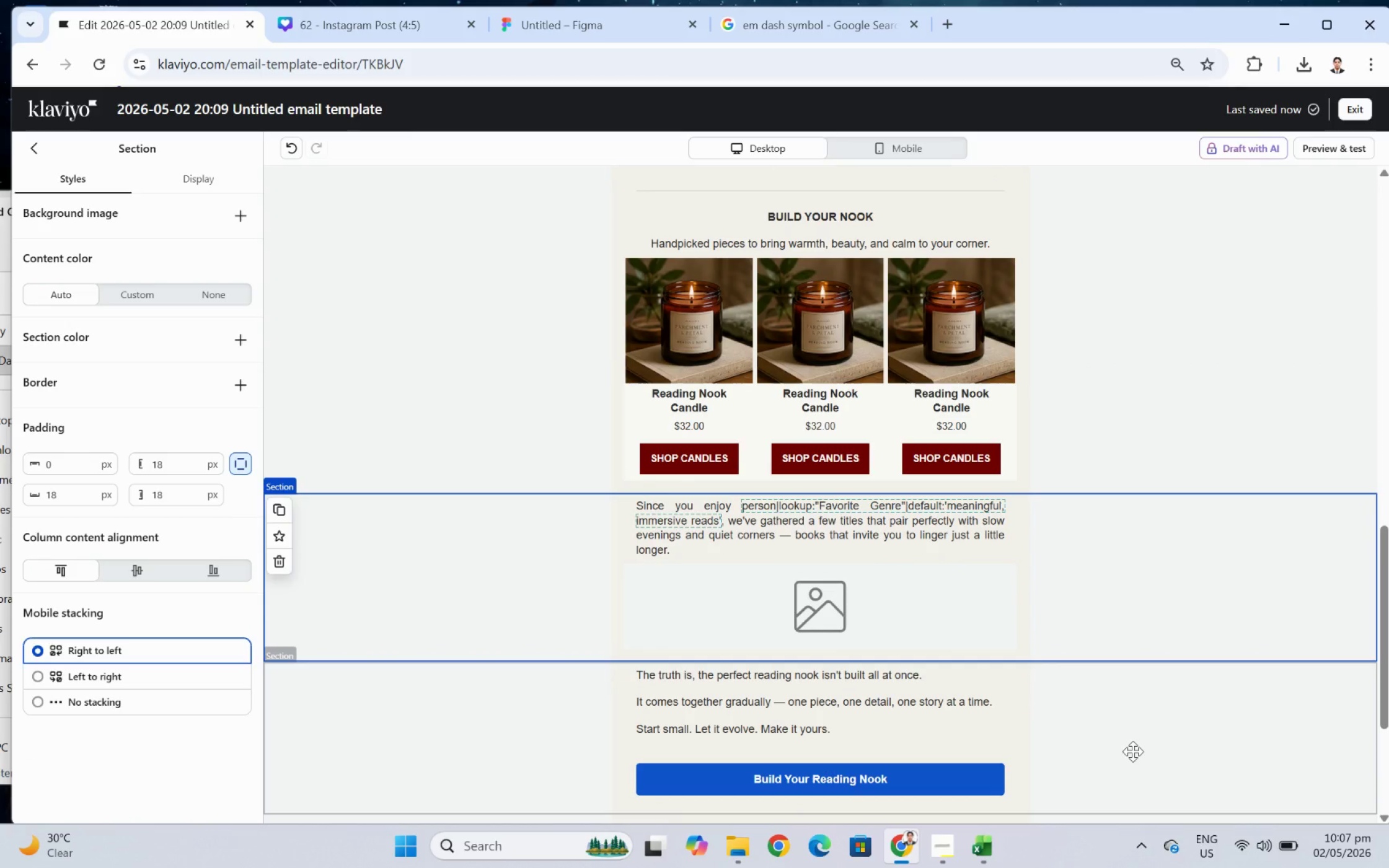 
scroll: coordinate [1150, 506], scroll_direction: up, amount: 6.0
 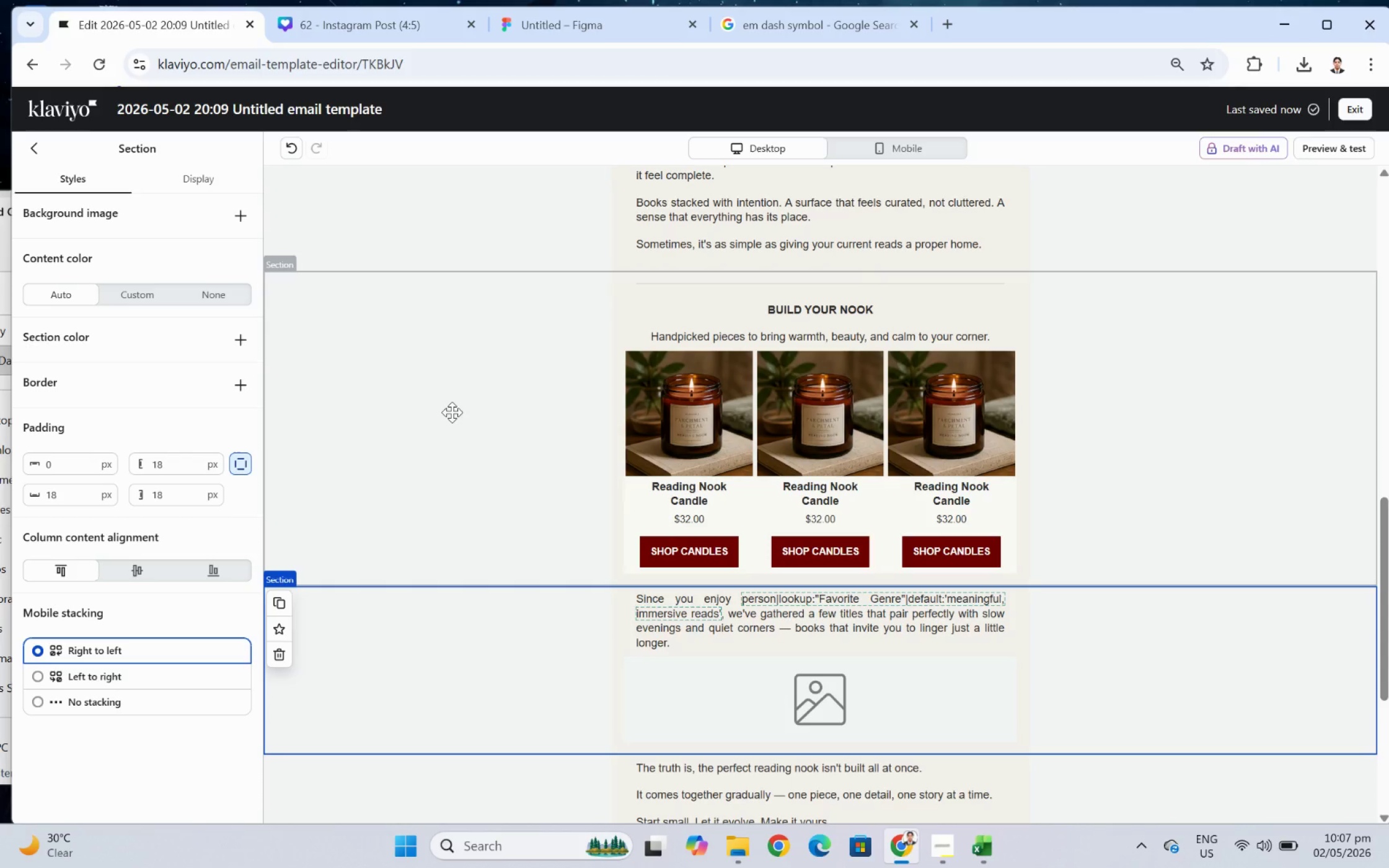 
wait(7.72)
 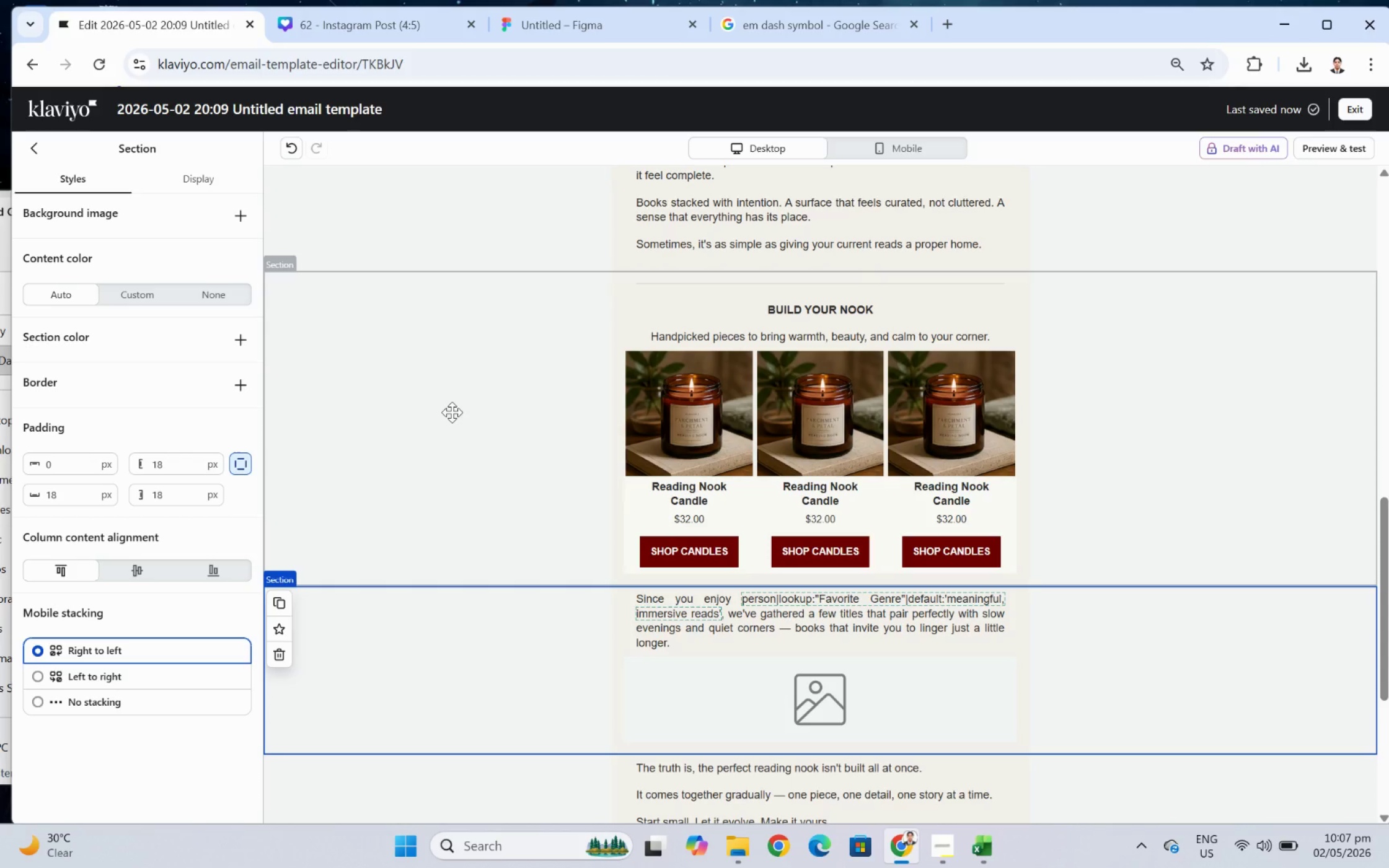 
double_click([814, 491])
 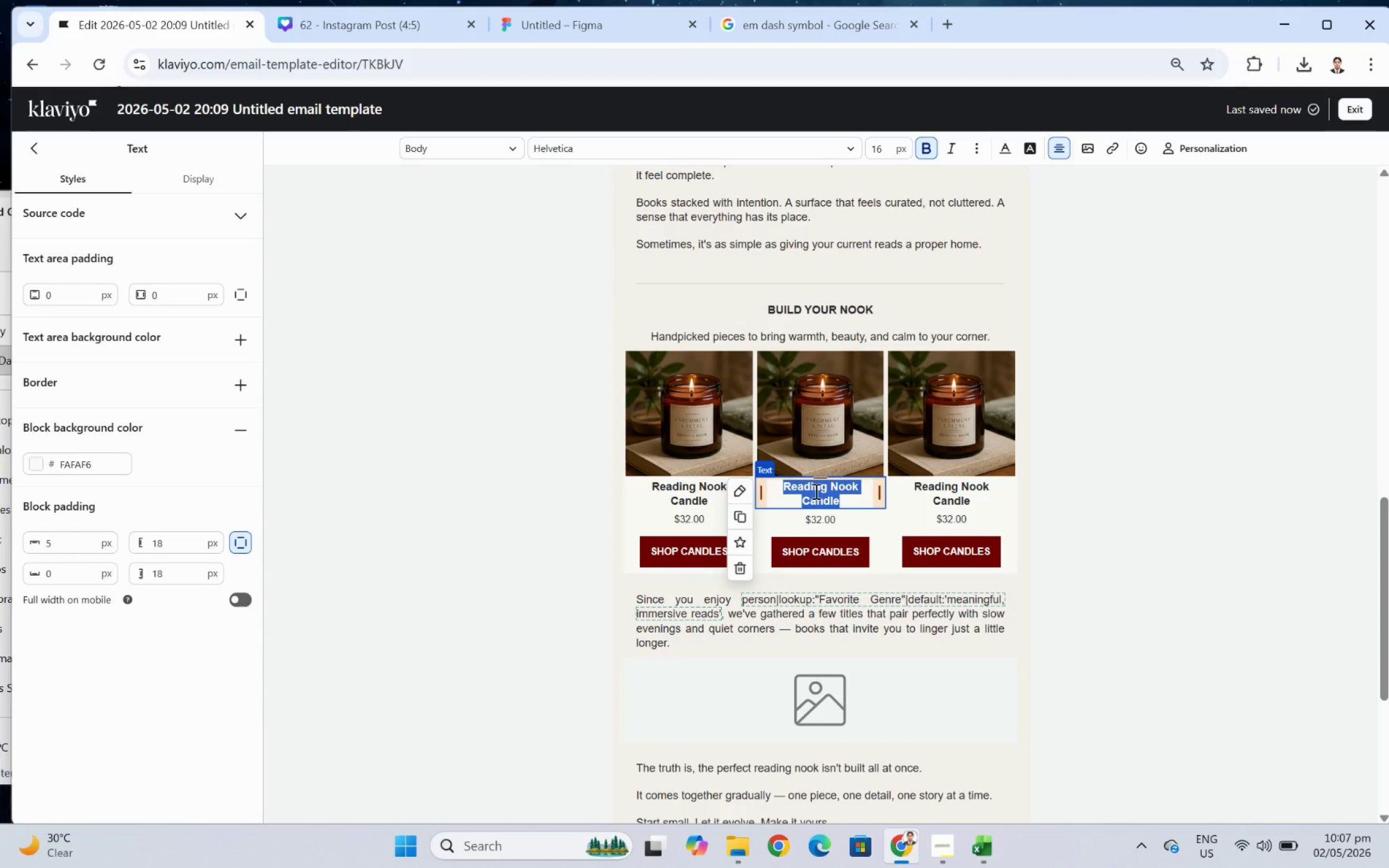 
wait(5.09)
 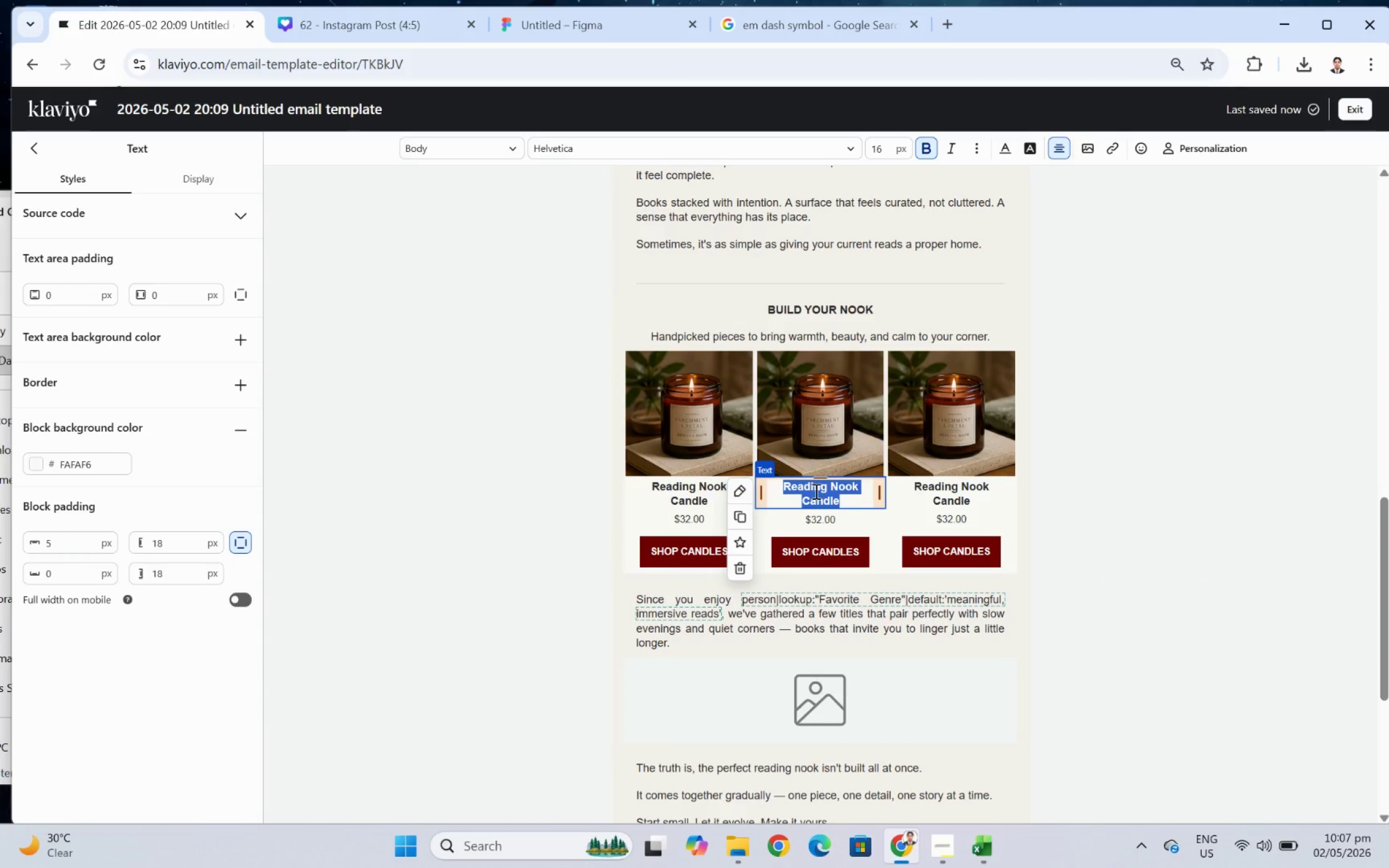 
hold_key(key=ShiftLeft, duration=0.88)
 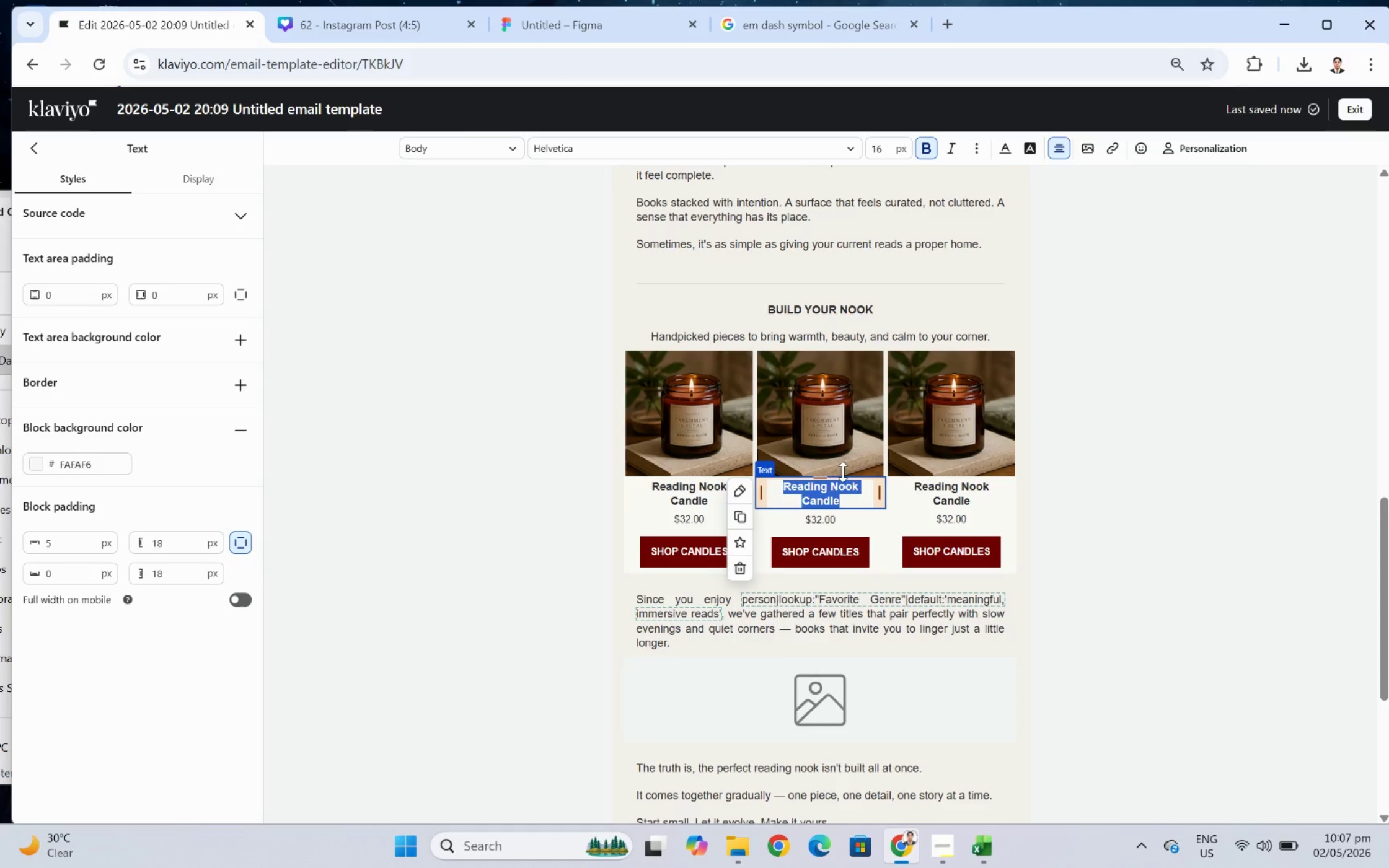 
scroll: coordinate [1032, 372], scroll_direction: up, amount: 4.0
 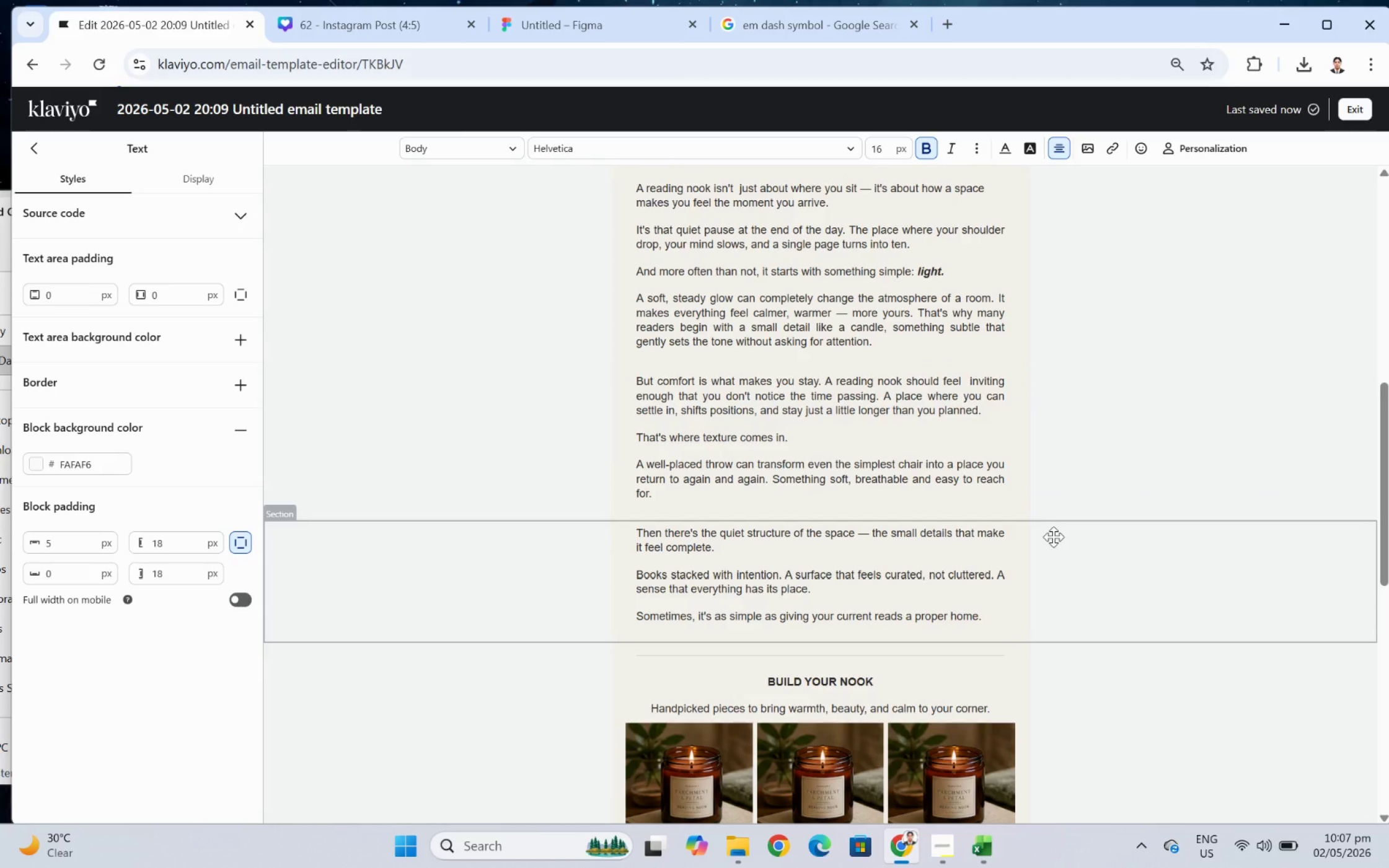 
wait(8.12)
 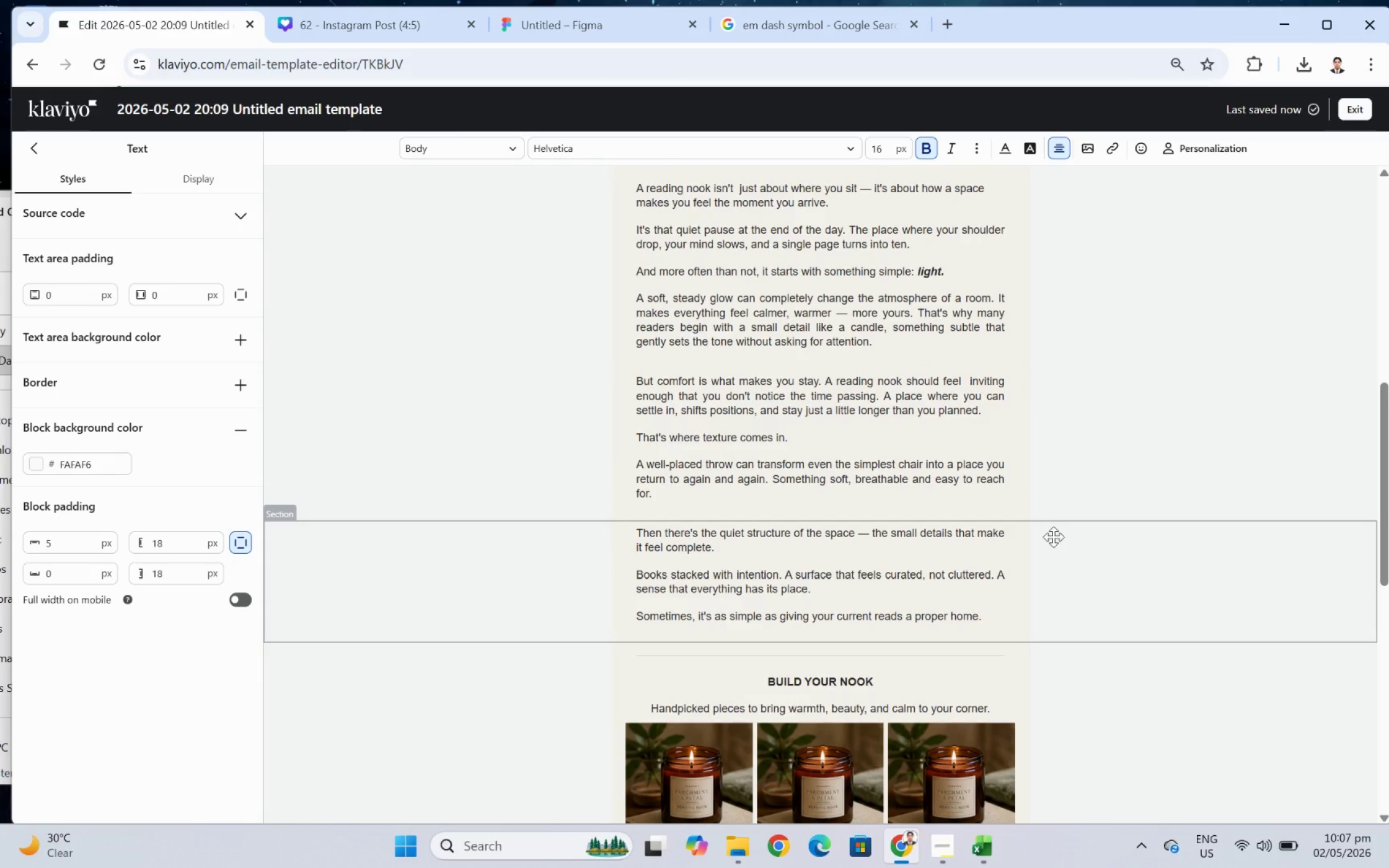 
scroll: coordinate [1041, 536], scroll_direction: down, amount: 2.0
 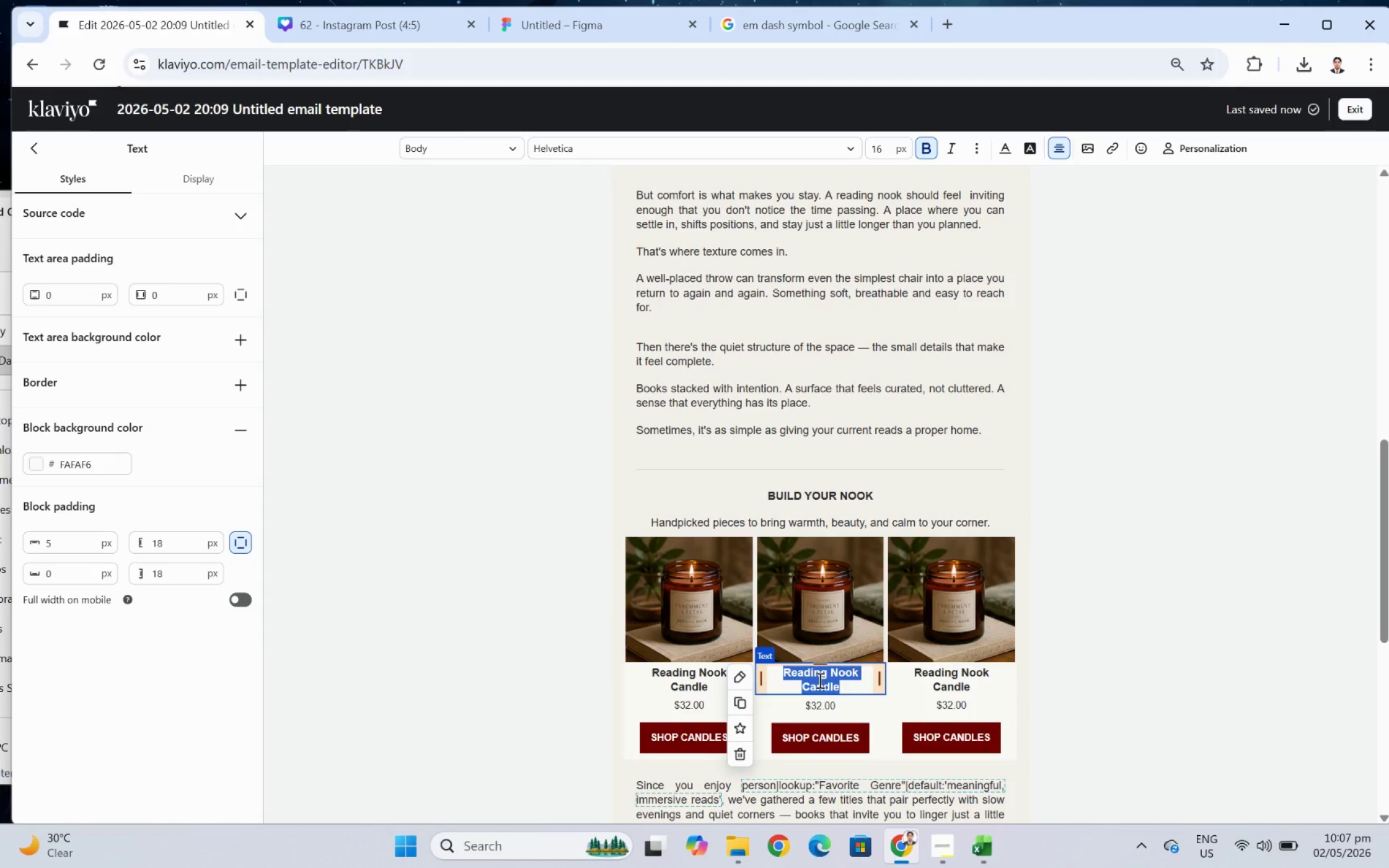 
type(cHUNKY )
key(Backspace)
key(Backspace)
key(Backspace)
key(Backspace)
key(Backspace)
key(Backspace)
type(Chunj)
key(Backspace)
type(ky J)
key(Backspace)
type(Knit Throw)
 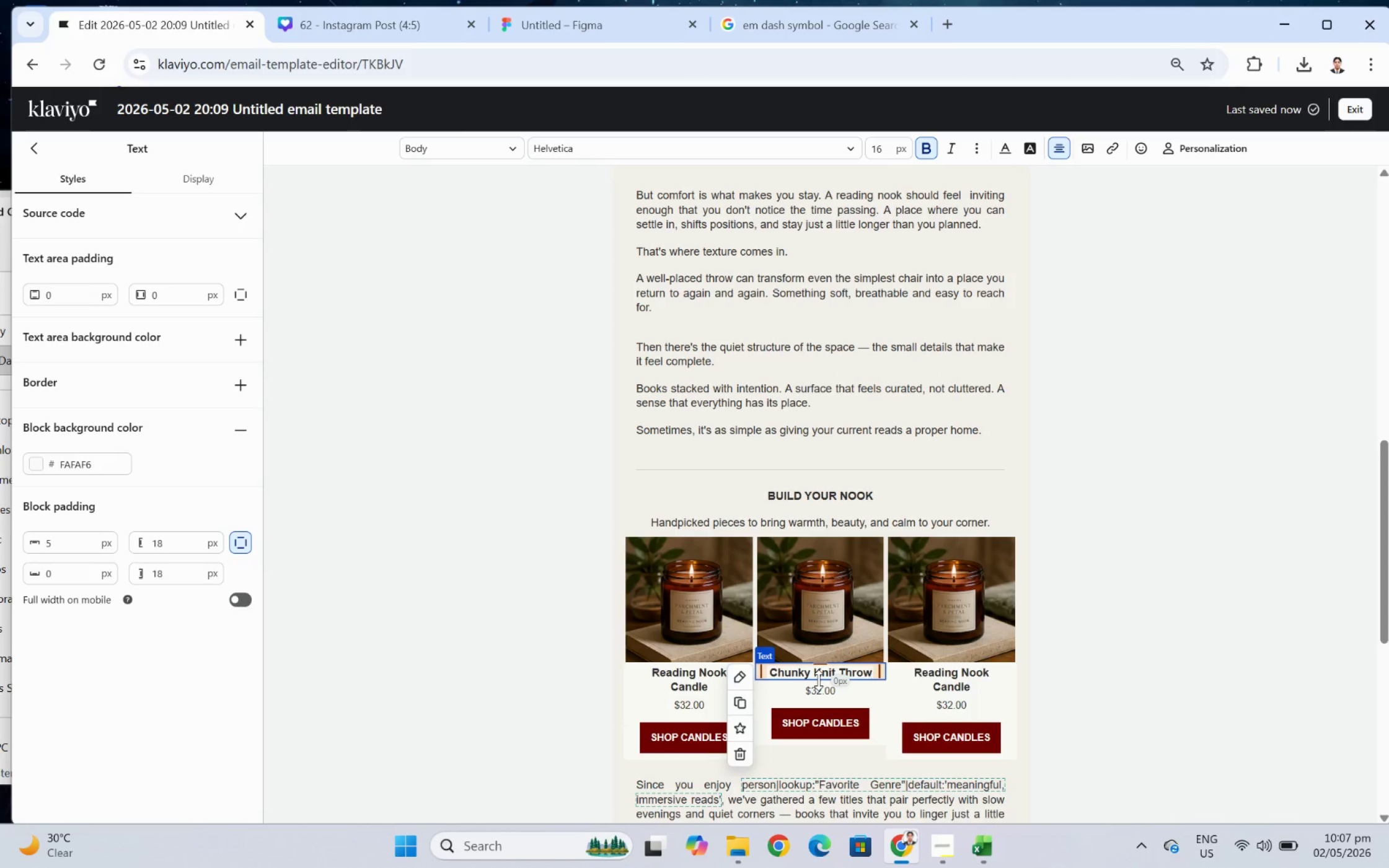 
left_click([1045, 683])
 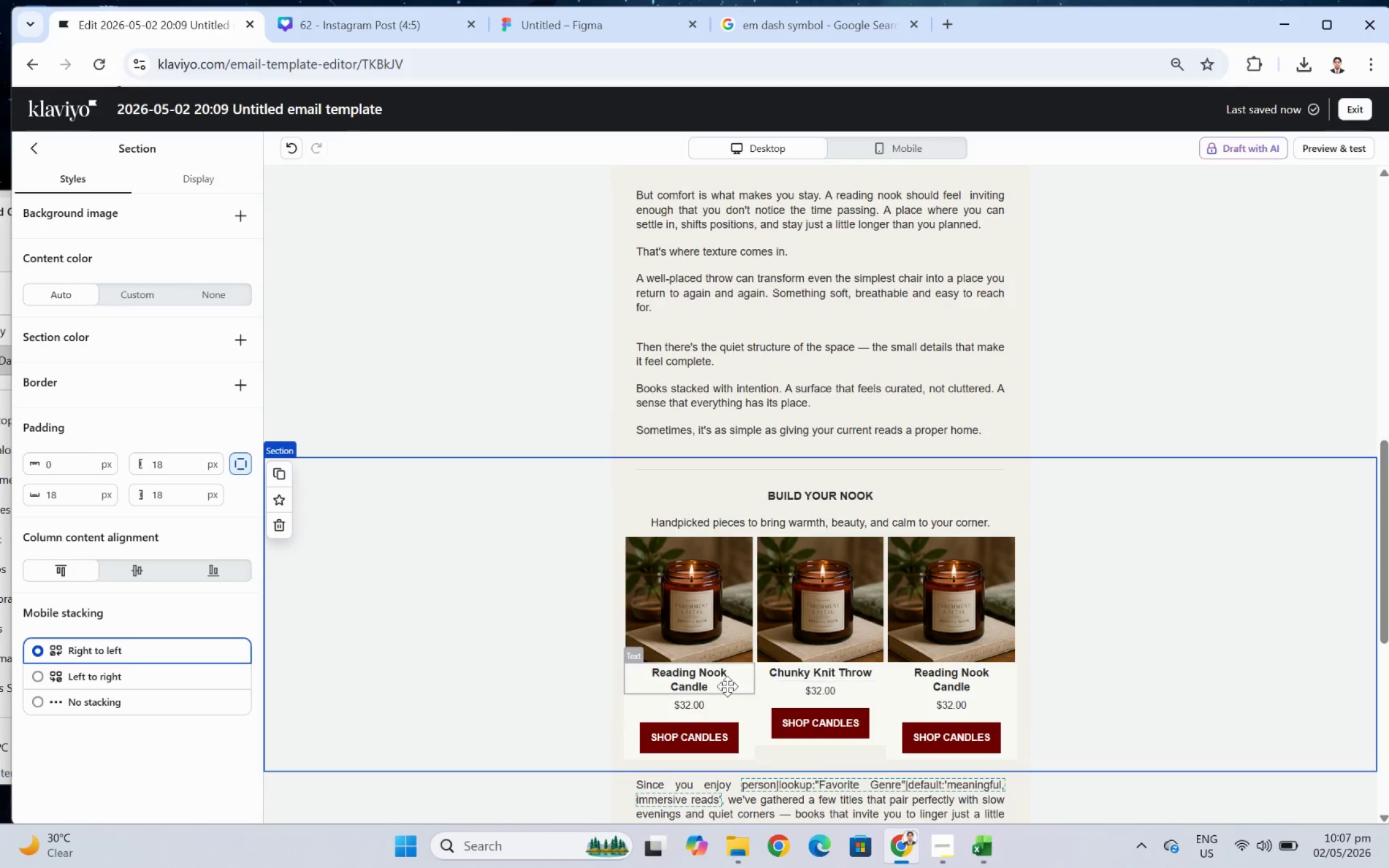 
left_click([713, 682])
 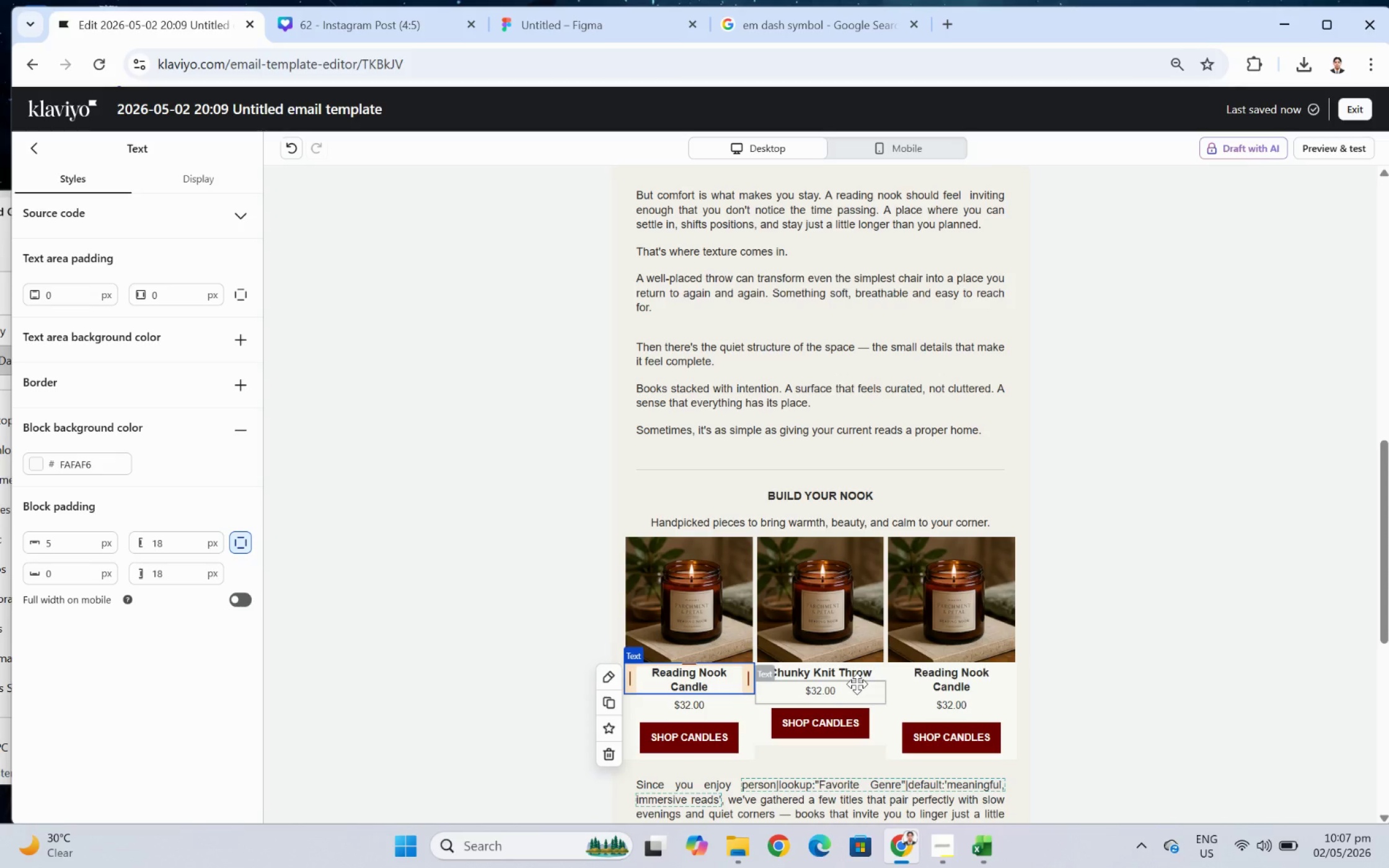 
double_click([855, 675])
 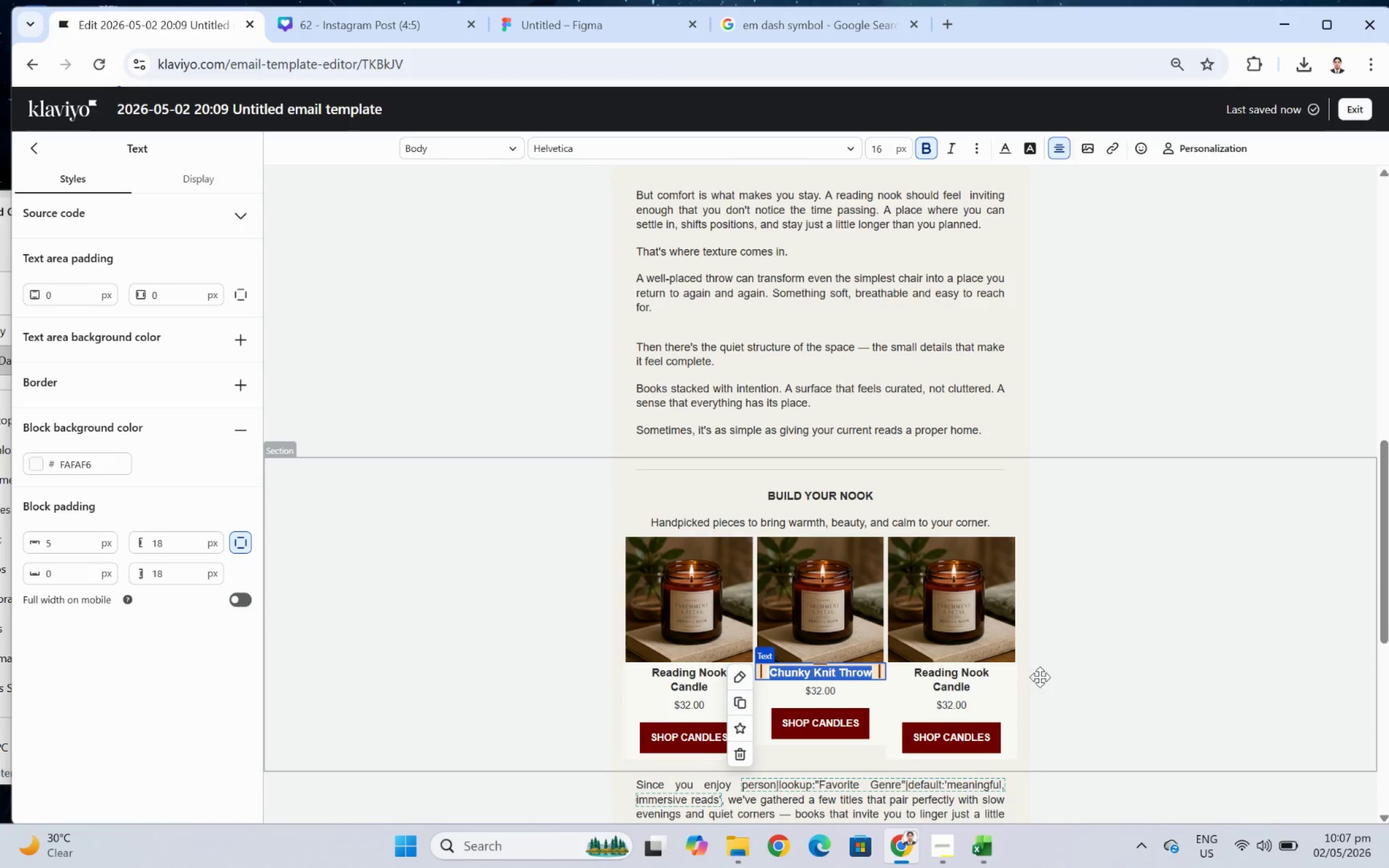 
left_click([1110, 677])
 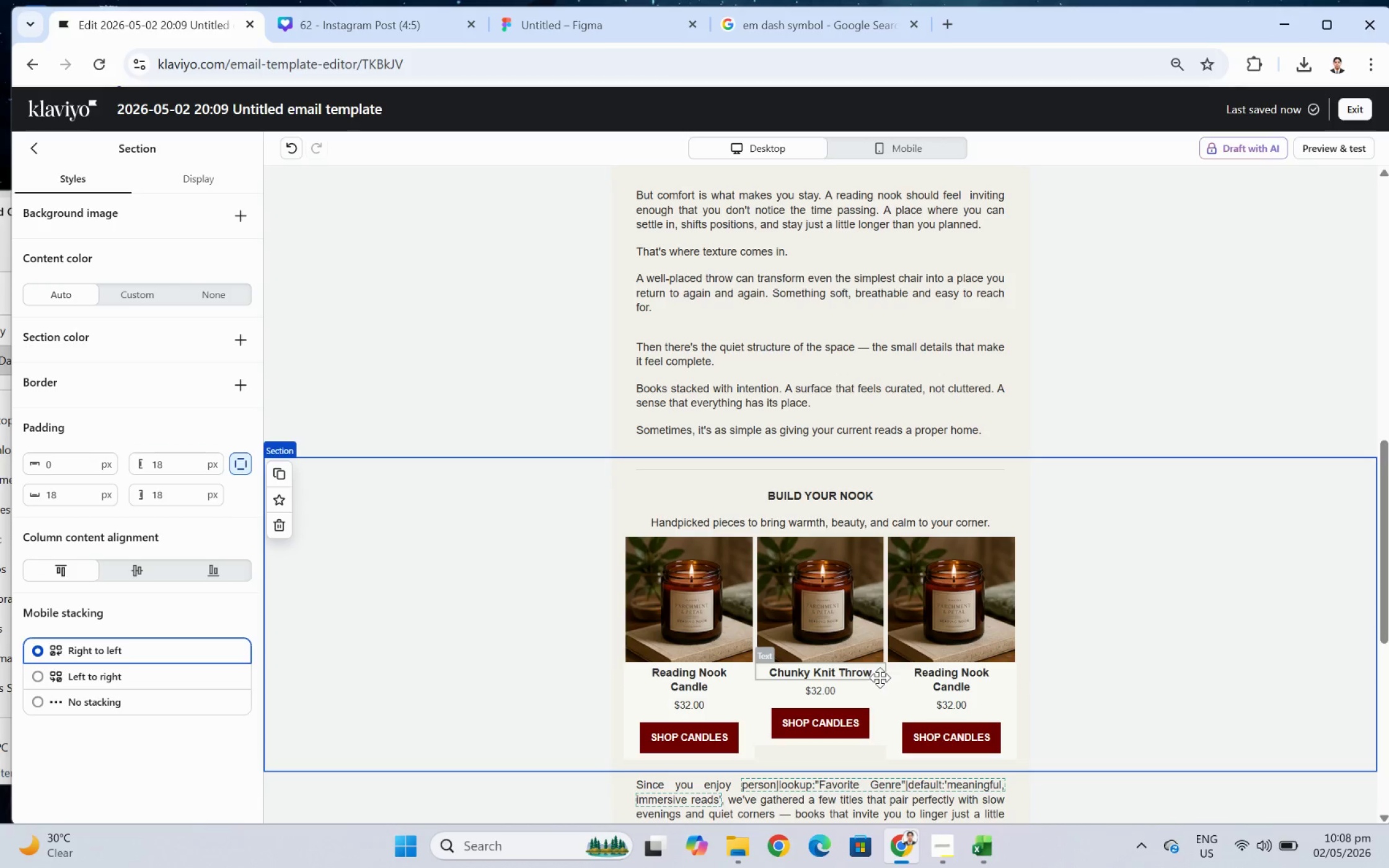 
double_click([833, 672])
 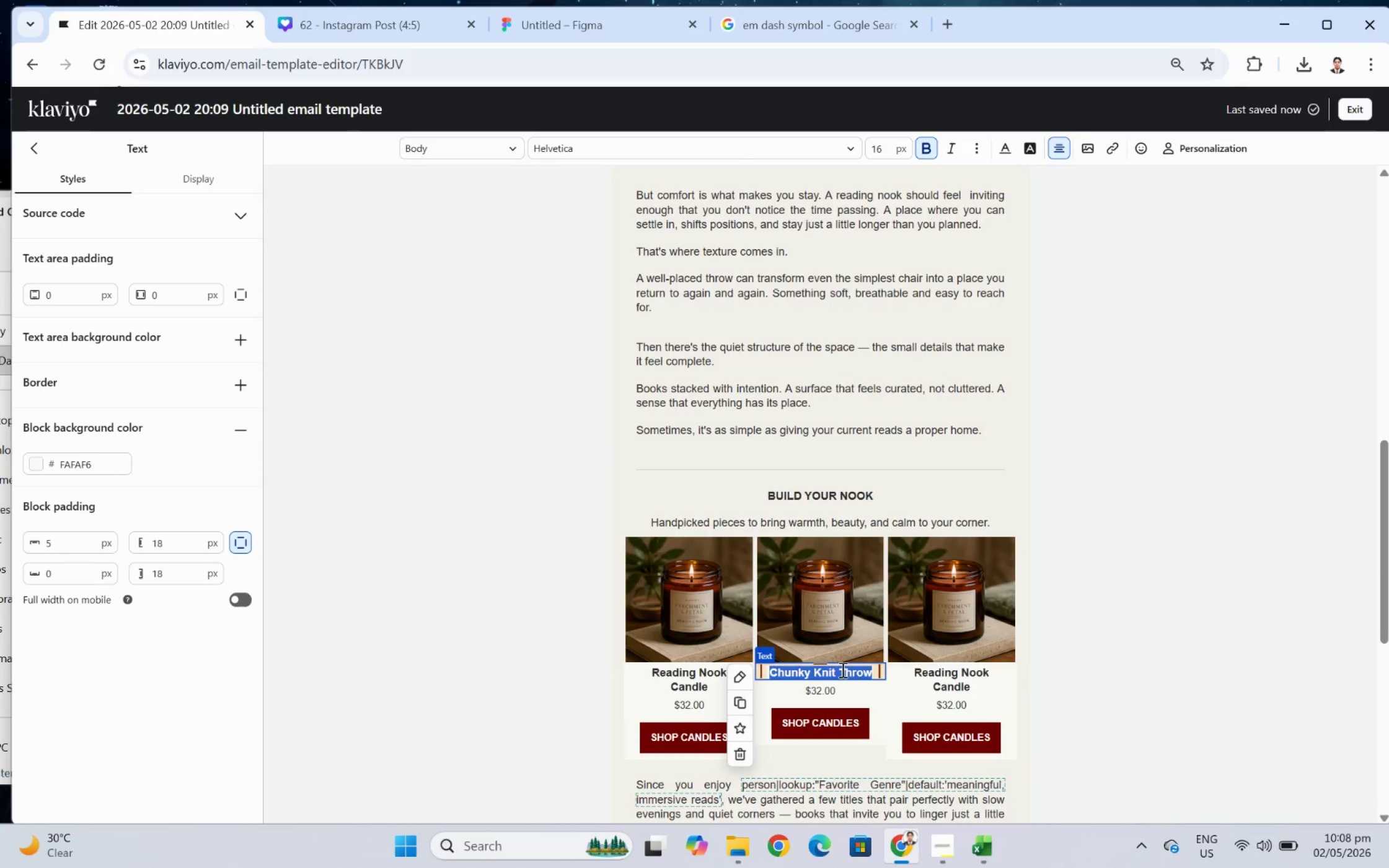 
left_click([841, 669])
 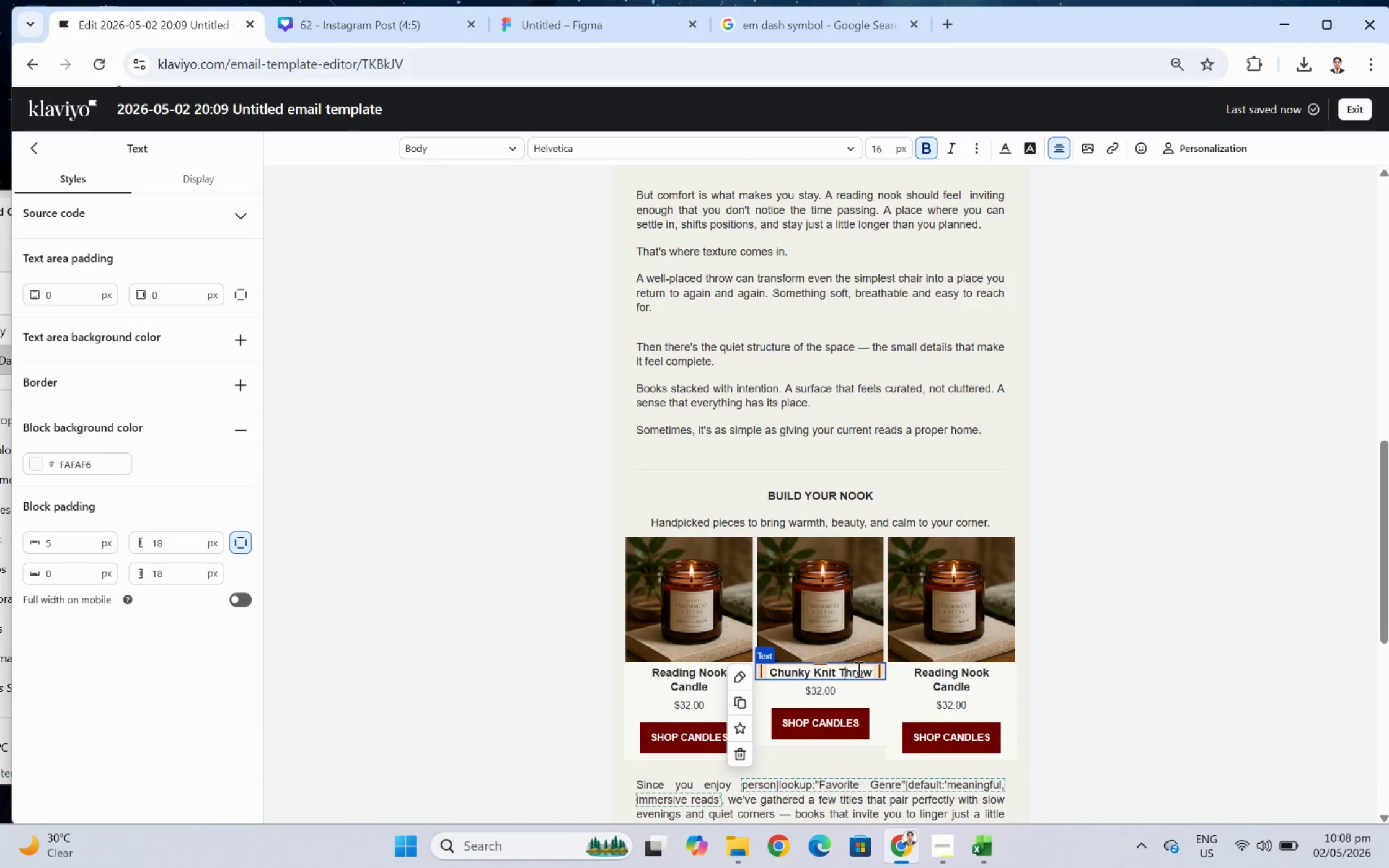 
key(ArrowRight)
 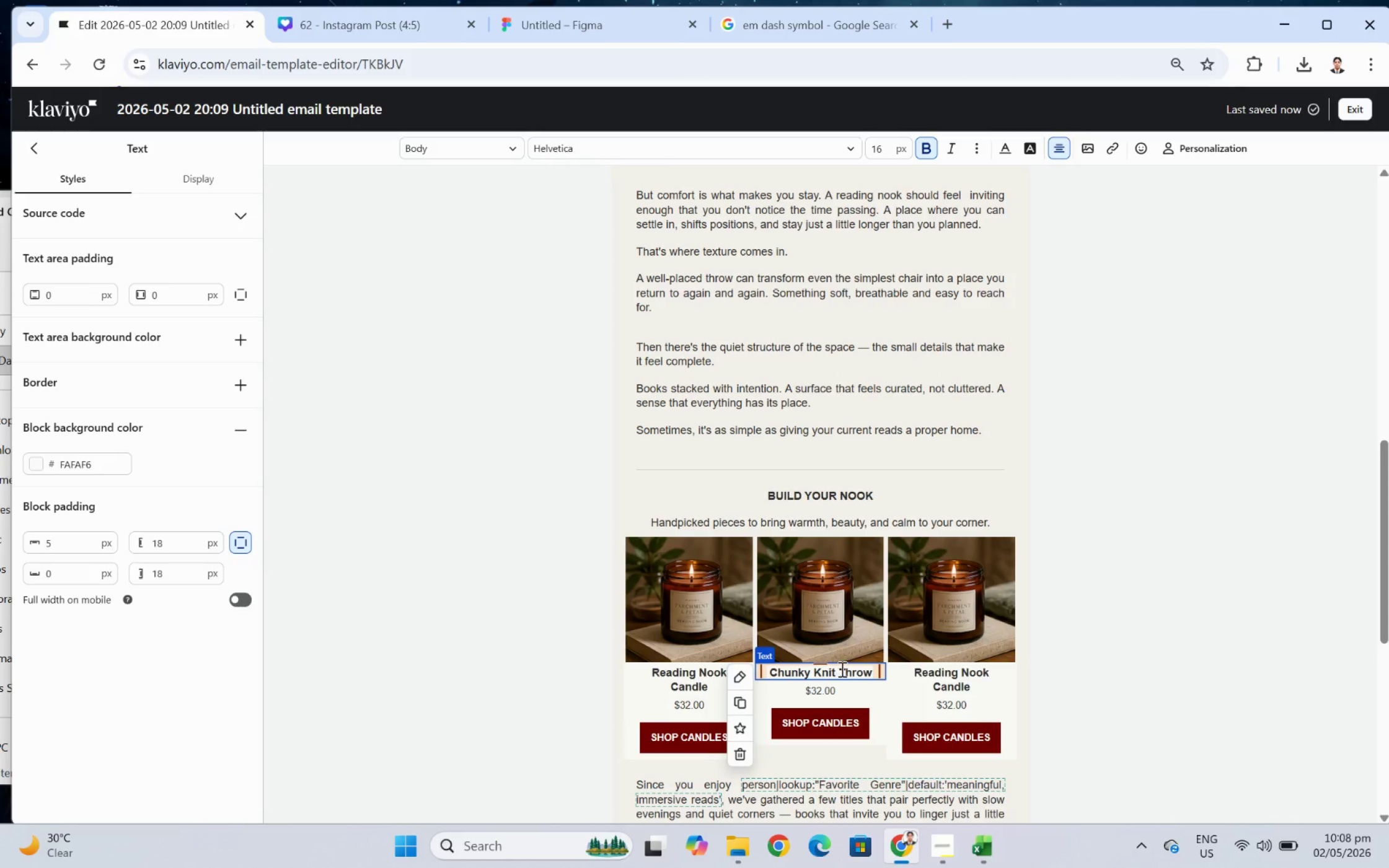 
left_click([840, 669])
 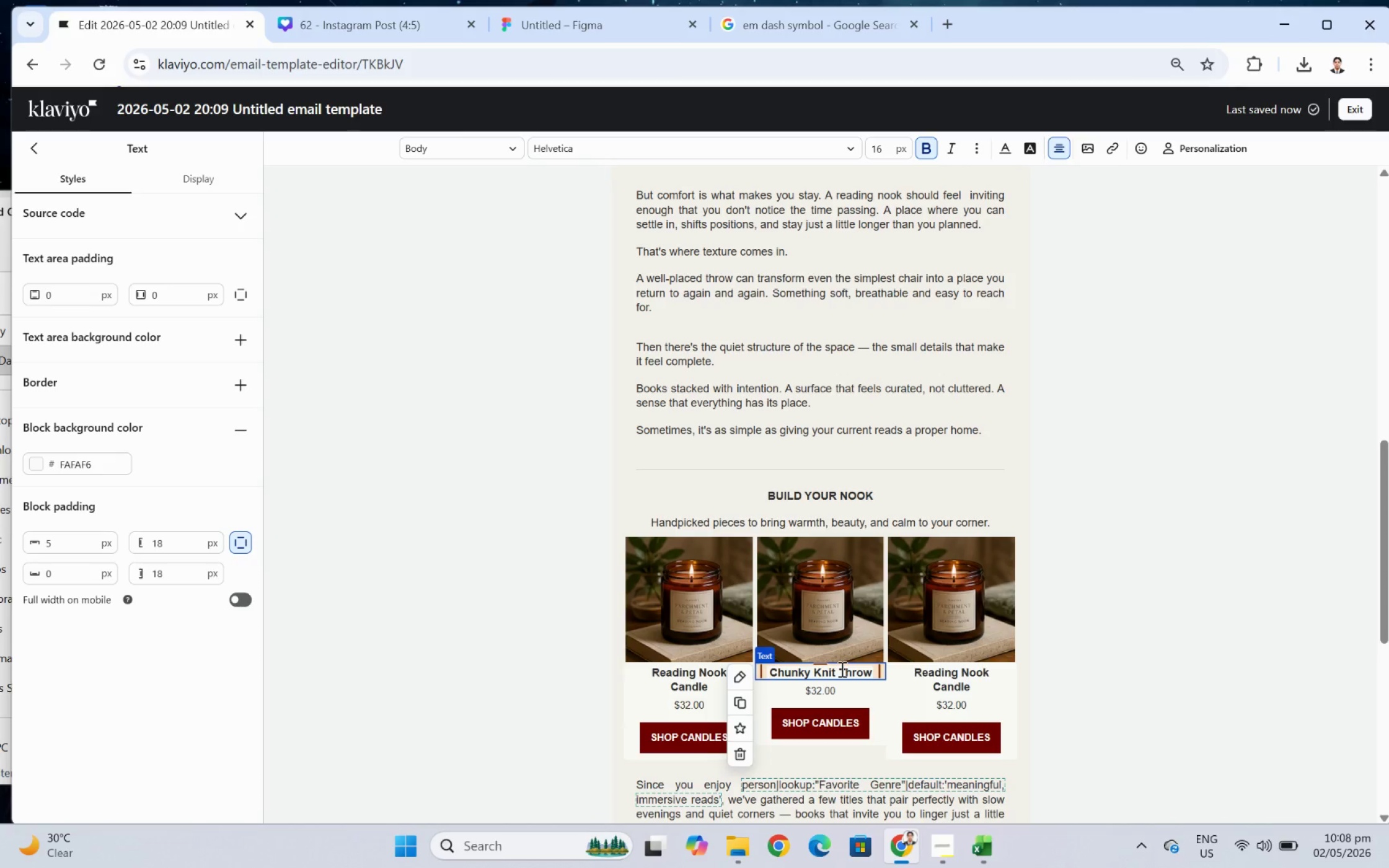 
key(Enter)
 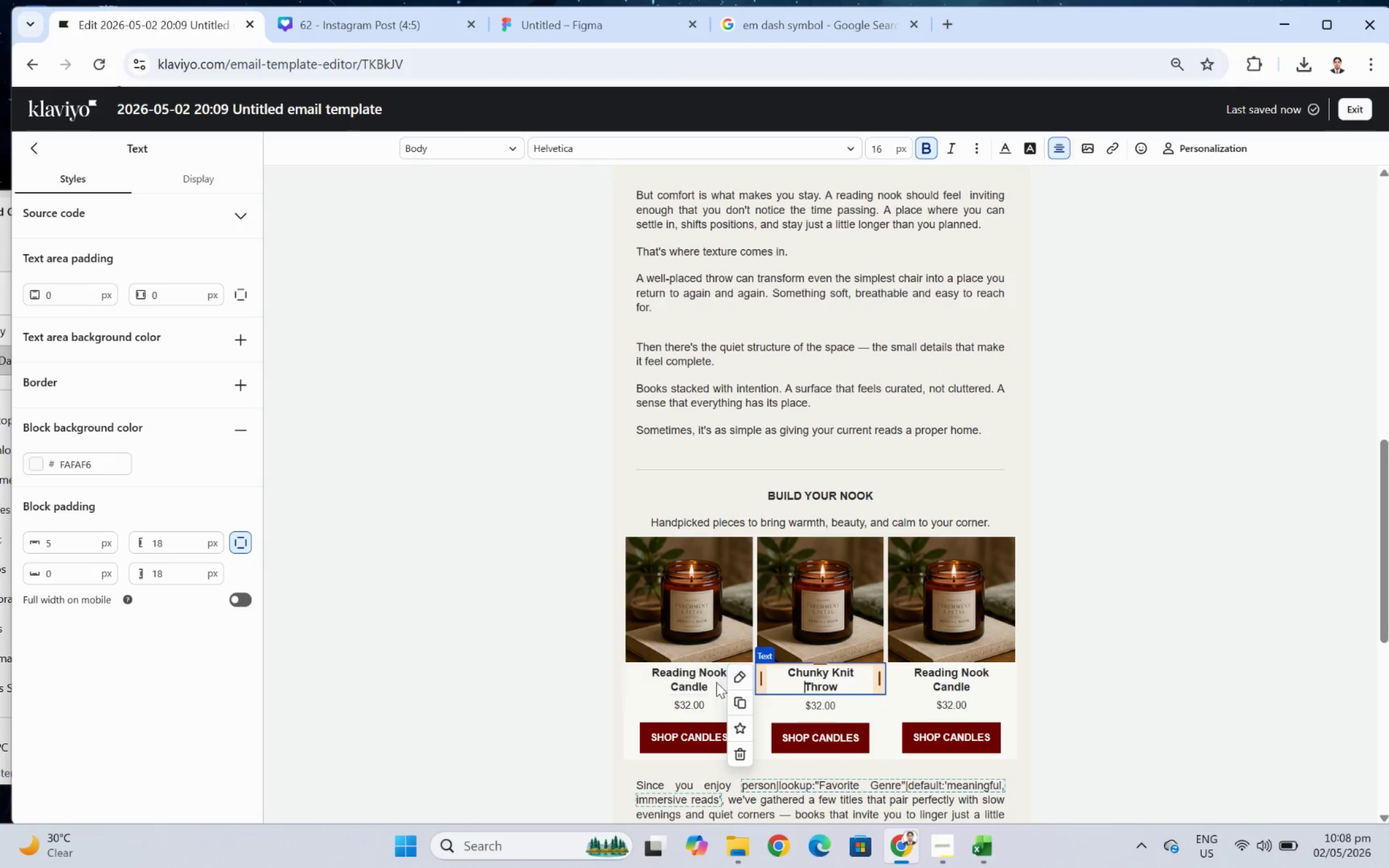 
double_click([699, 678])
 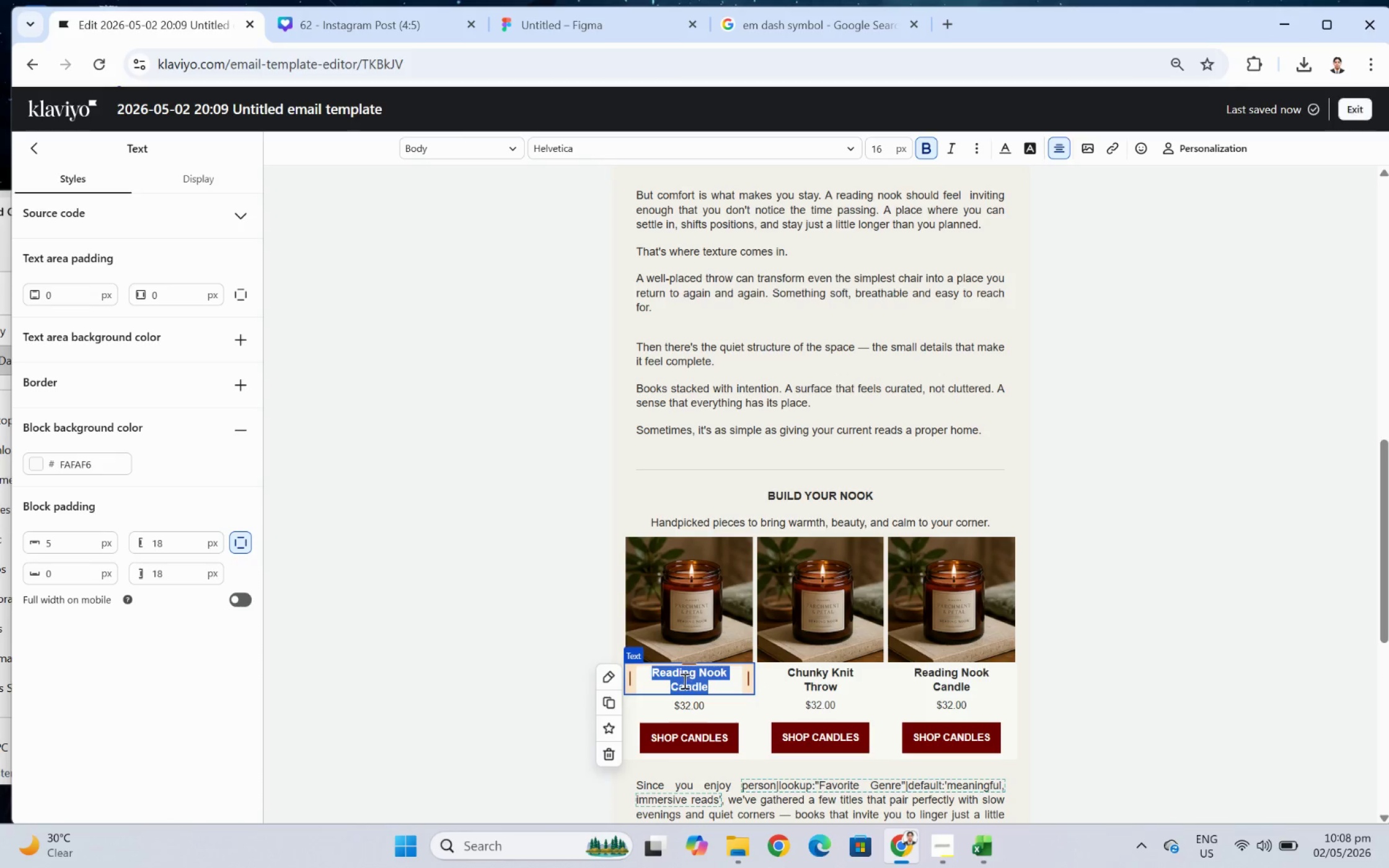 
left_click([670, 684])
 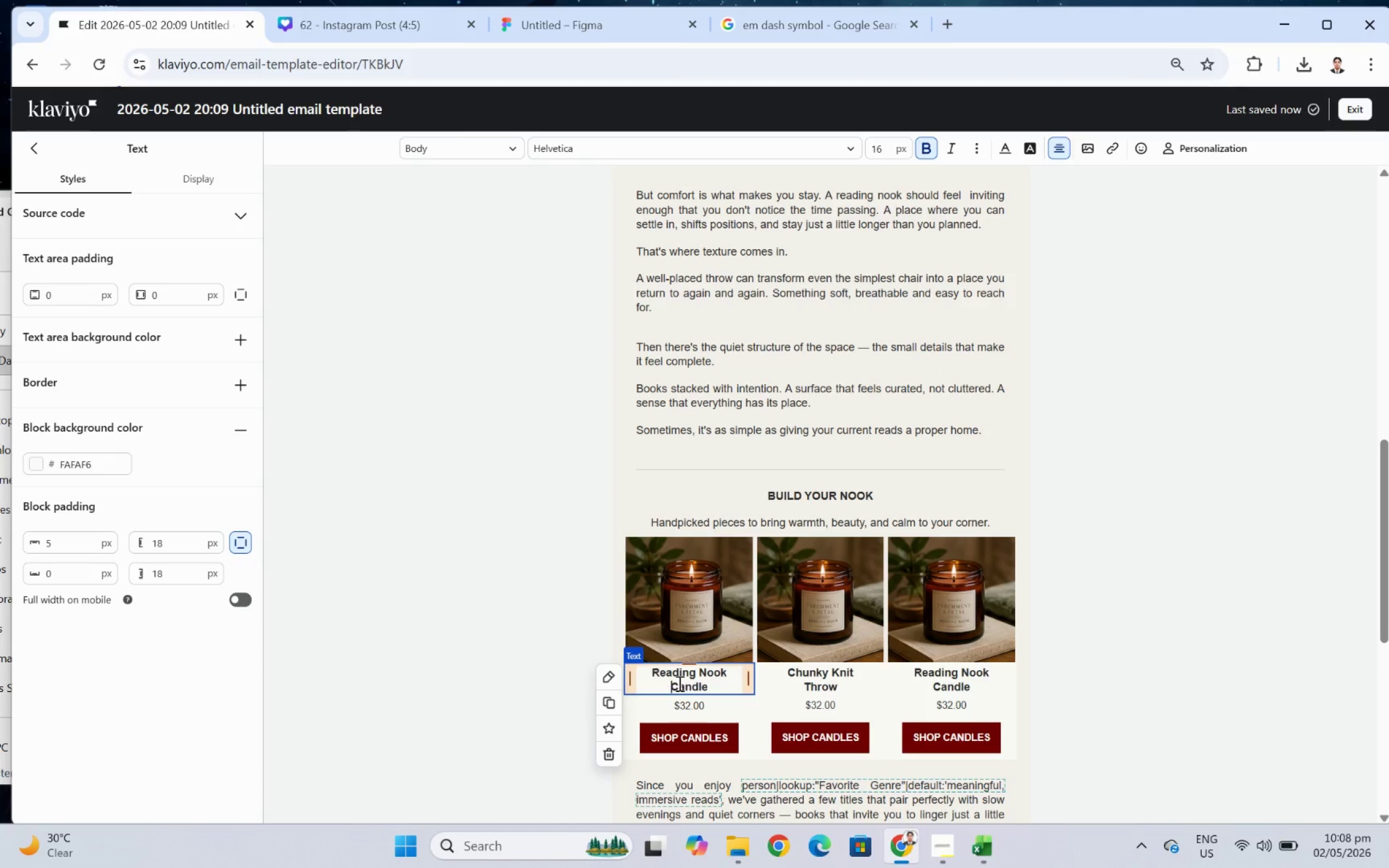 
key(Backspace)
 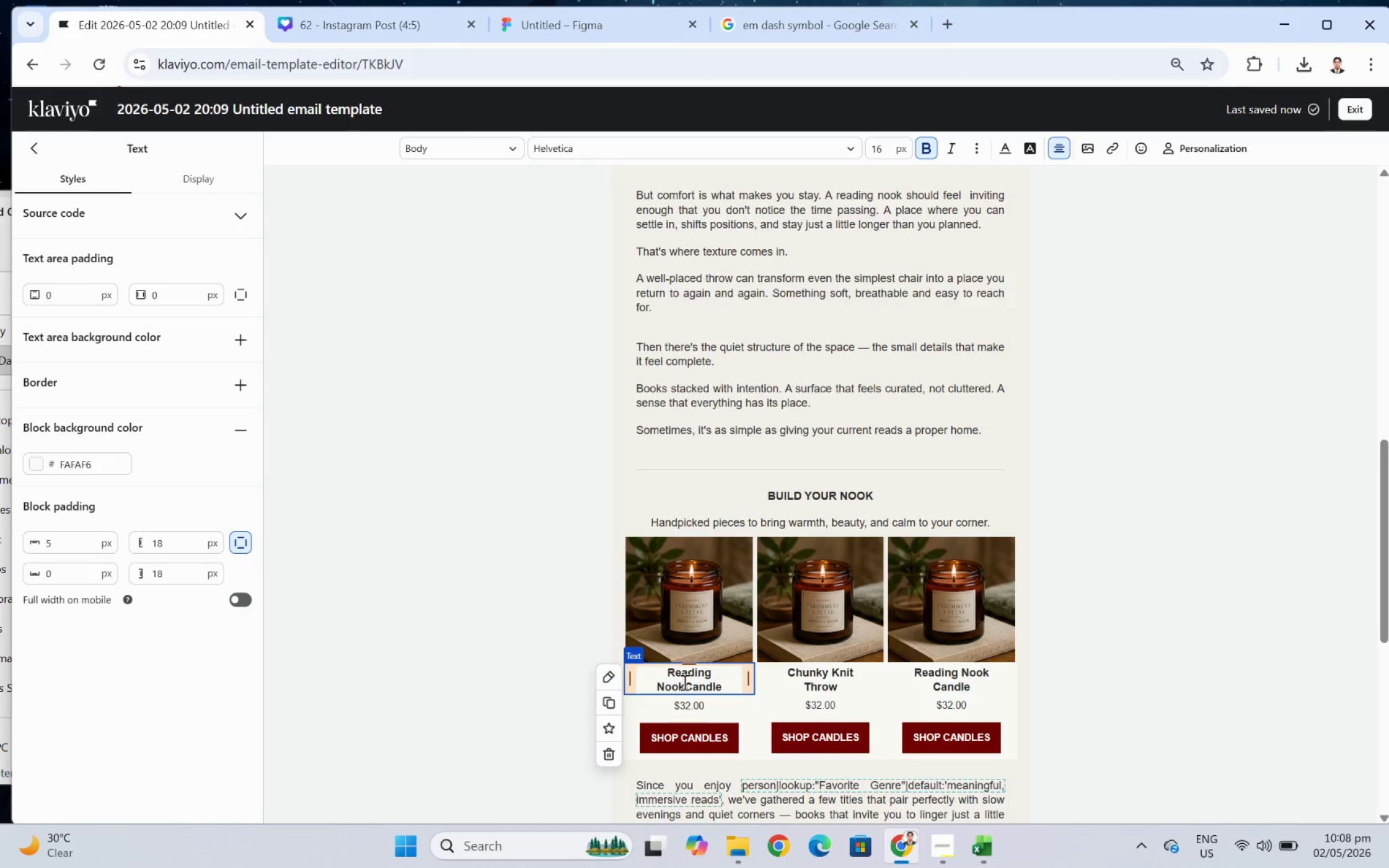 
key(Enter)
 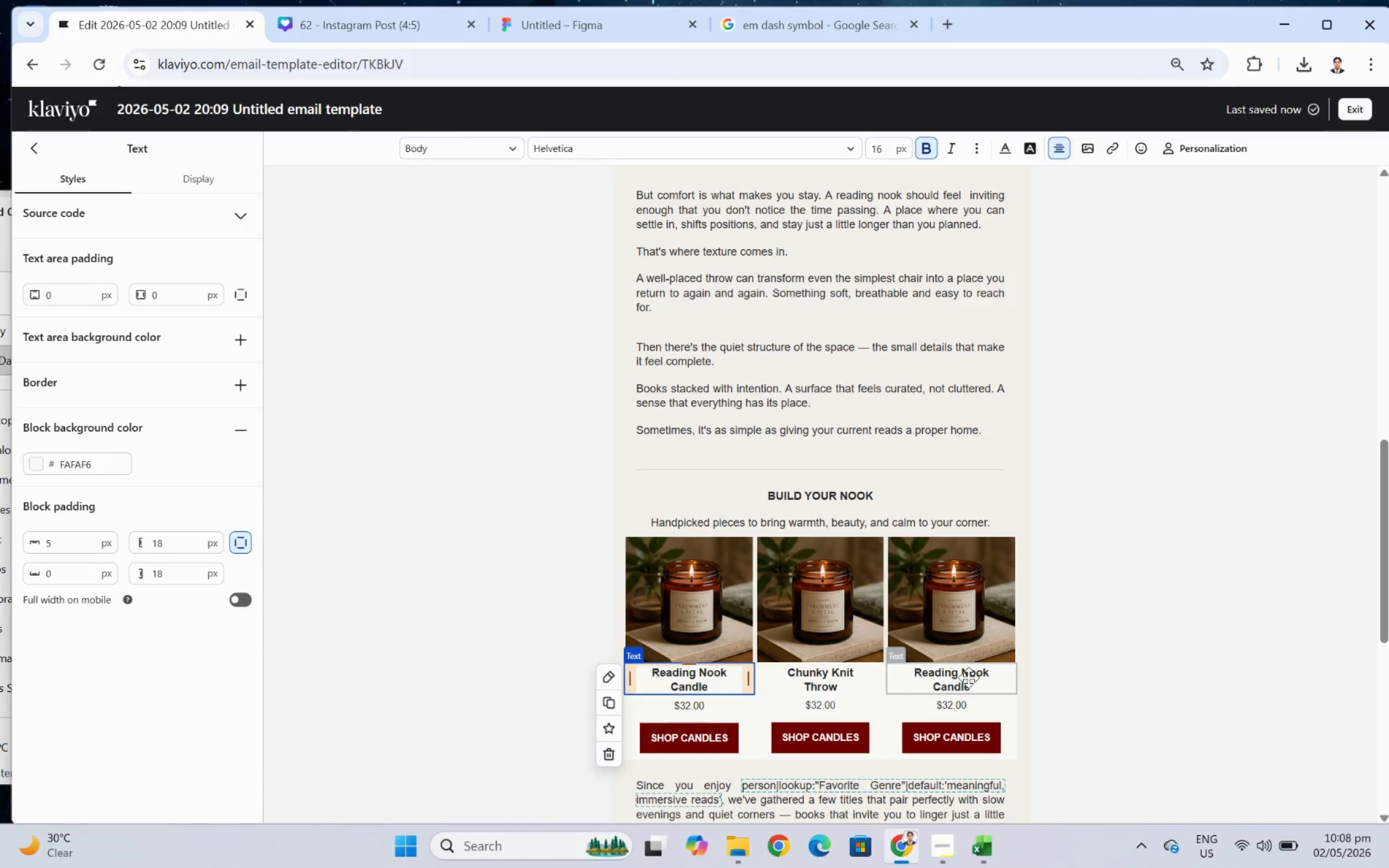 
double_click([968, 677])
 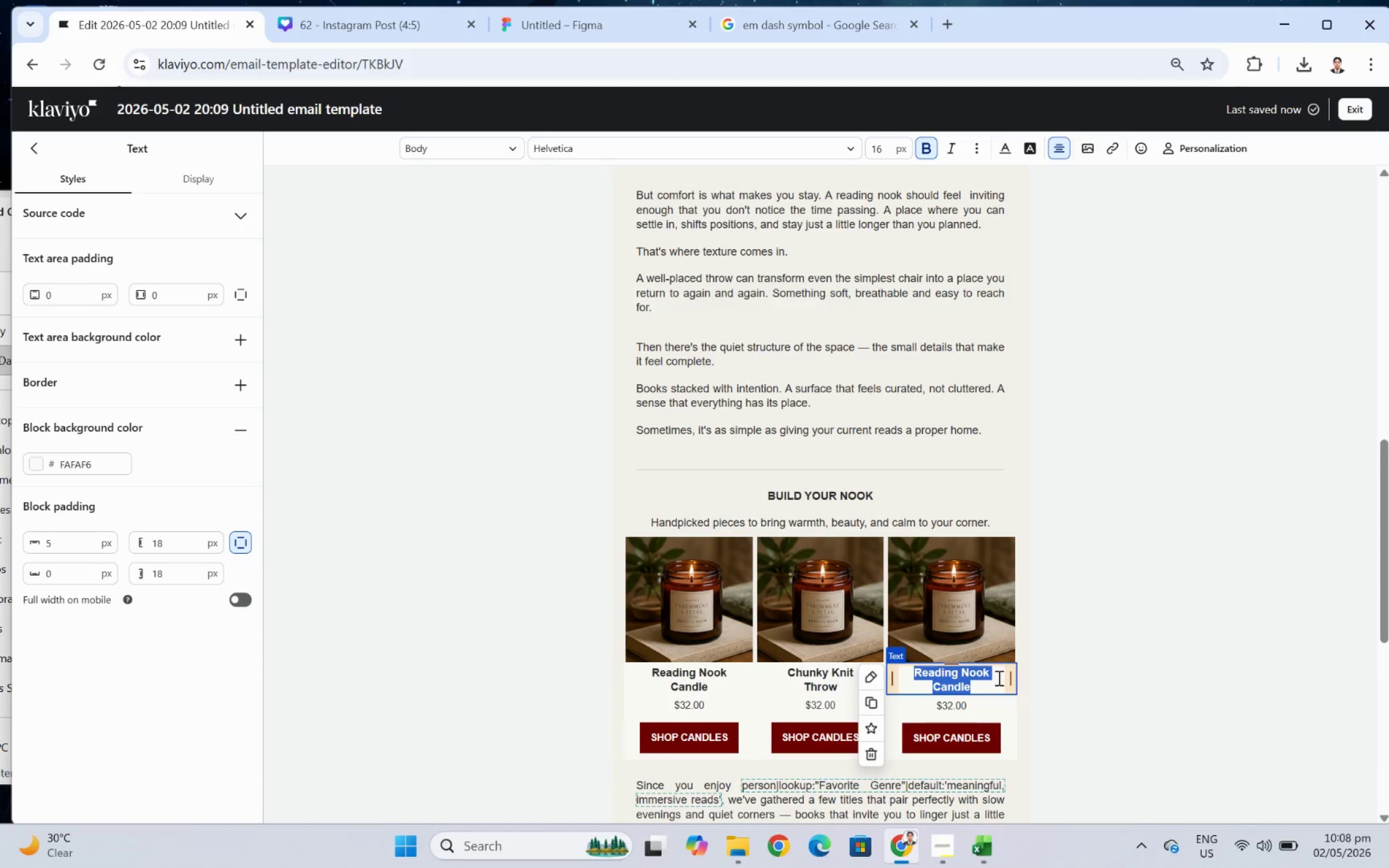 
type(marble)
key(Backspace)
key(Backspace)
key(Backspace)
key(Backspace)
key(Backspace)
key(Backspace)
type(mARBLE bOOKE)
key(Backspace)
key(Backspace)
type(Marble Bookends)
 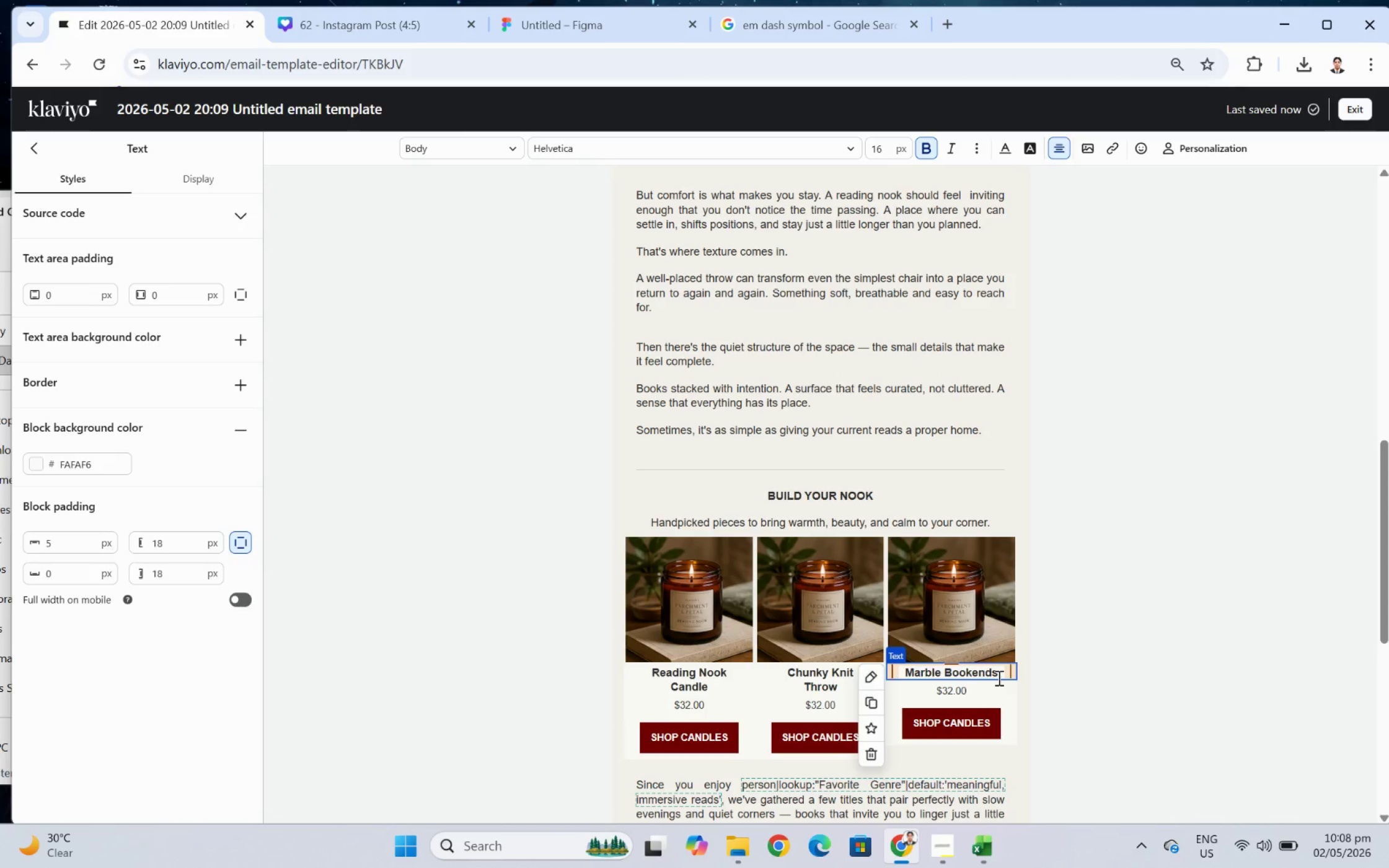 
left_click([943, 666])
 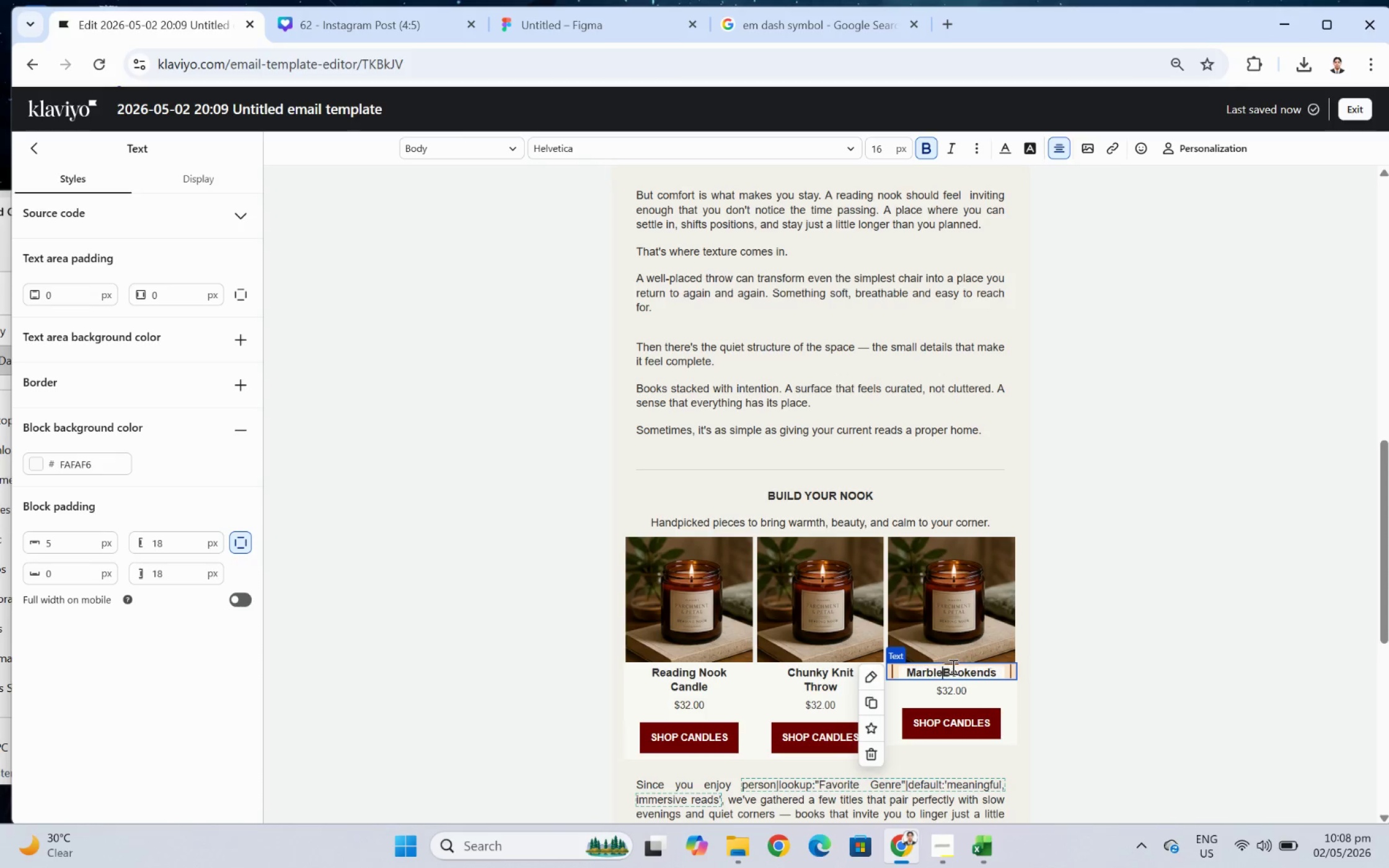 
key(Backspace)
 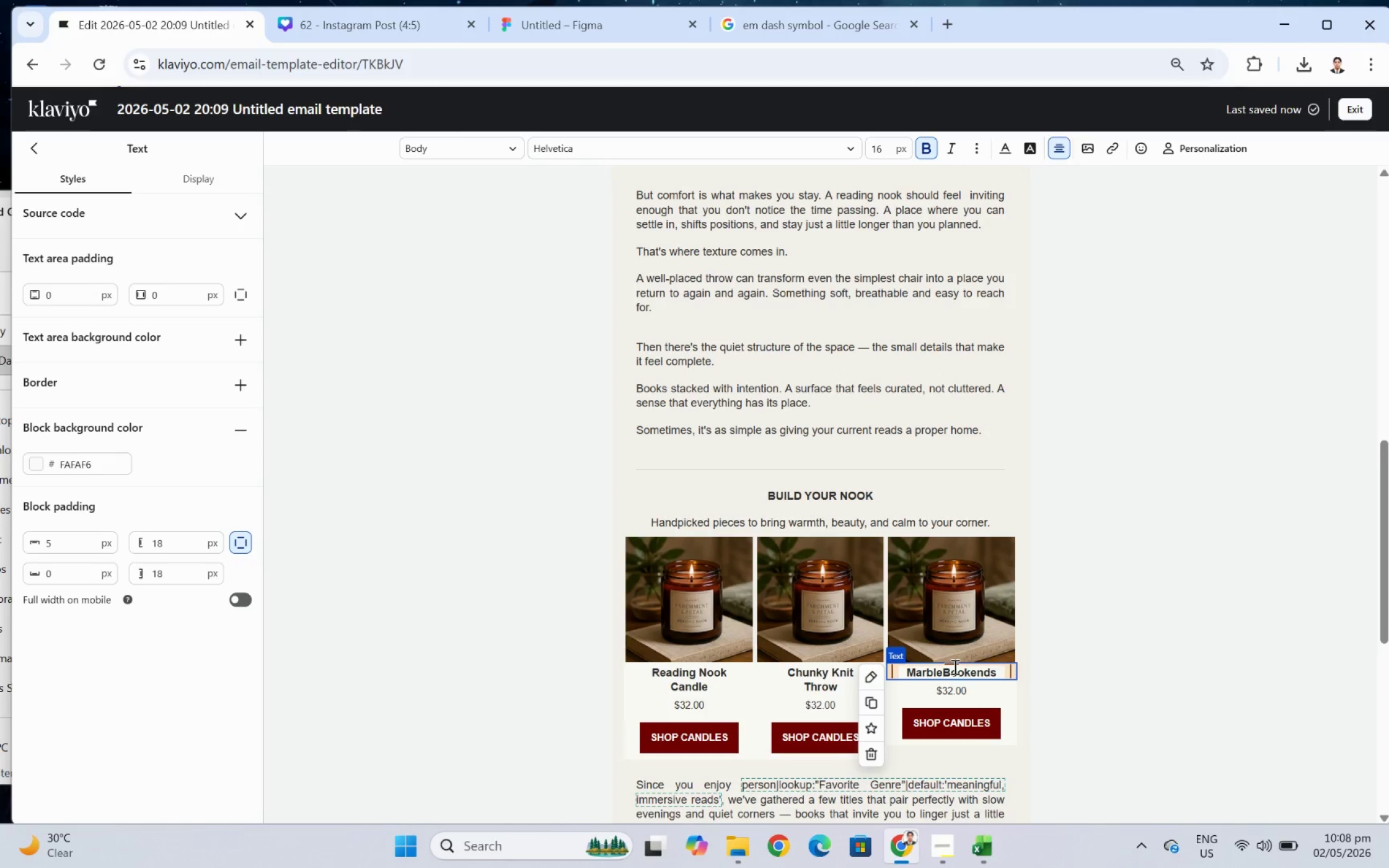 
key(Enter)
 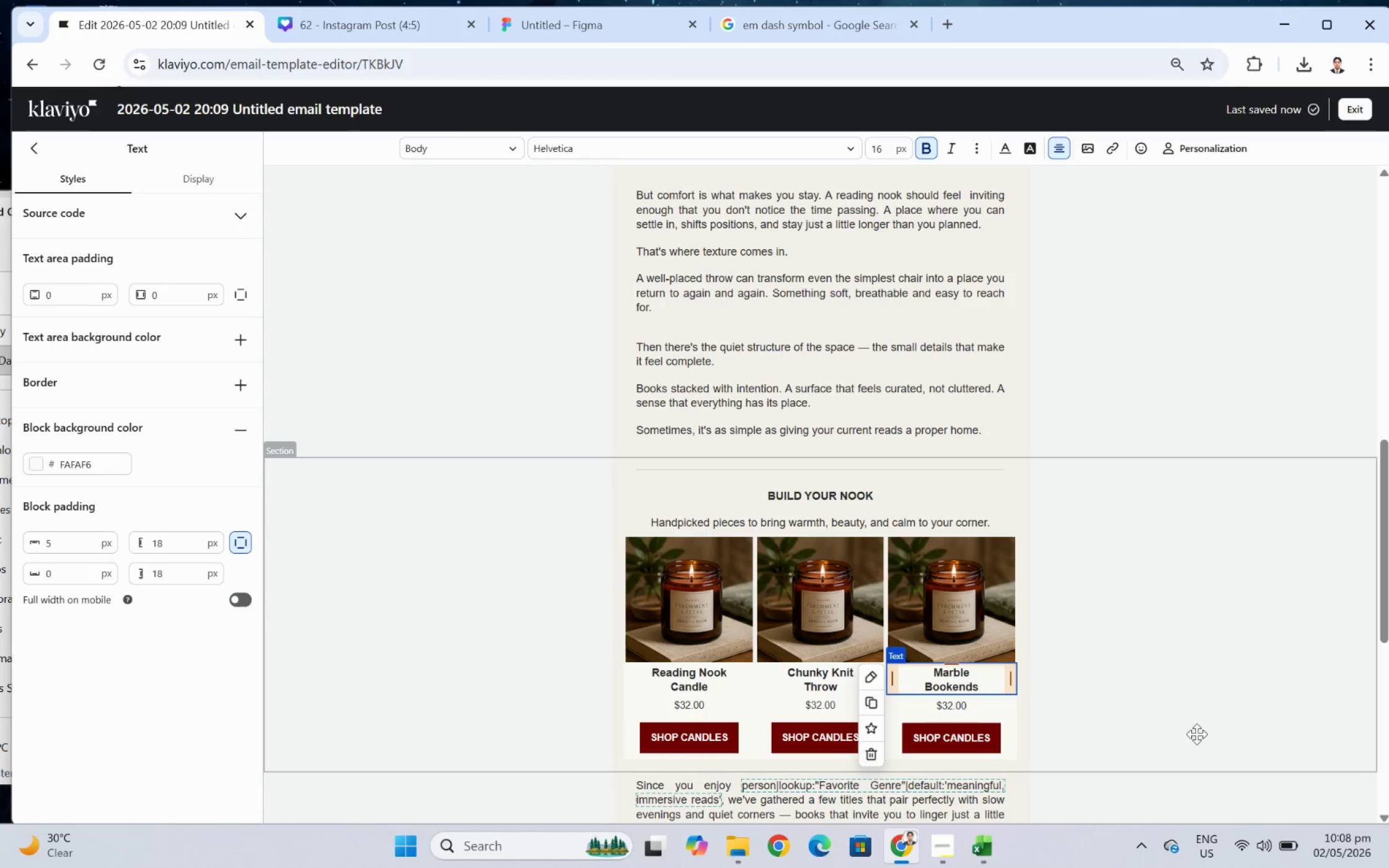 
left_click([1197, 740])
 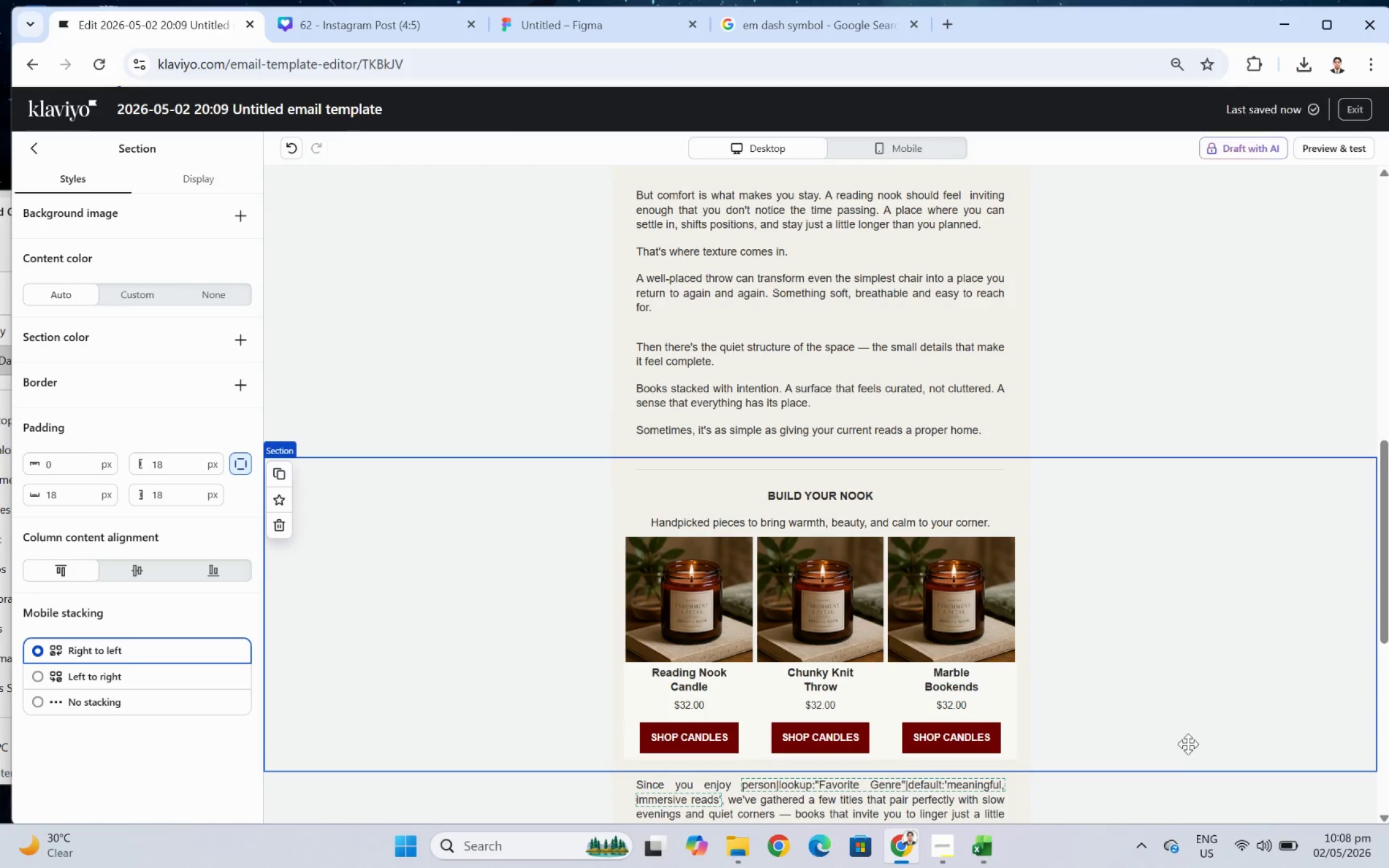 
scroll: coordinate [1173, 755], scroll_direction: down, amount: 1.0
 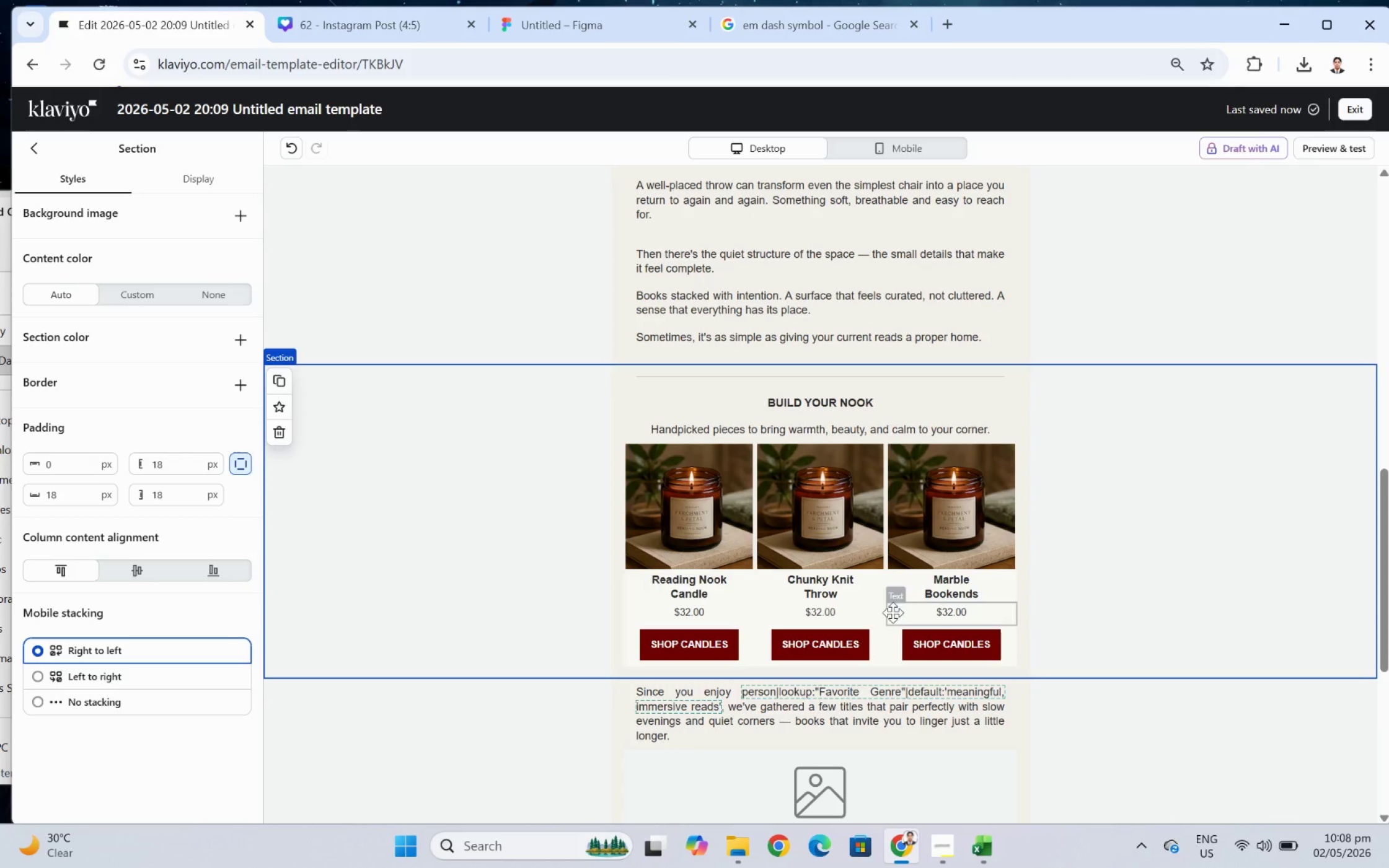 
double_click([831, 612])
 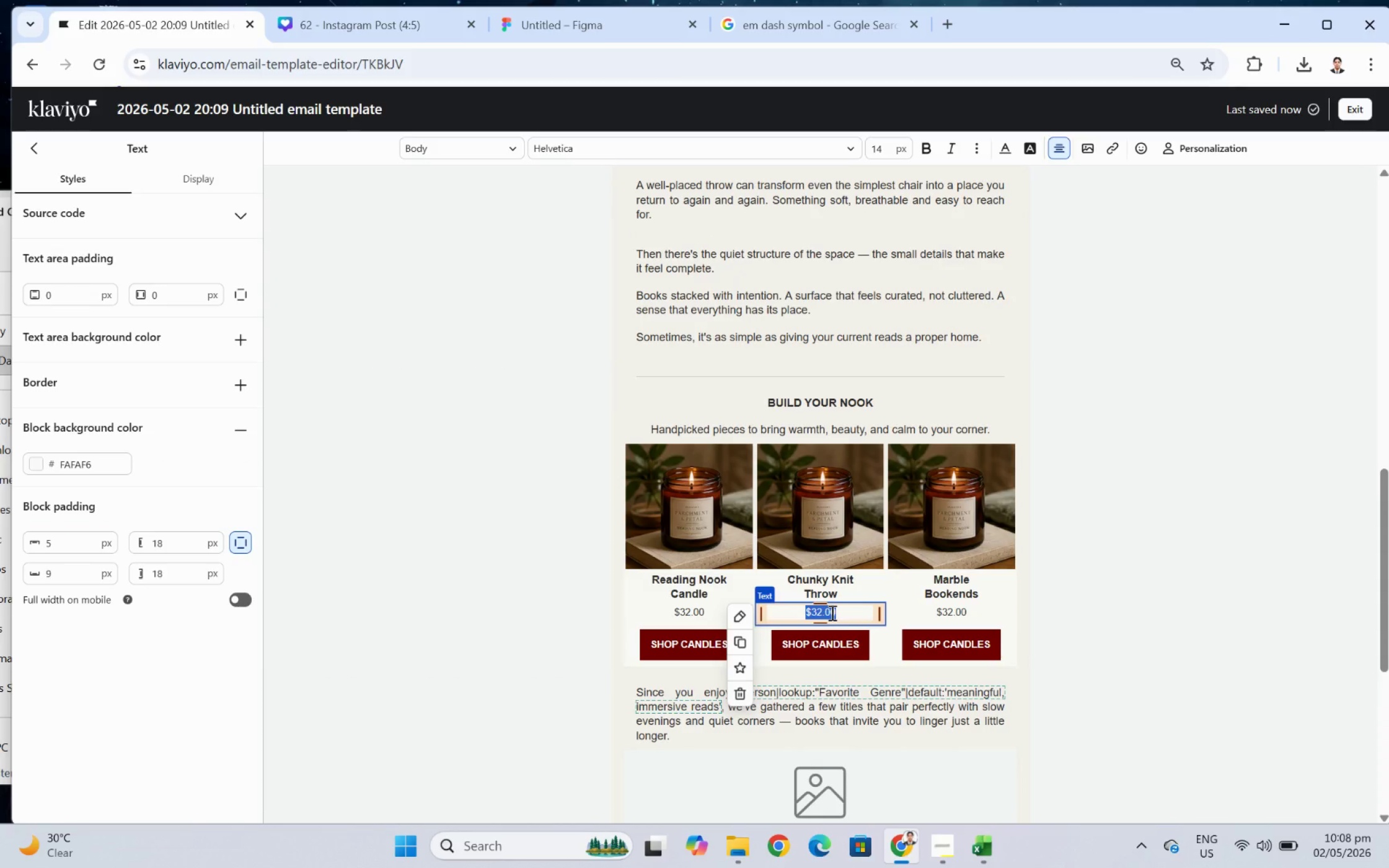 
key(Numpad6)
 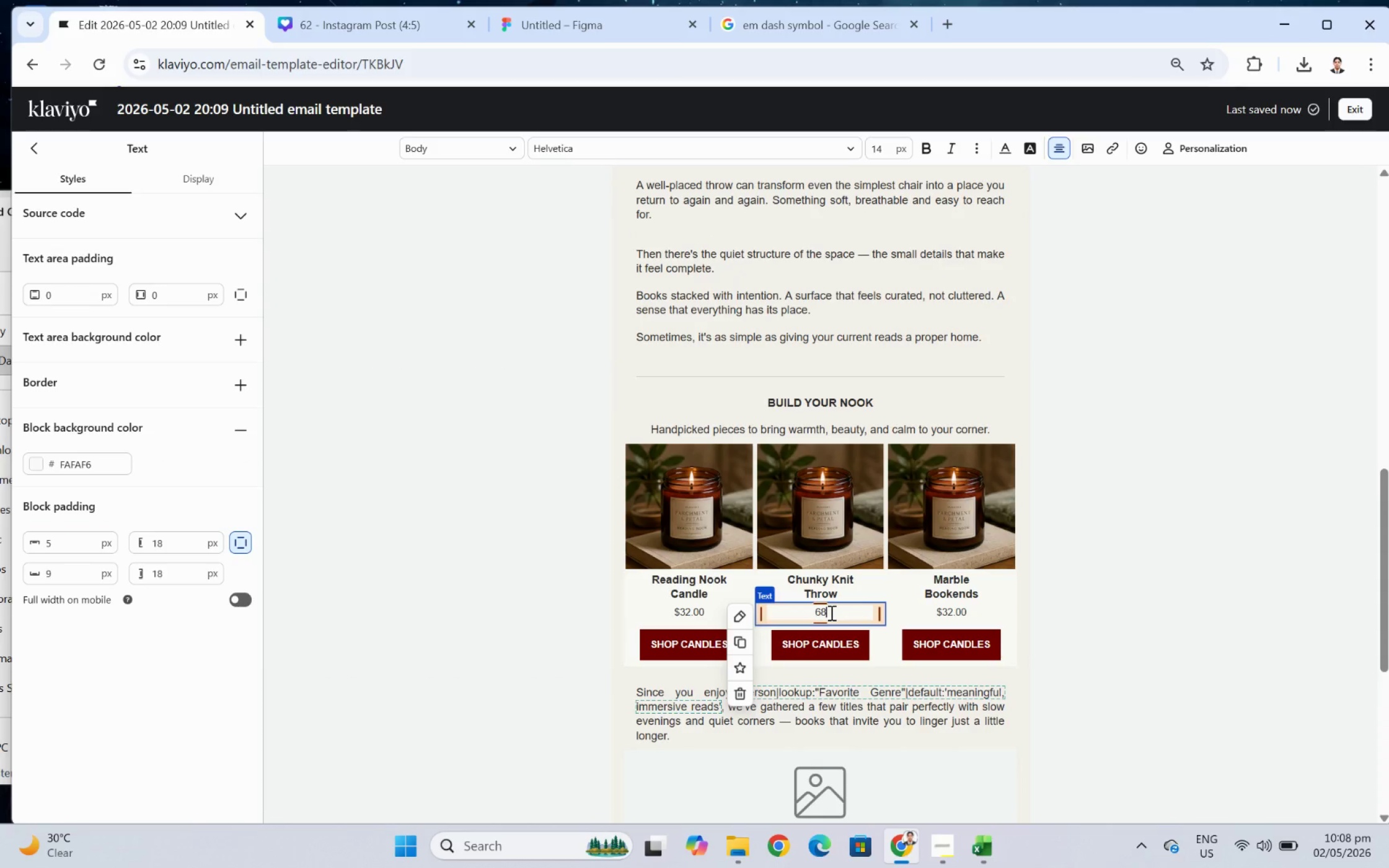 
key(Numpad8)
 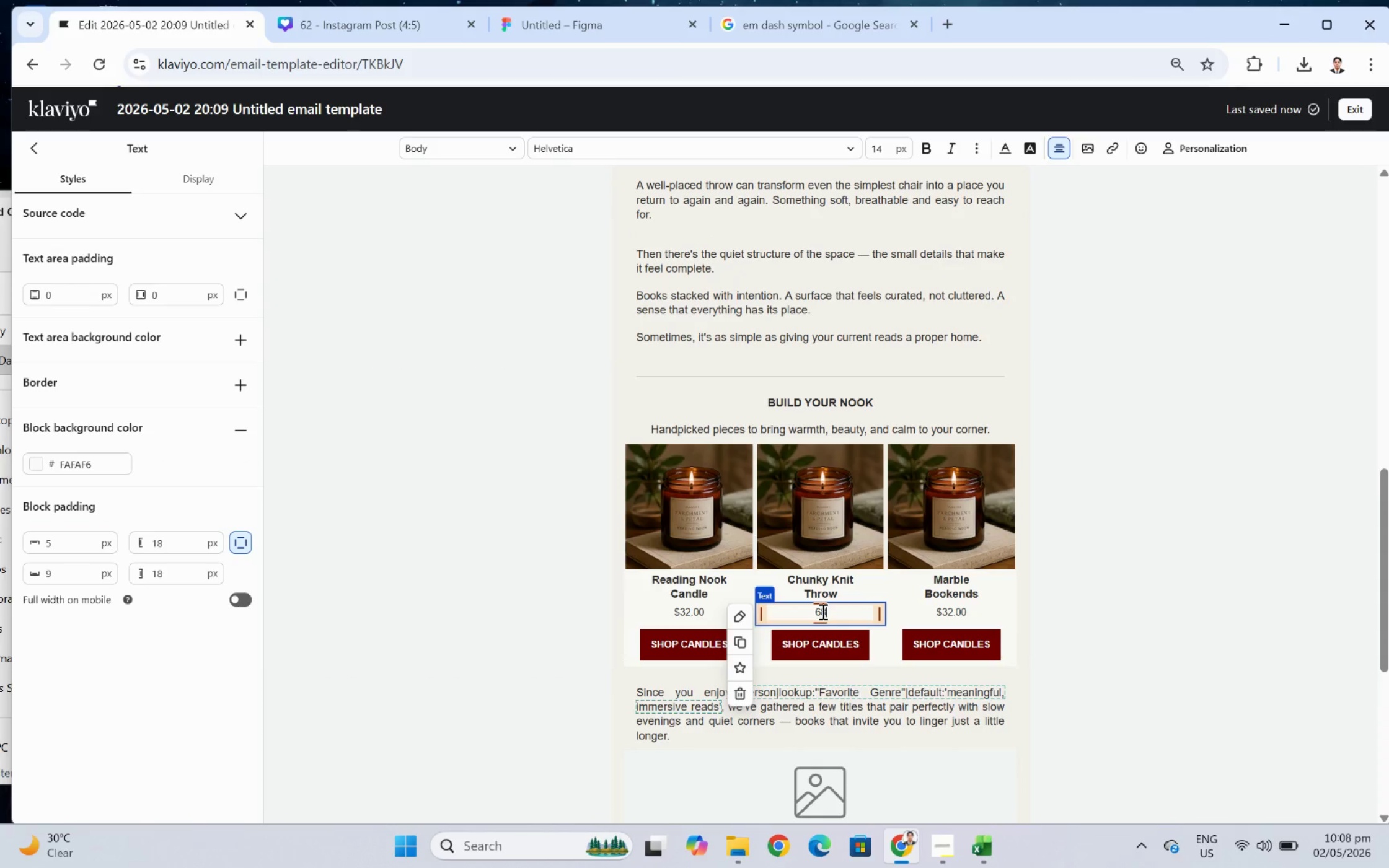 
left_click([817, 611])
 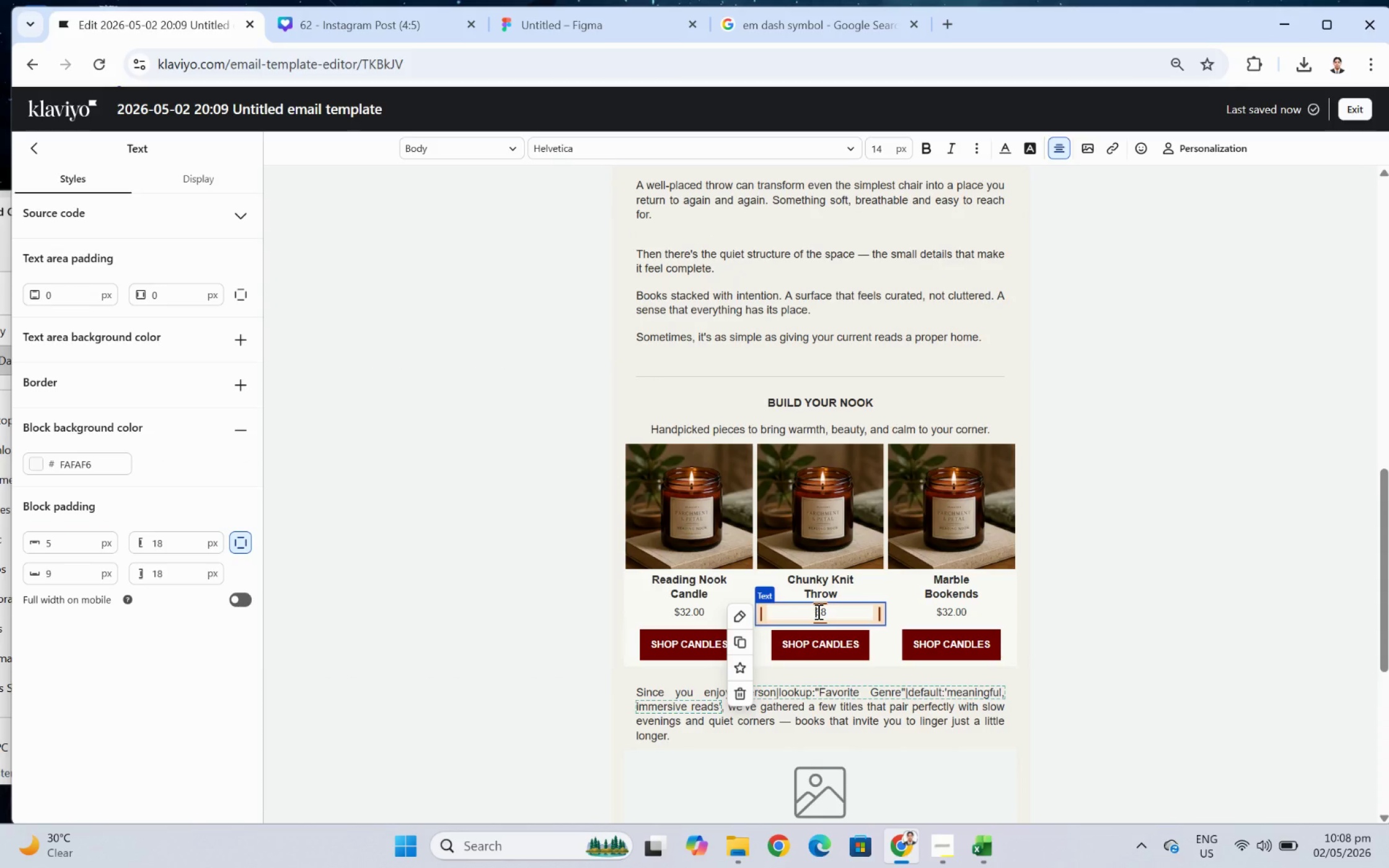 
key(Shift+ShiftRight)
 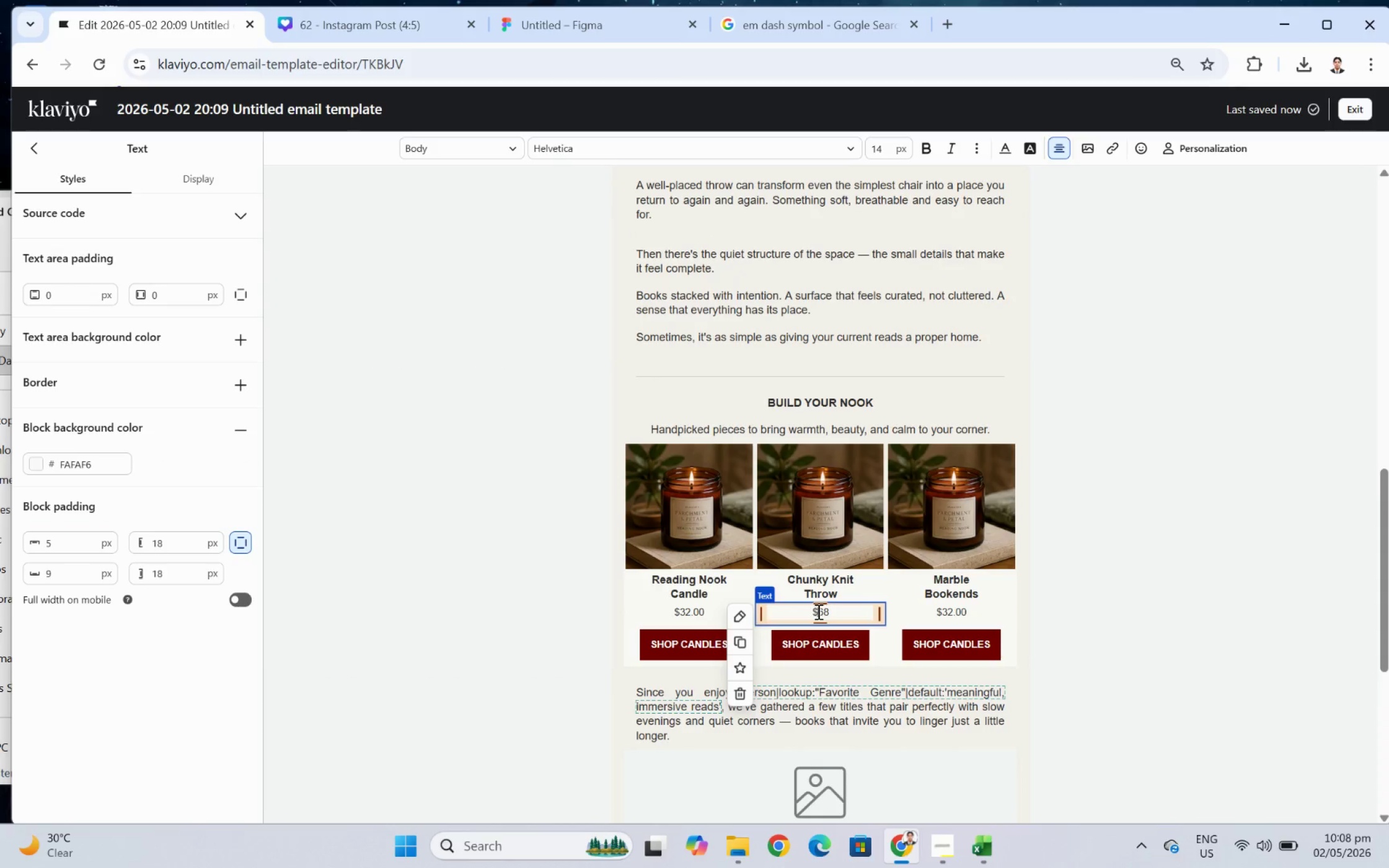 
key(Shift+4)
 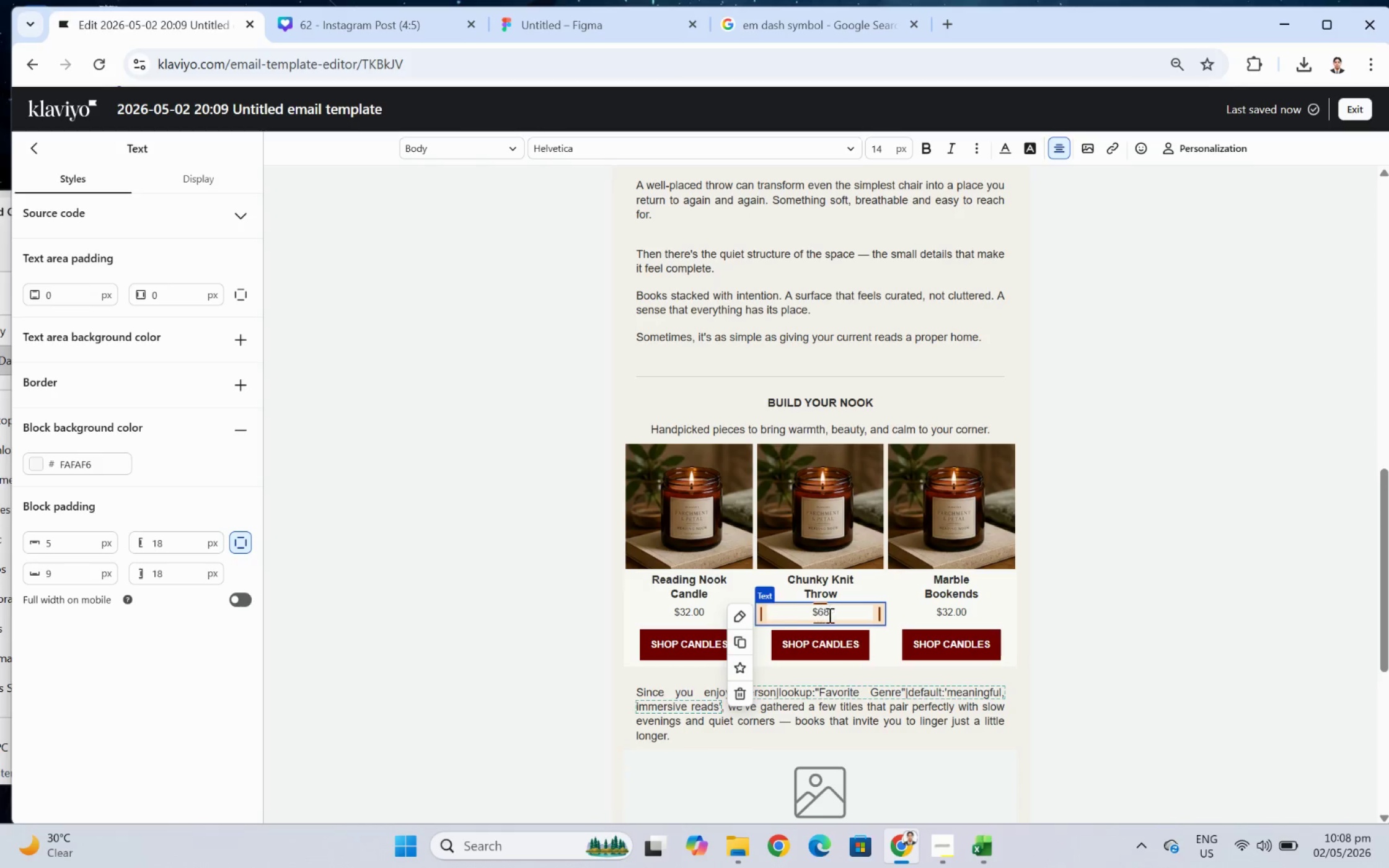 
left_click([840, 610])
 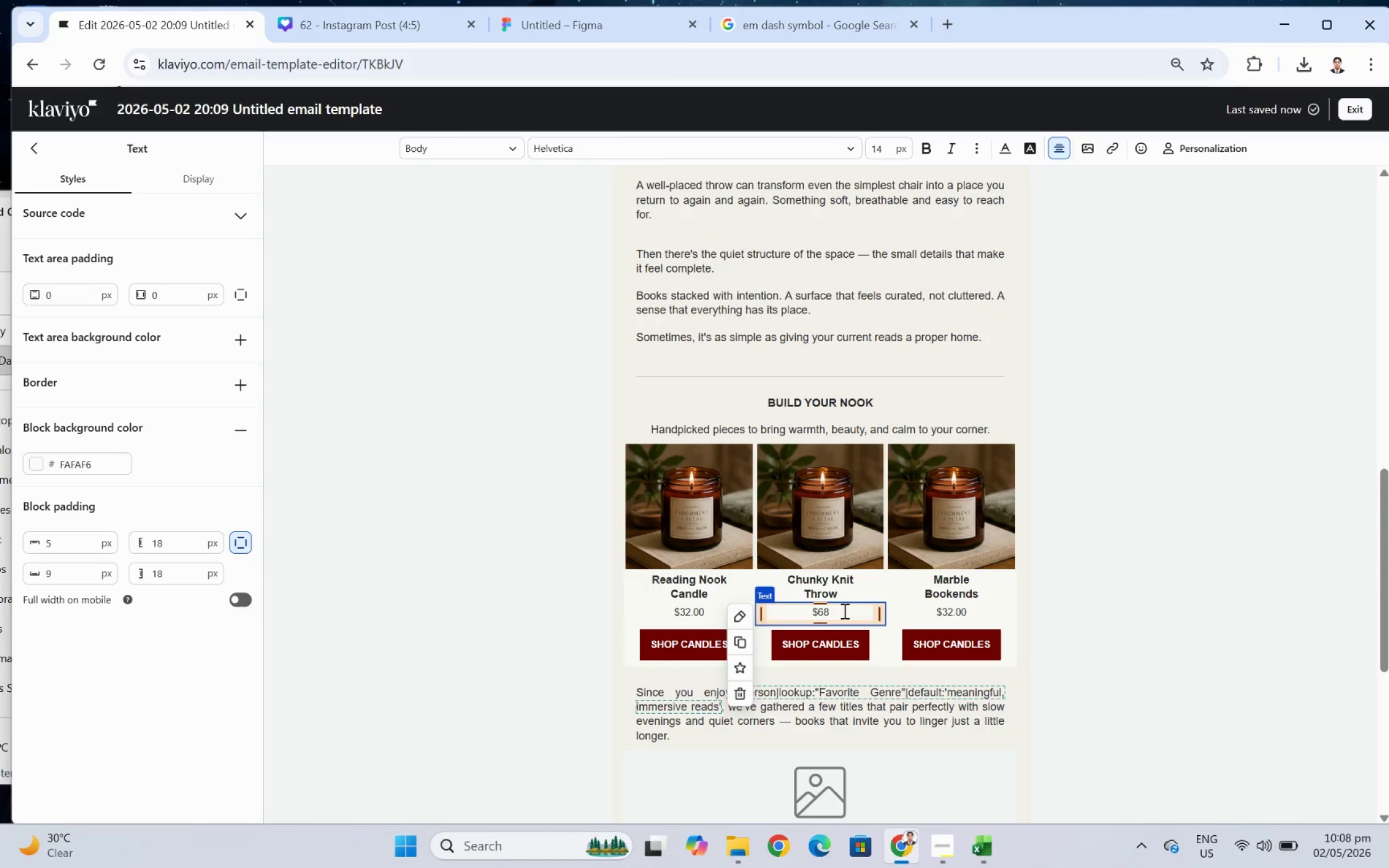 
key(NumpadDecimal)
 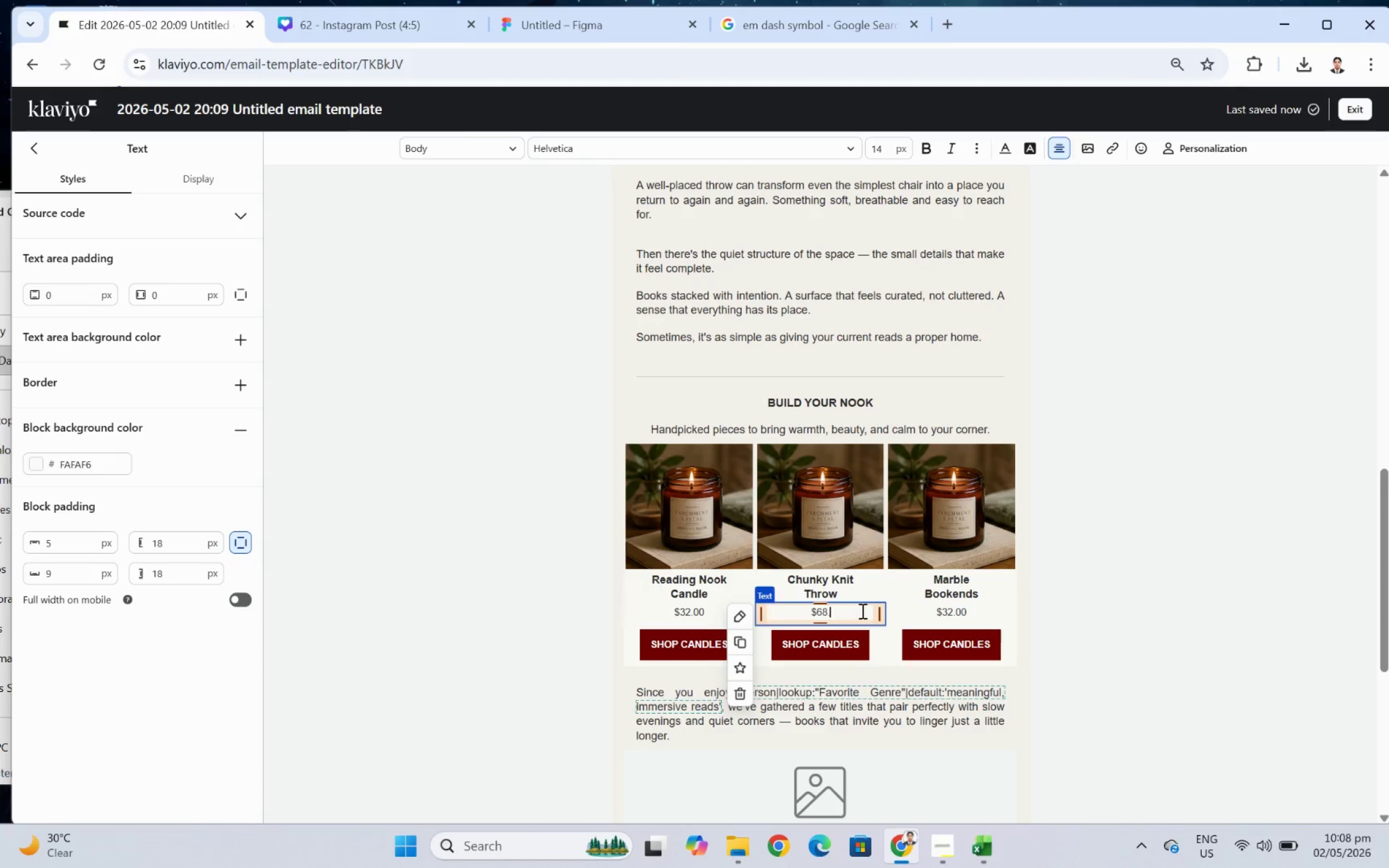 
key(Numpad0)
 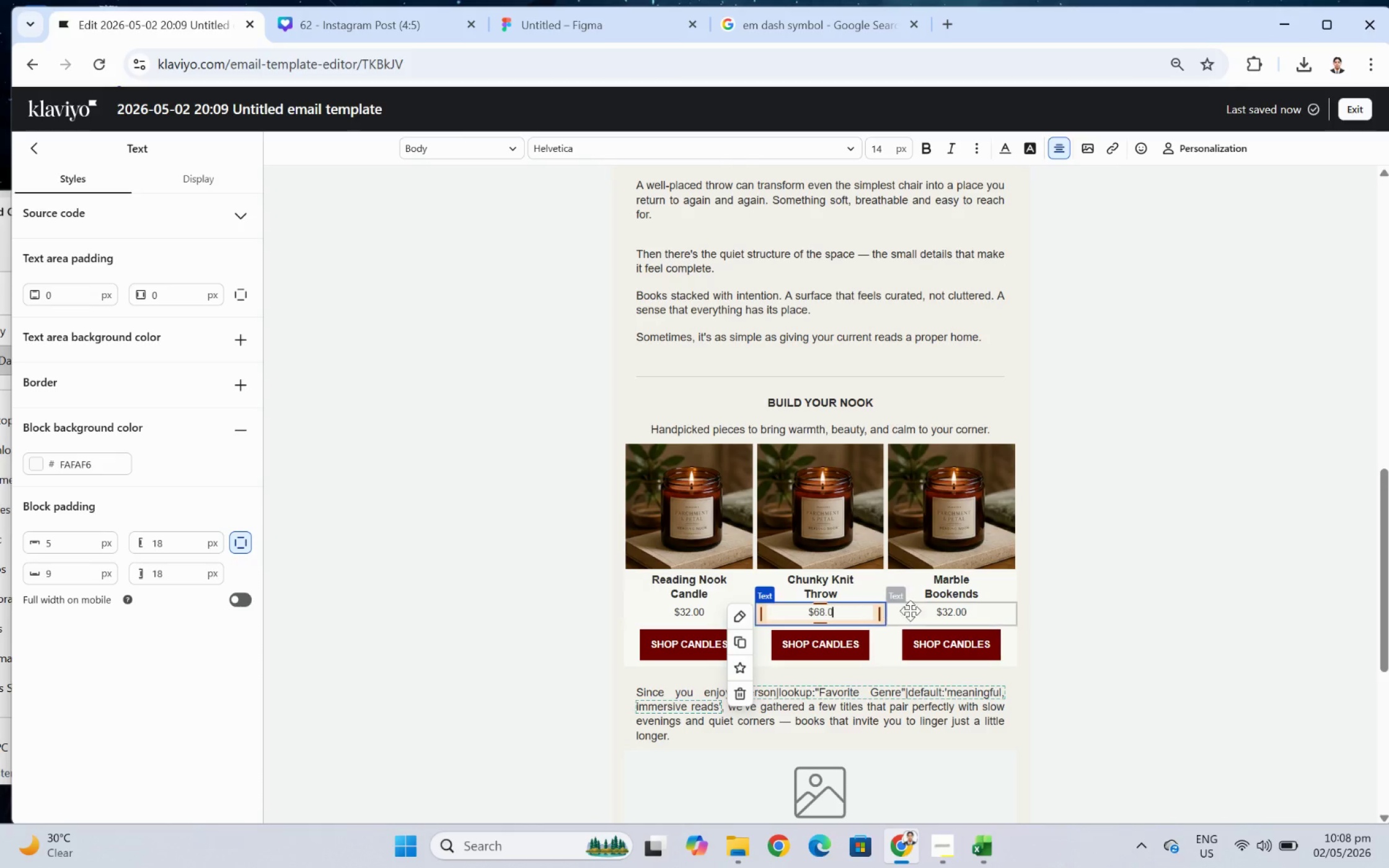 
key(Numpad0)
 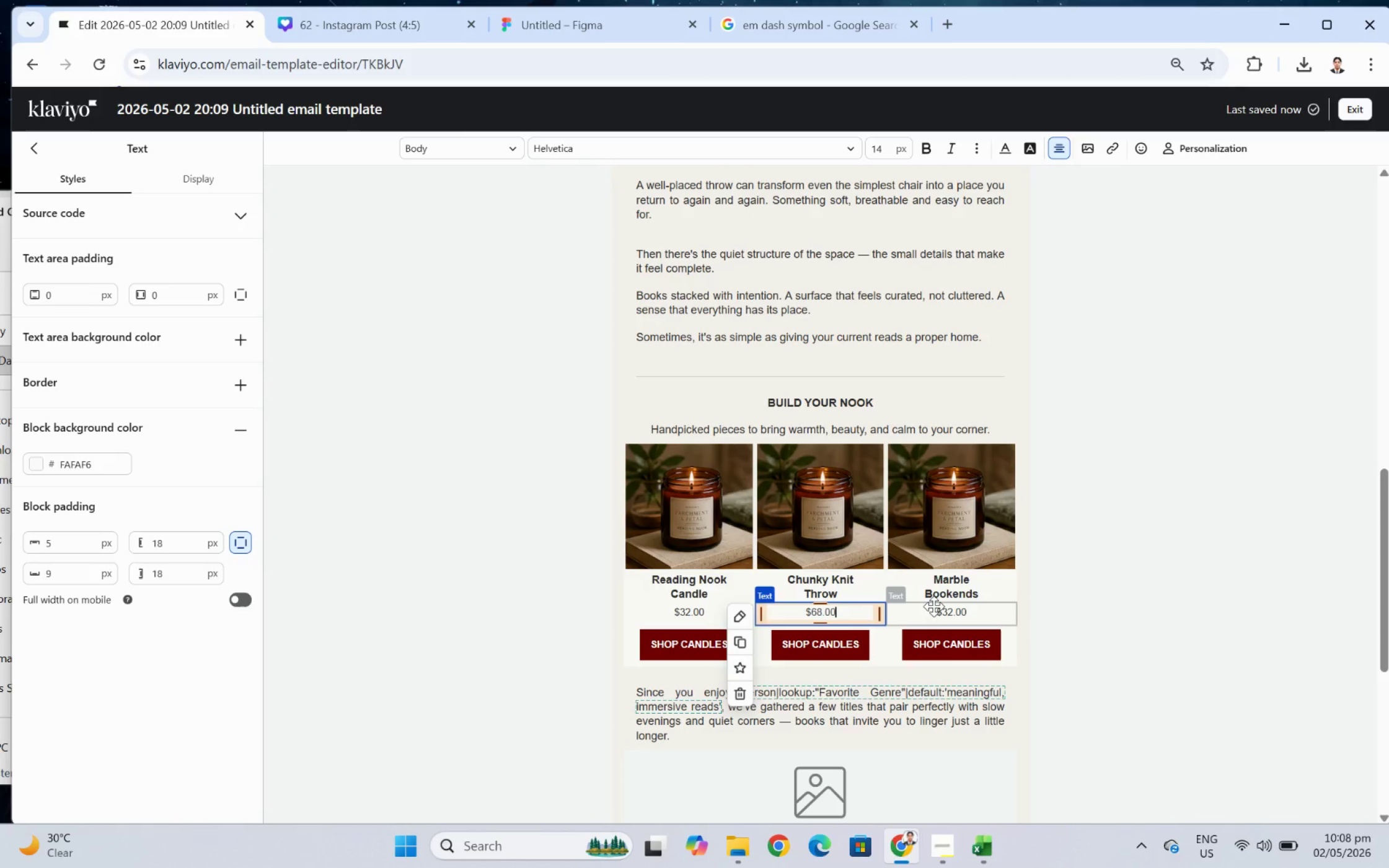 
double_click([933, 606])
 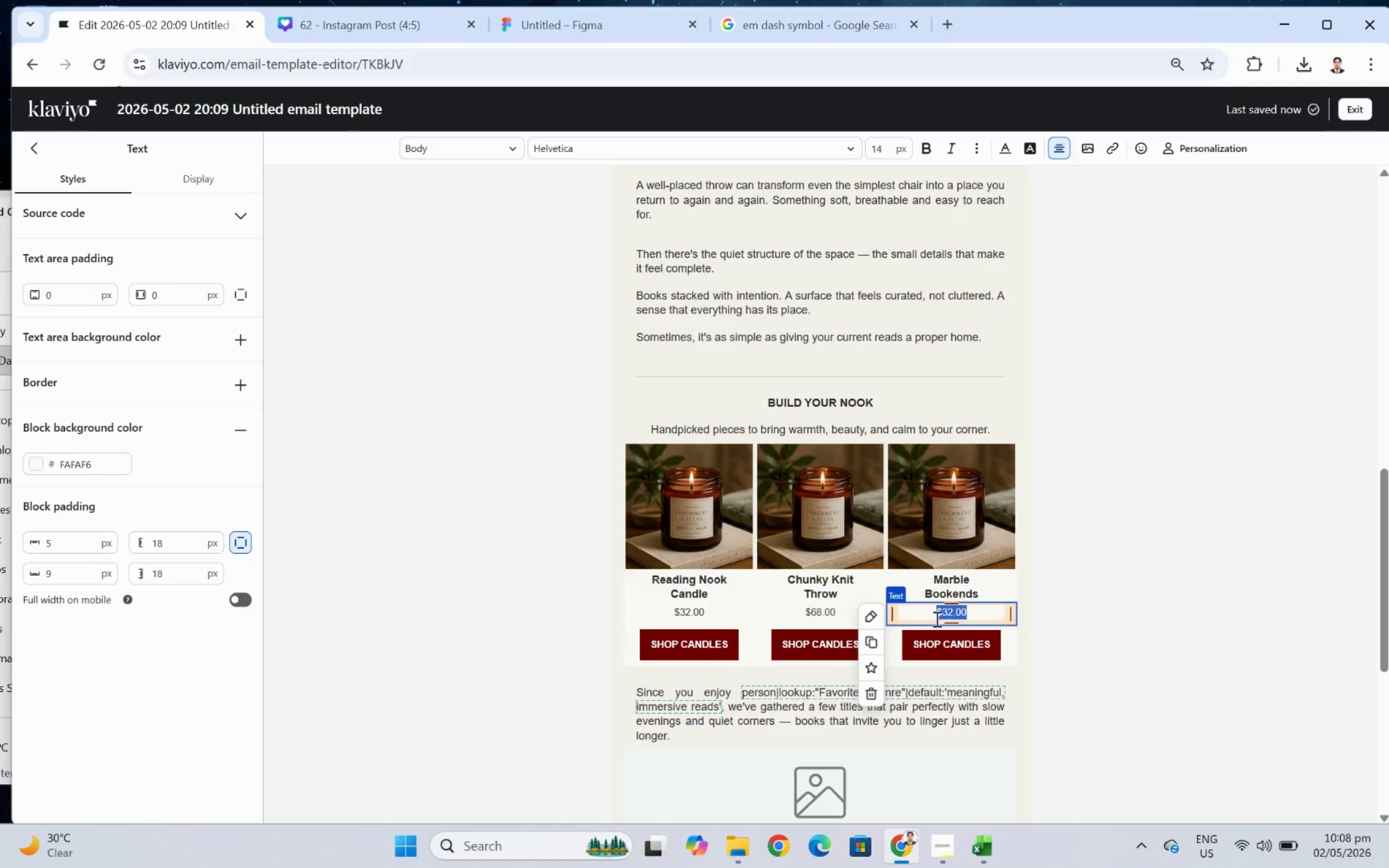 
left_click([951, 612])
 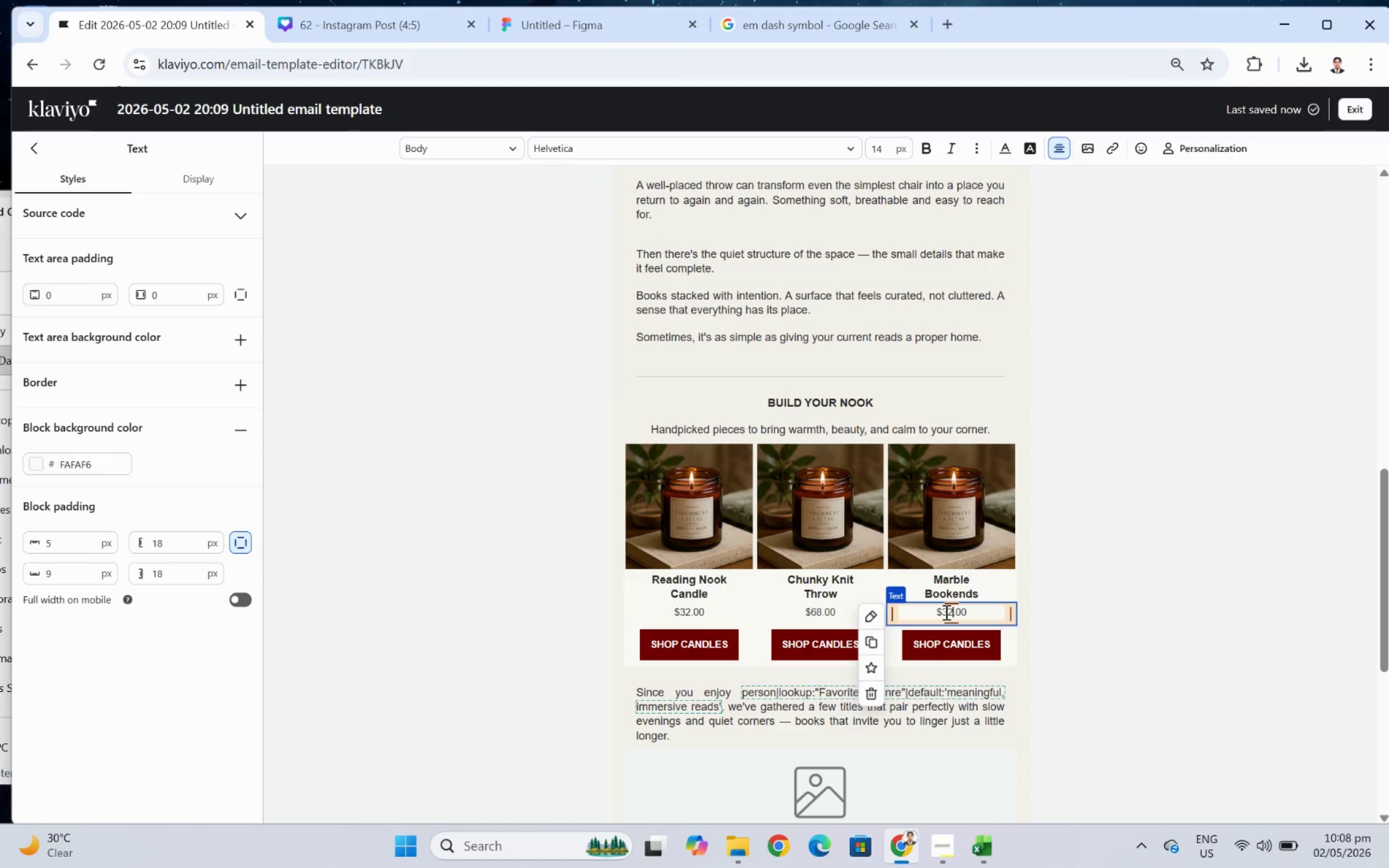 
left_click_drag(start_coordinate=[945, 612], to_coordinate=[982, 612])
 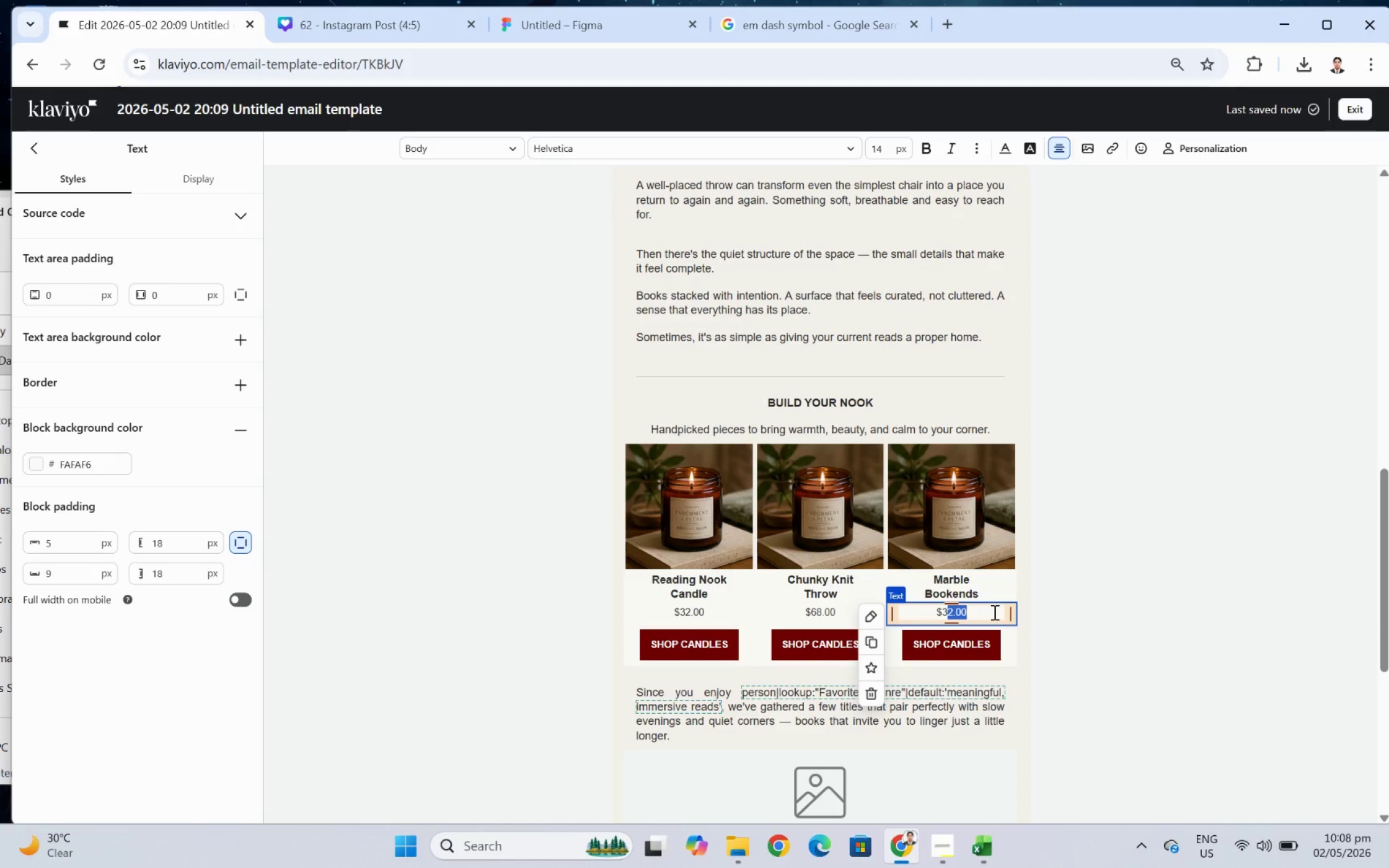 
key(Backspace)
 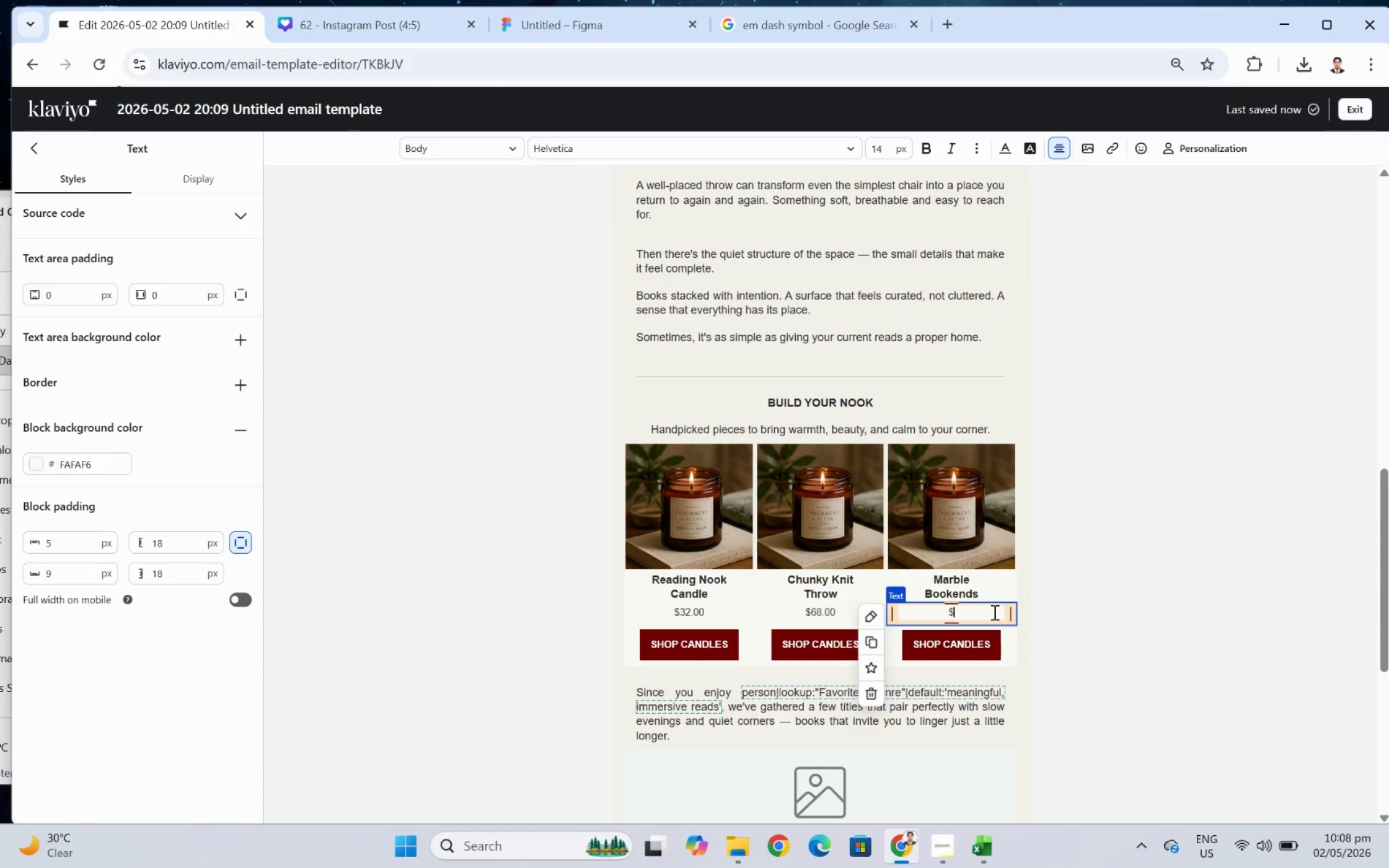 
key(Backspace)
 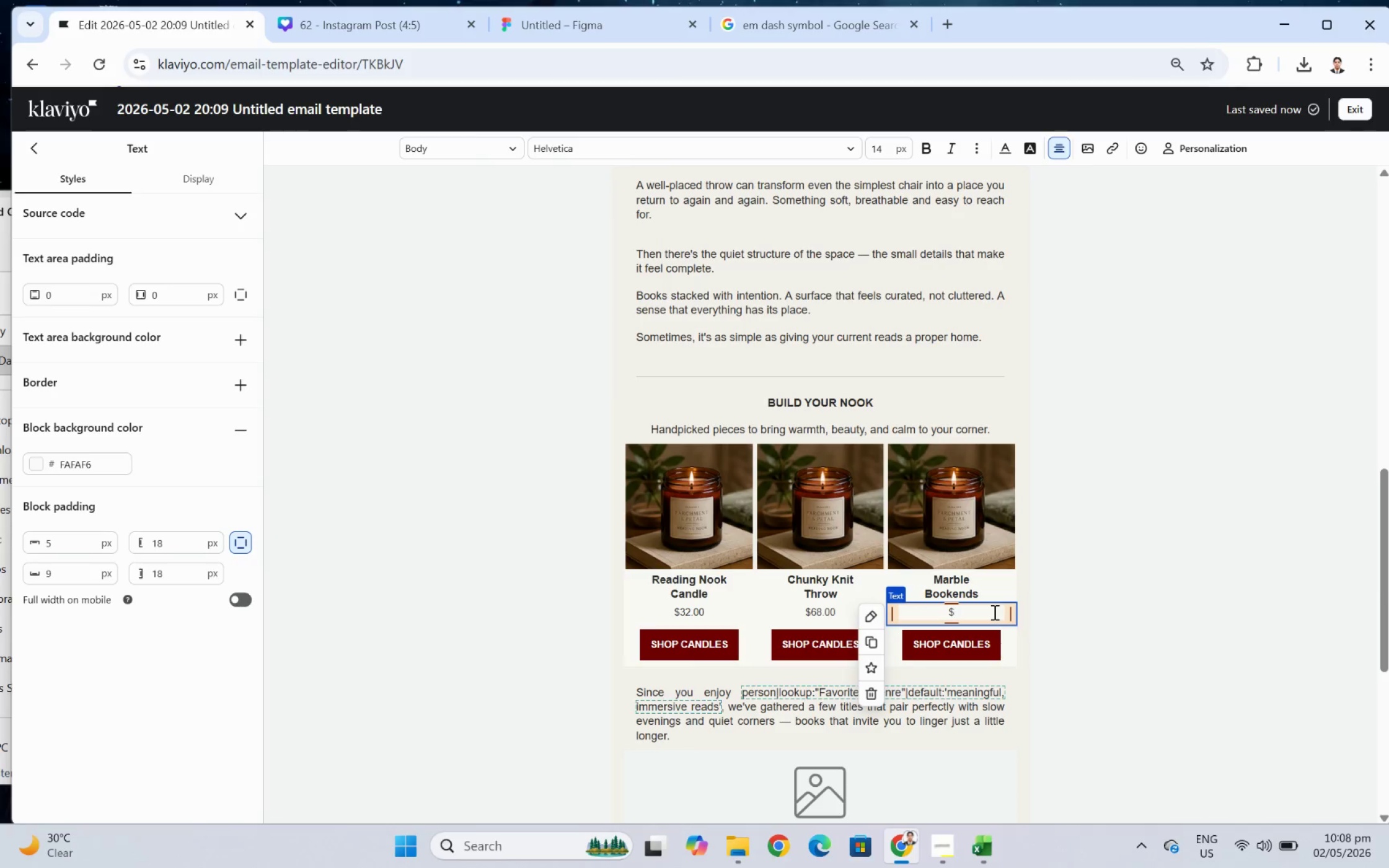 
key(Numpad4)
 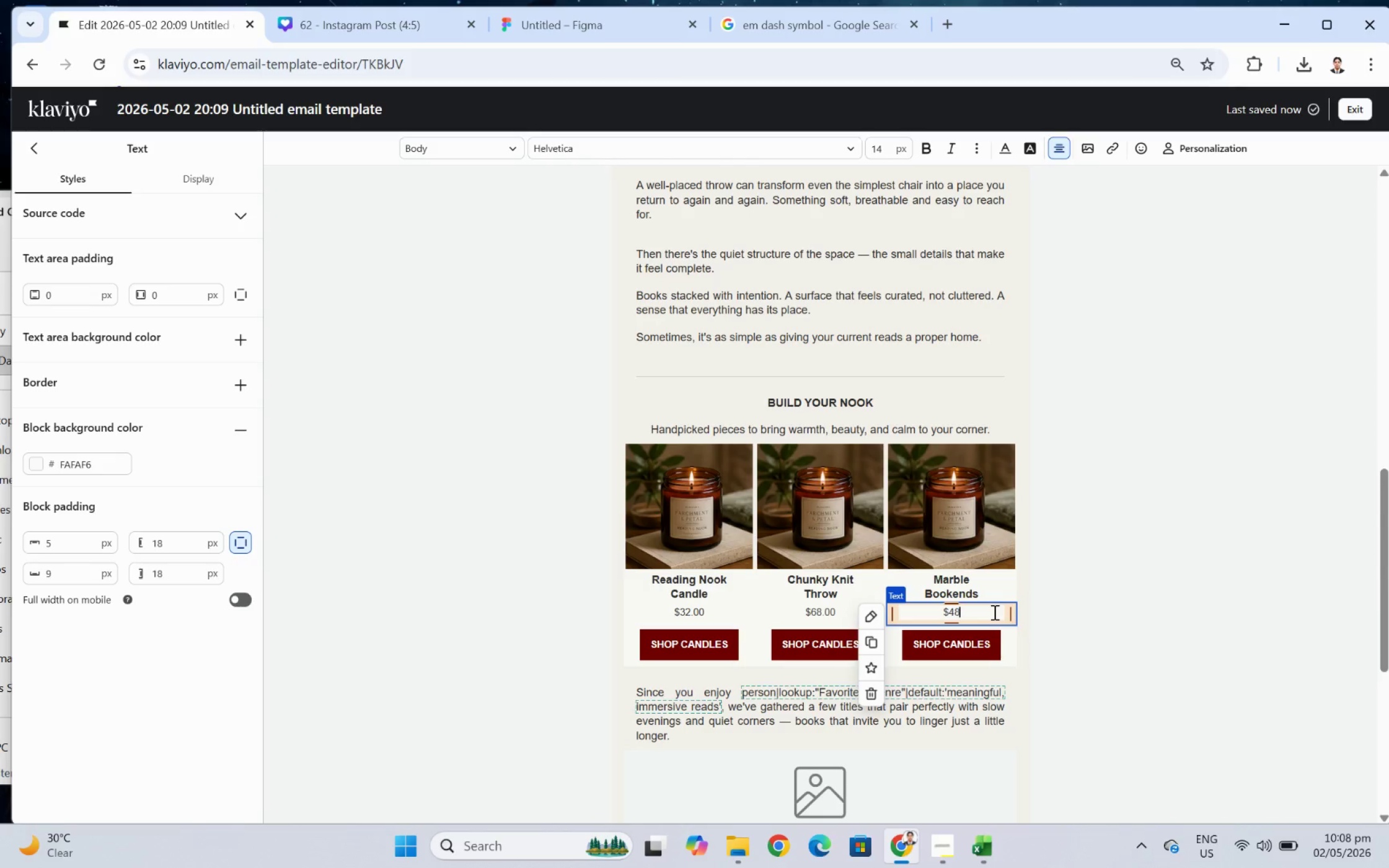 
key(Numpad8)
 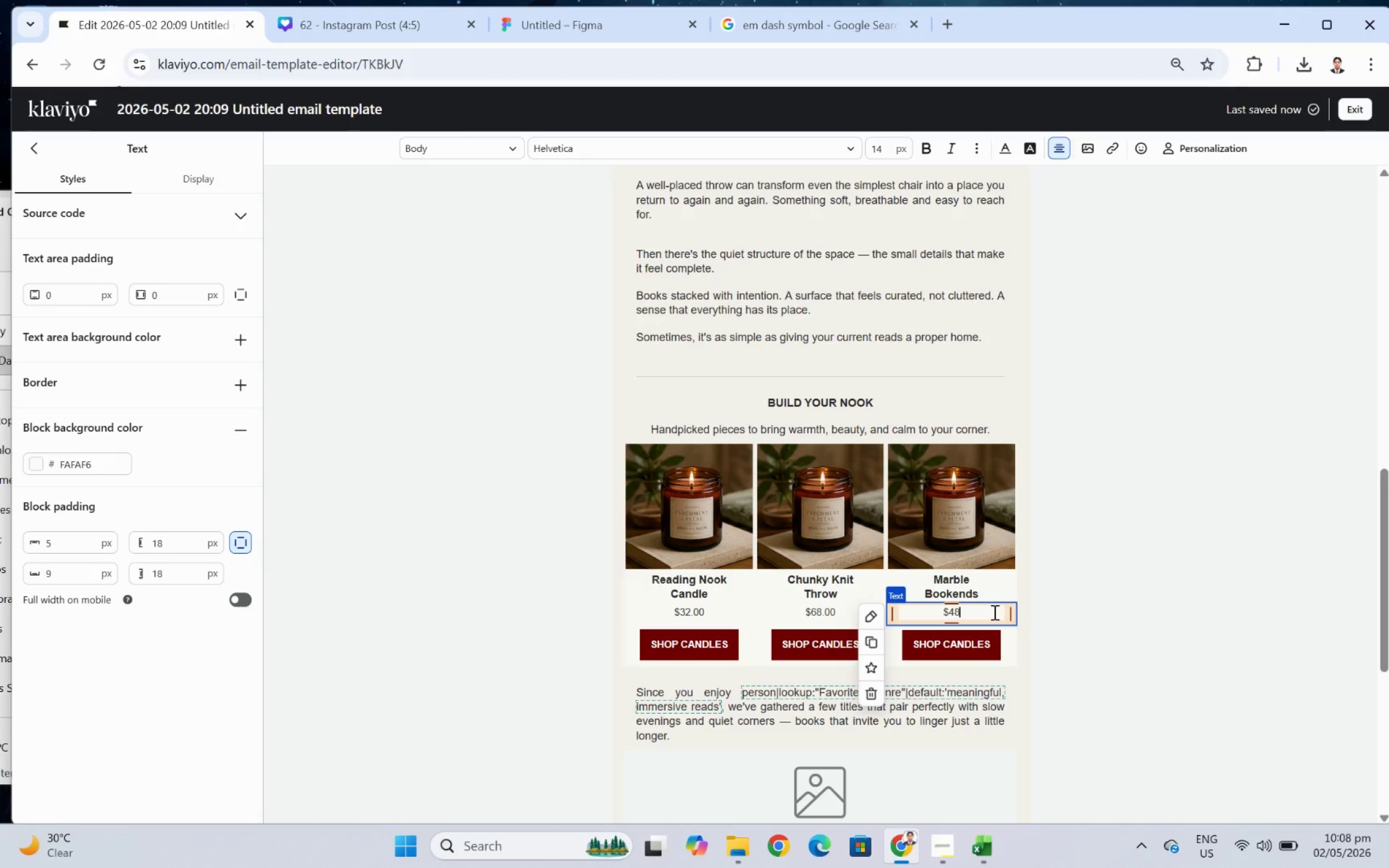 
key(NumpadDecimal)
 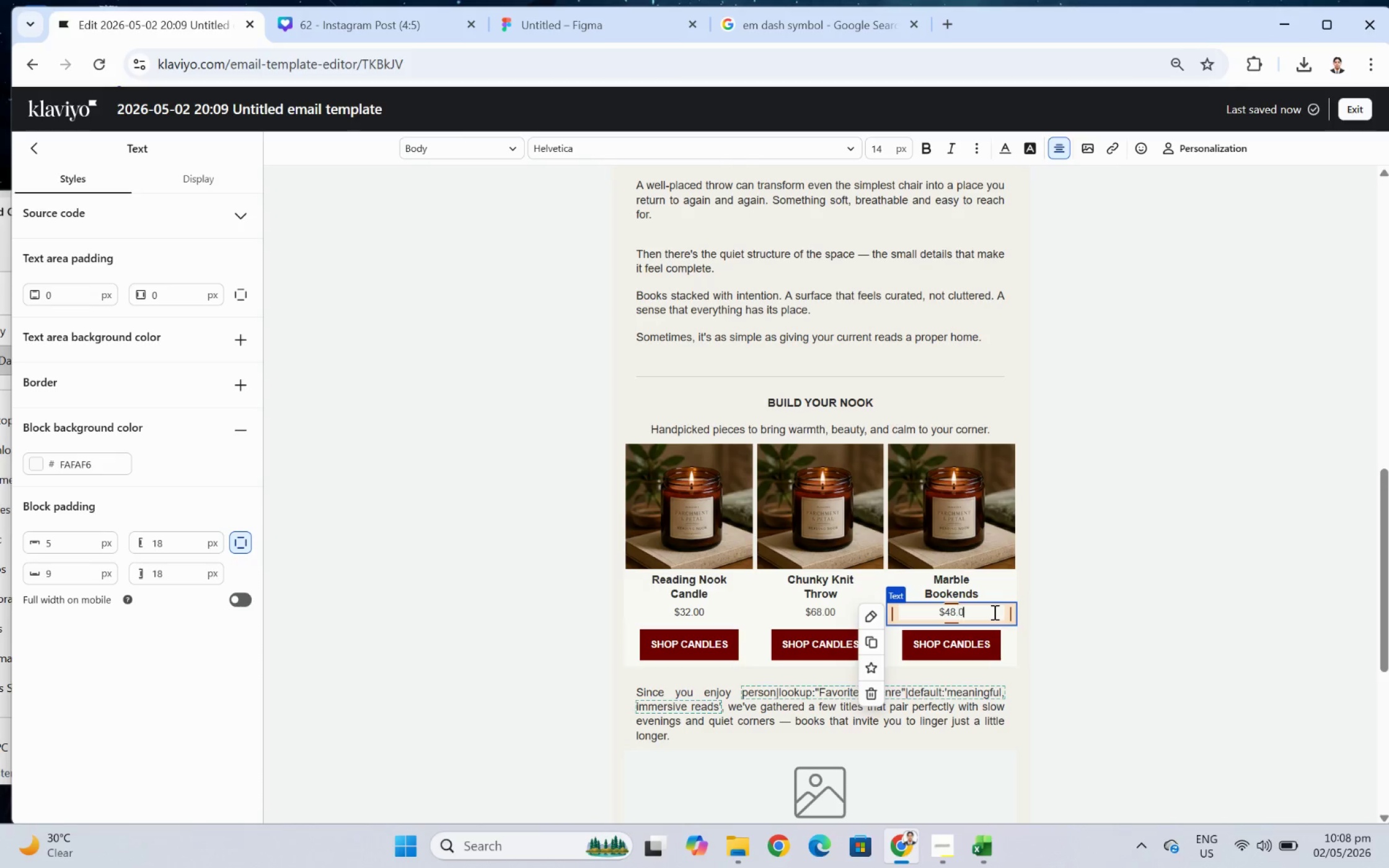 
key(Numpad0)
 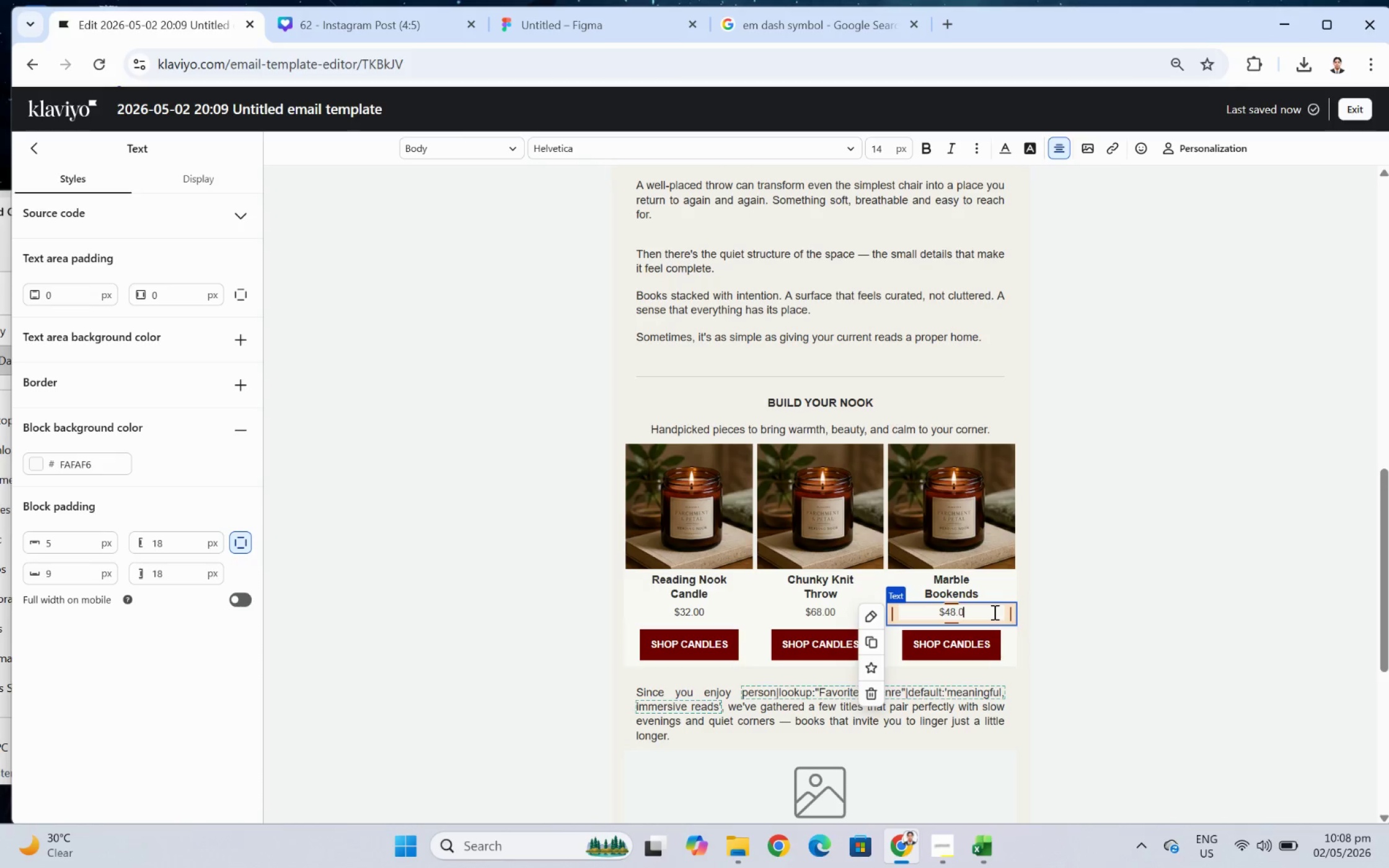 
key(Numpad0)
 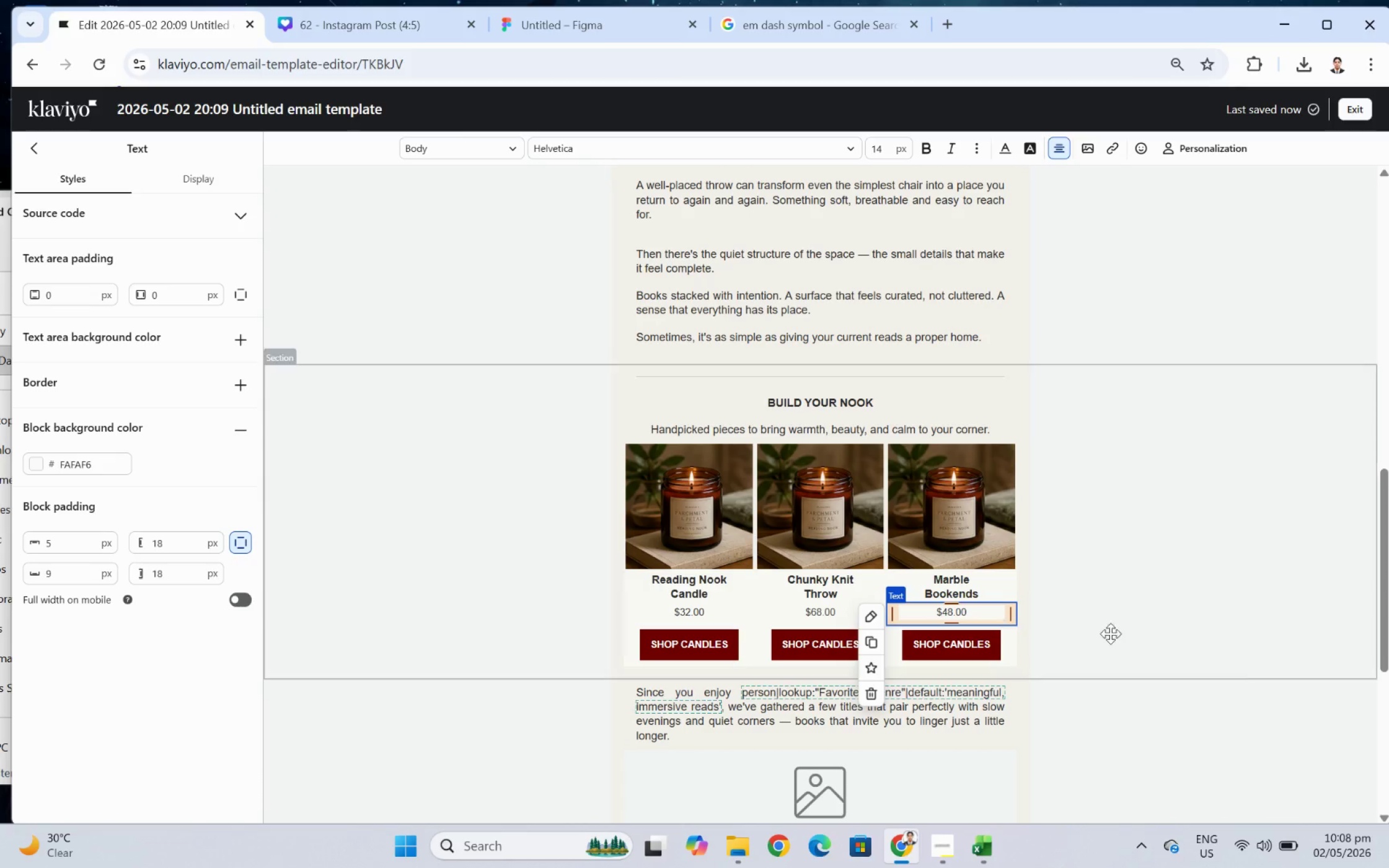 
left_click([1246, 660])
 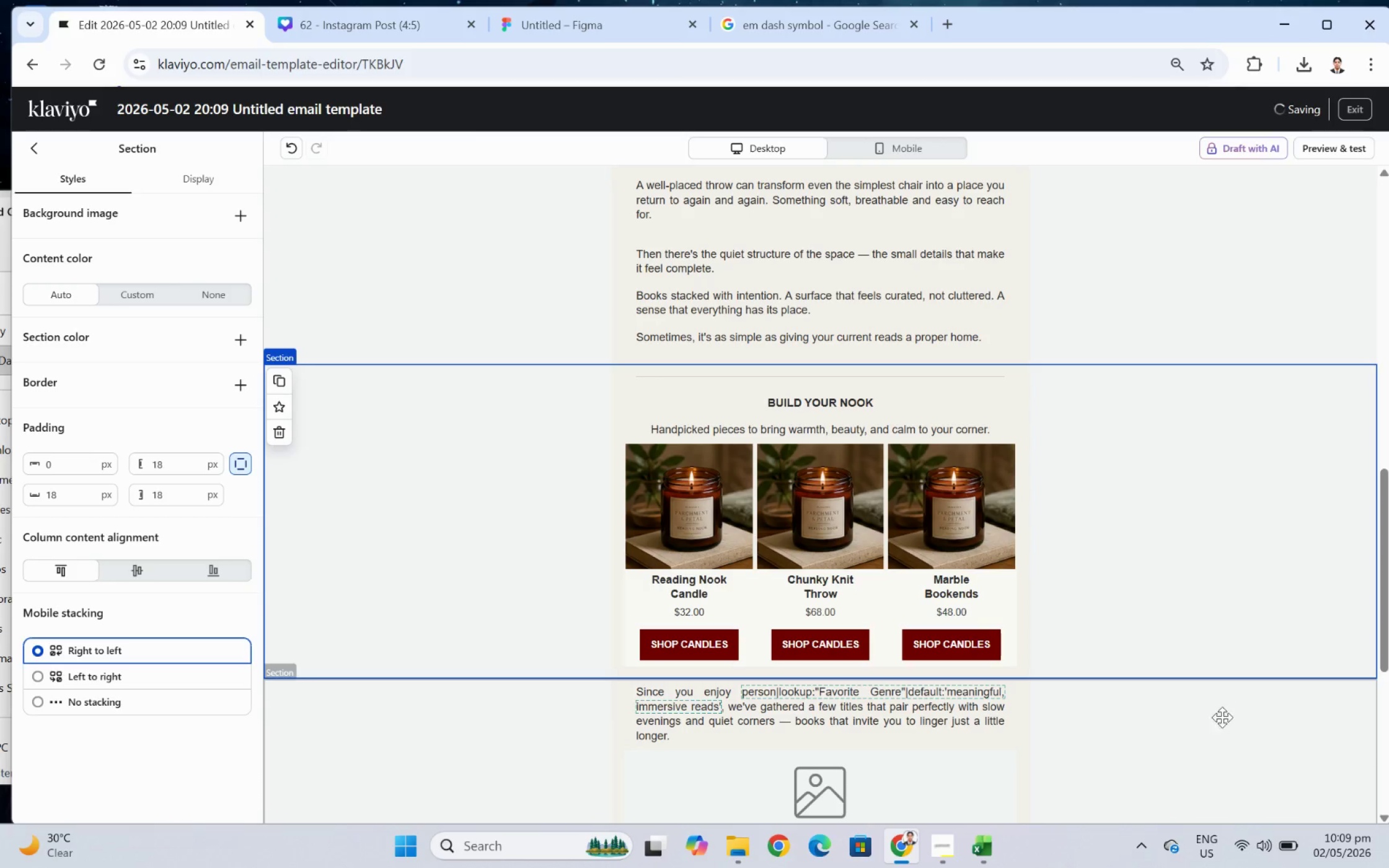 
left_click([1214, 722])
 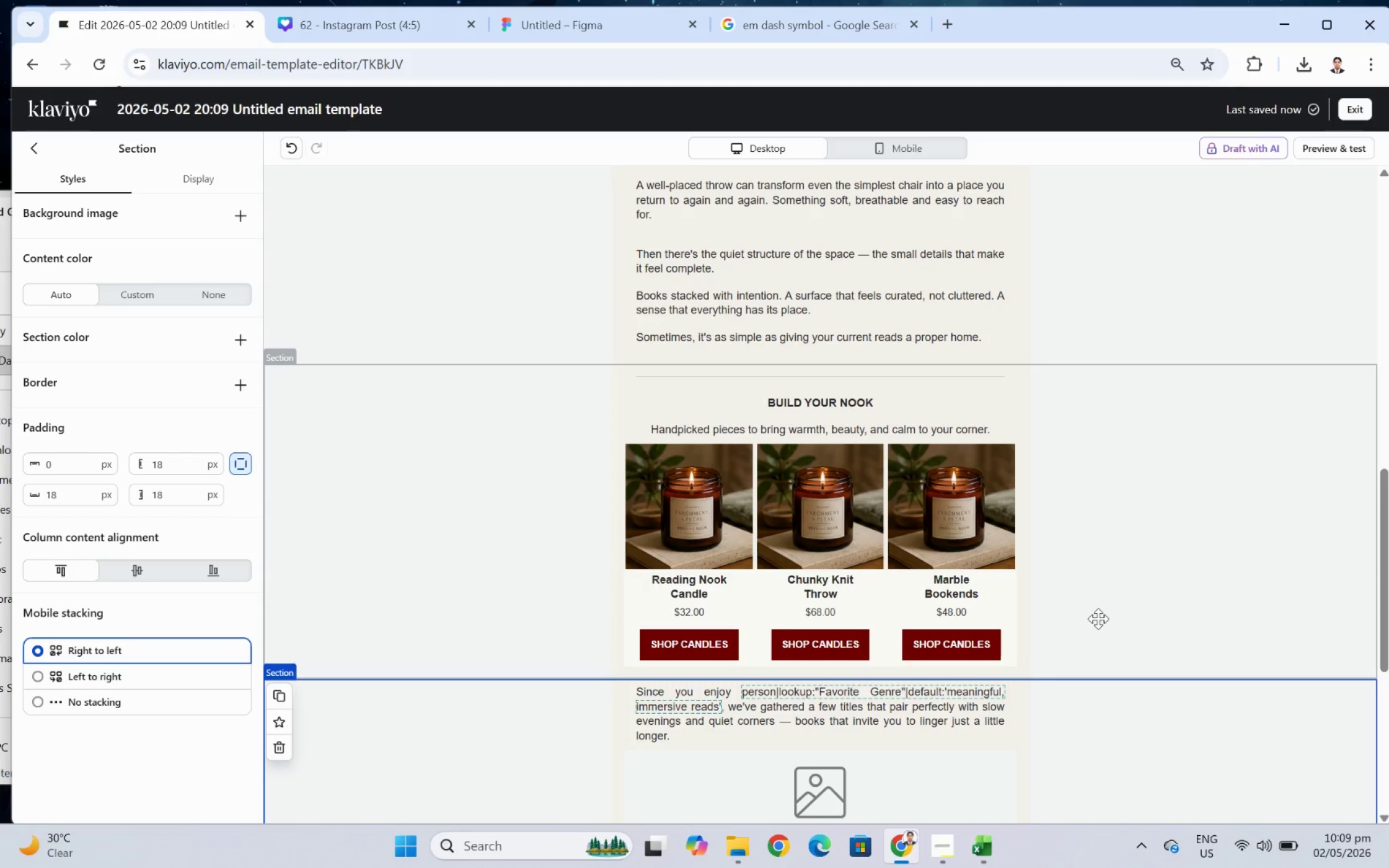 
wait(21.7)
 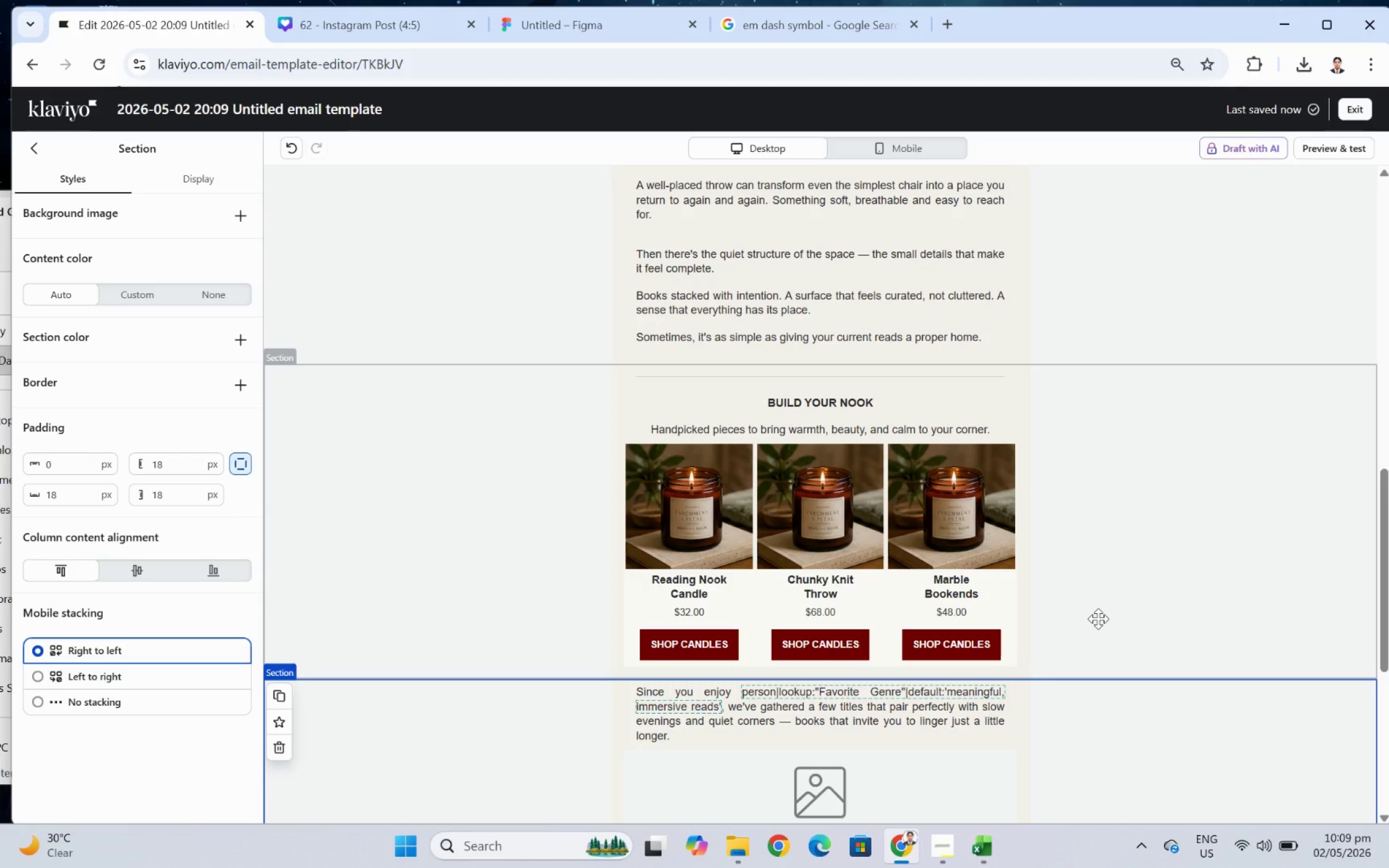 
left_click([1099, 618])
 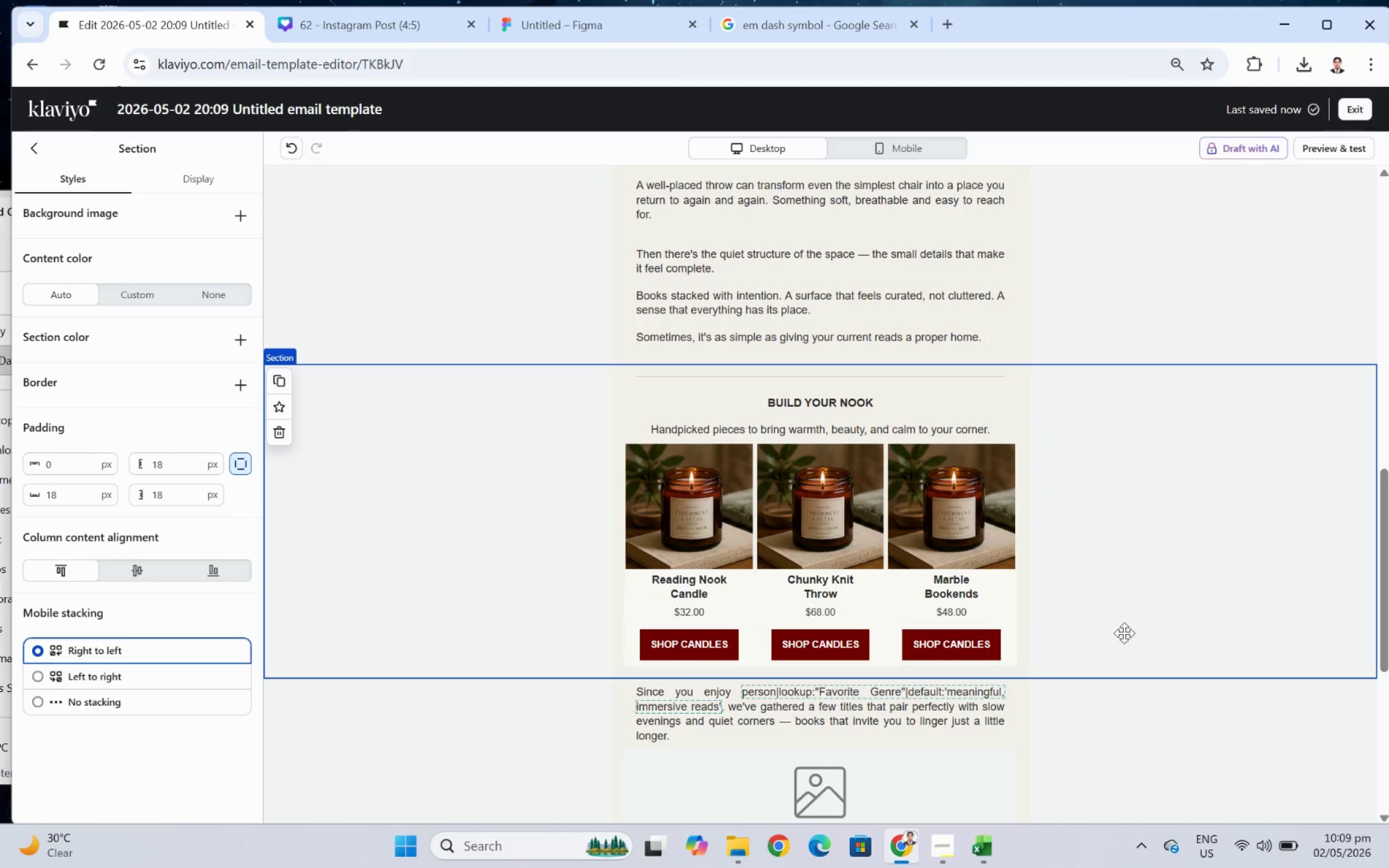 
wait(5.41)
 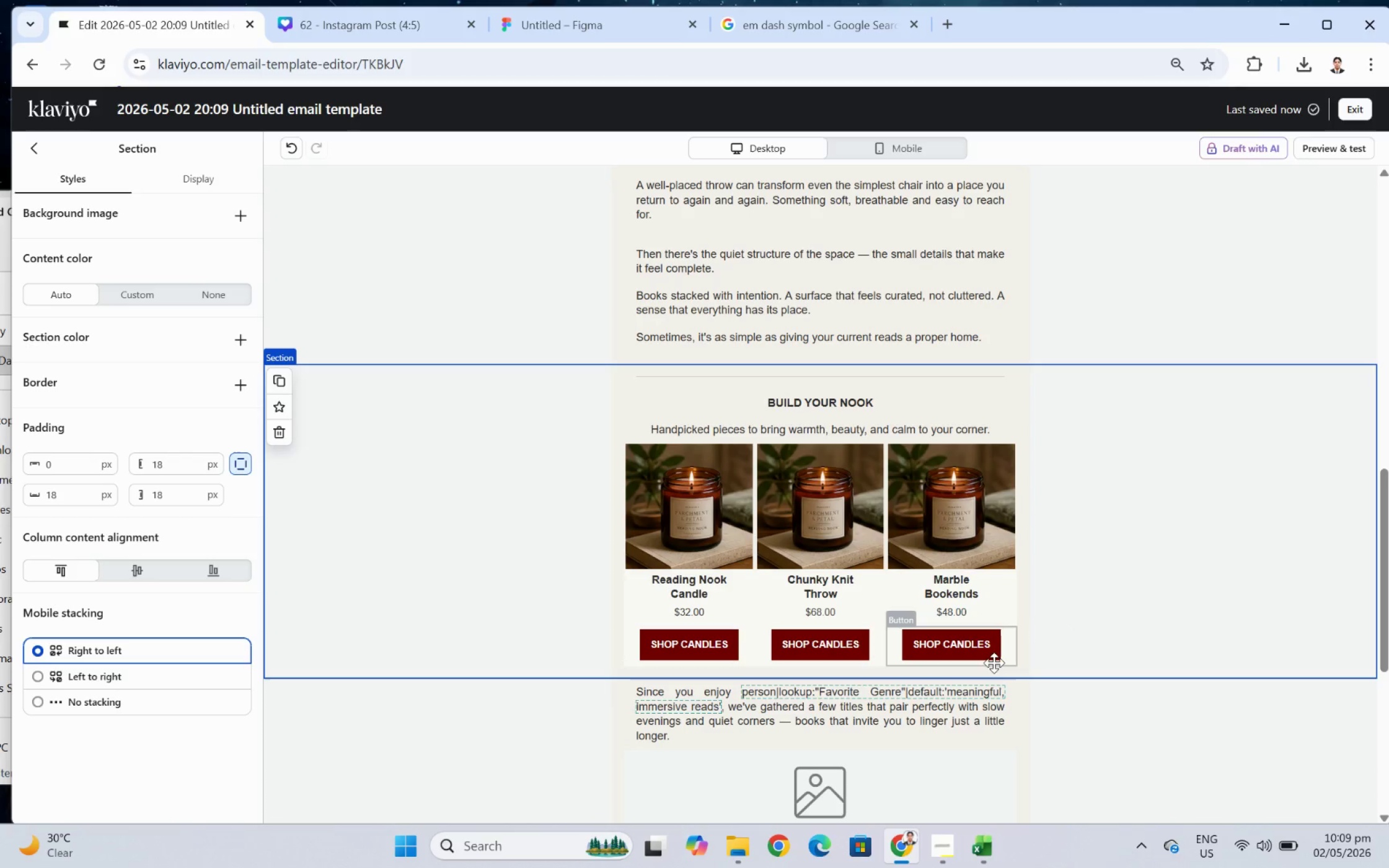 
left_click([831, 633])
 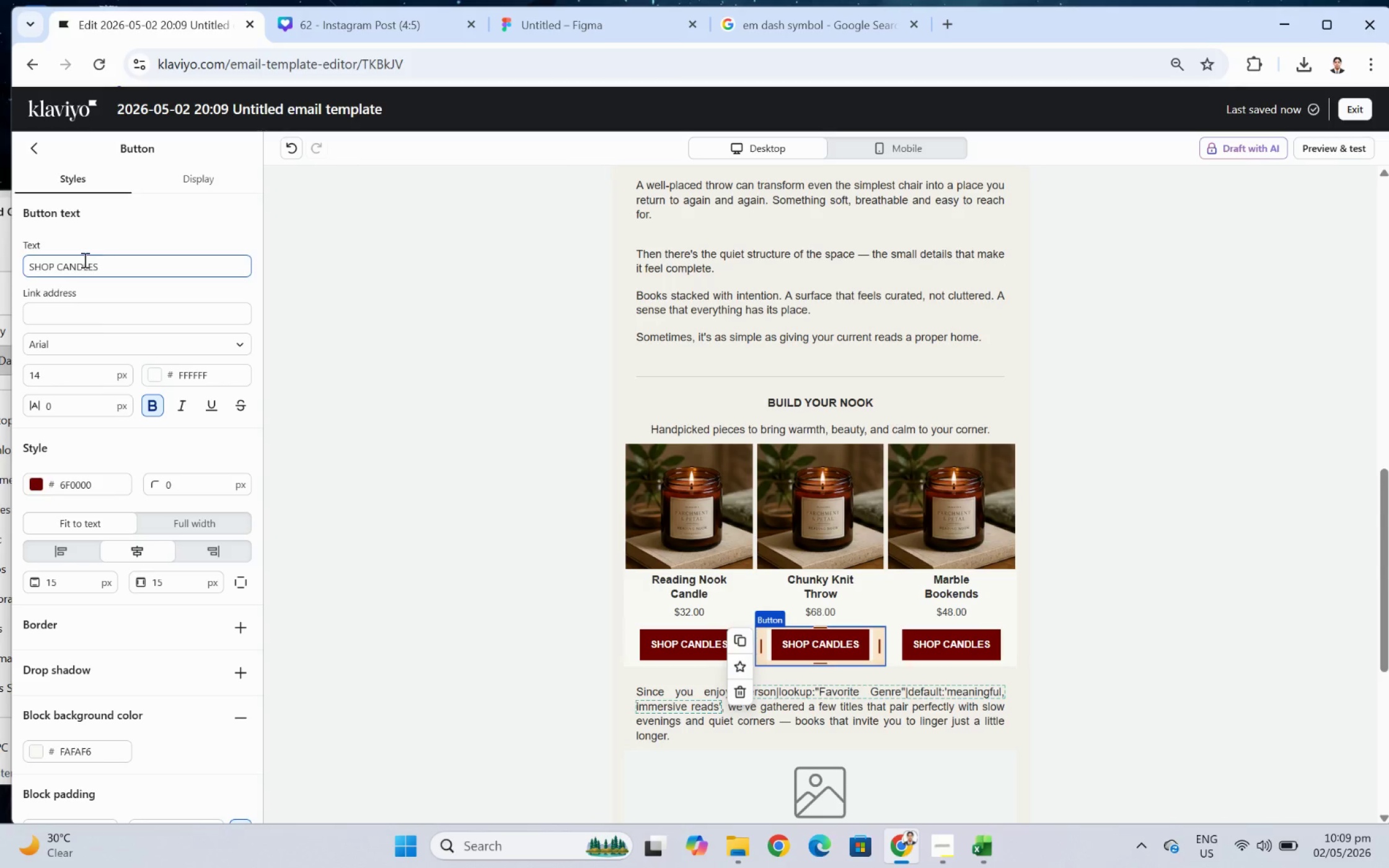 
left_click_drag(start_coordinate=[58, 265], to_coordinate=[180, 265])
 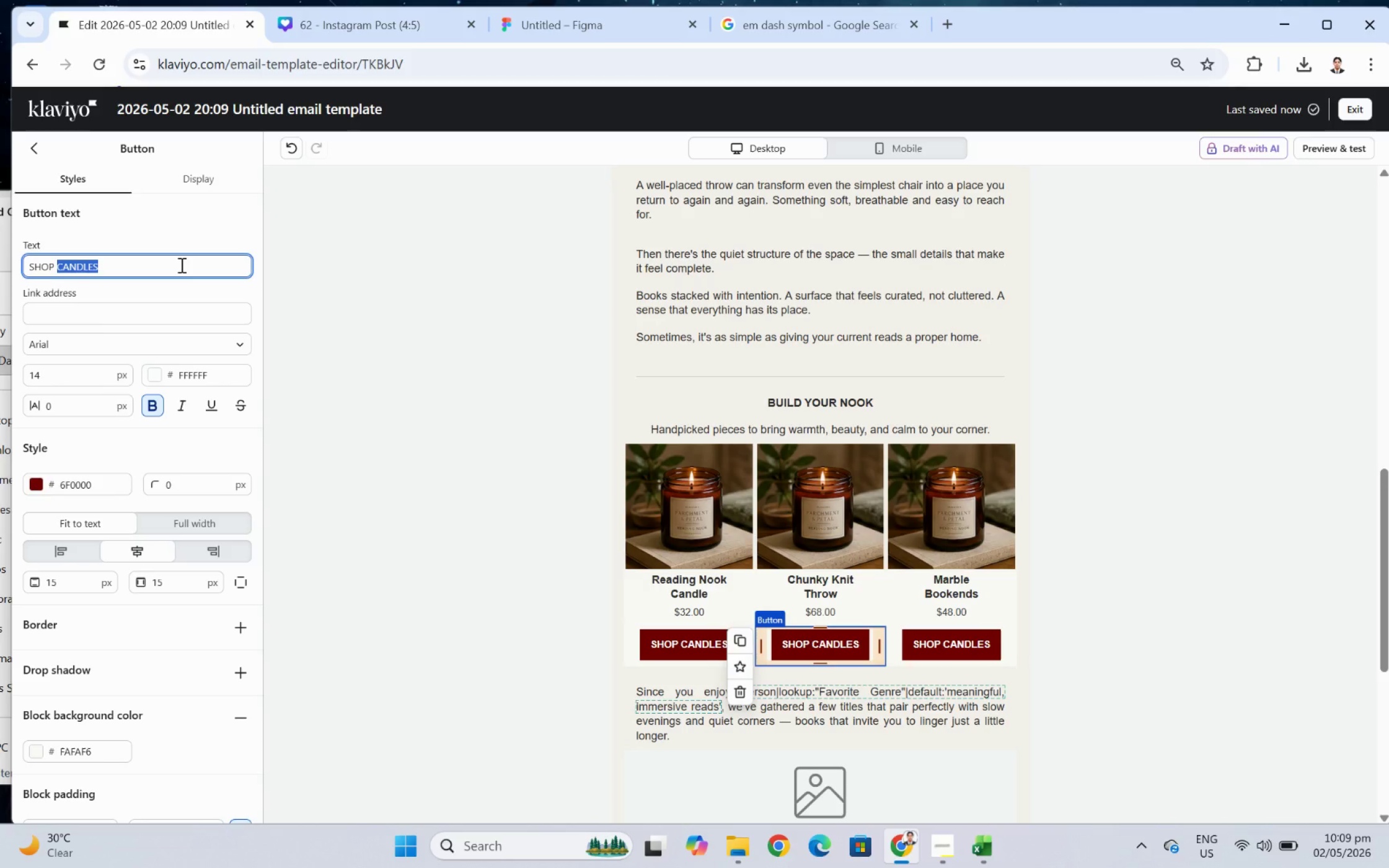 
type(thr)
key(Backspace)
key(Backspace)
key(Backspace)
type(THROWAS)
key(Backspace)
 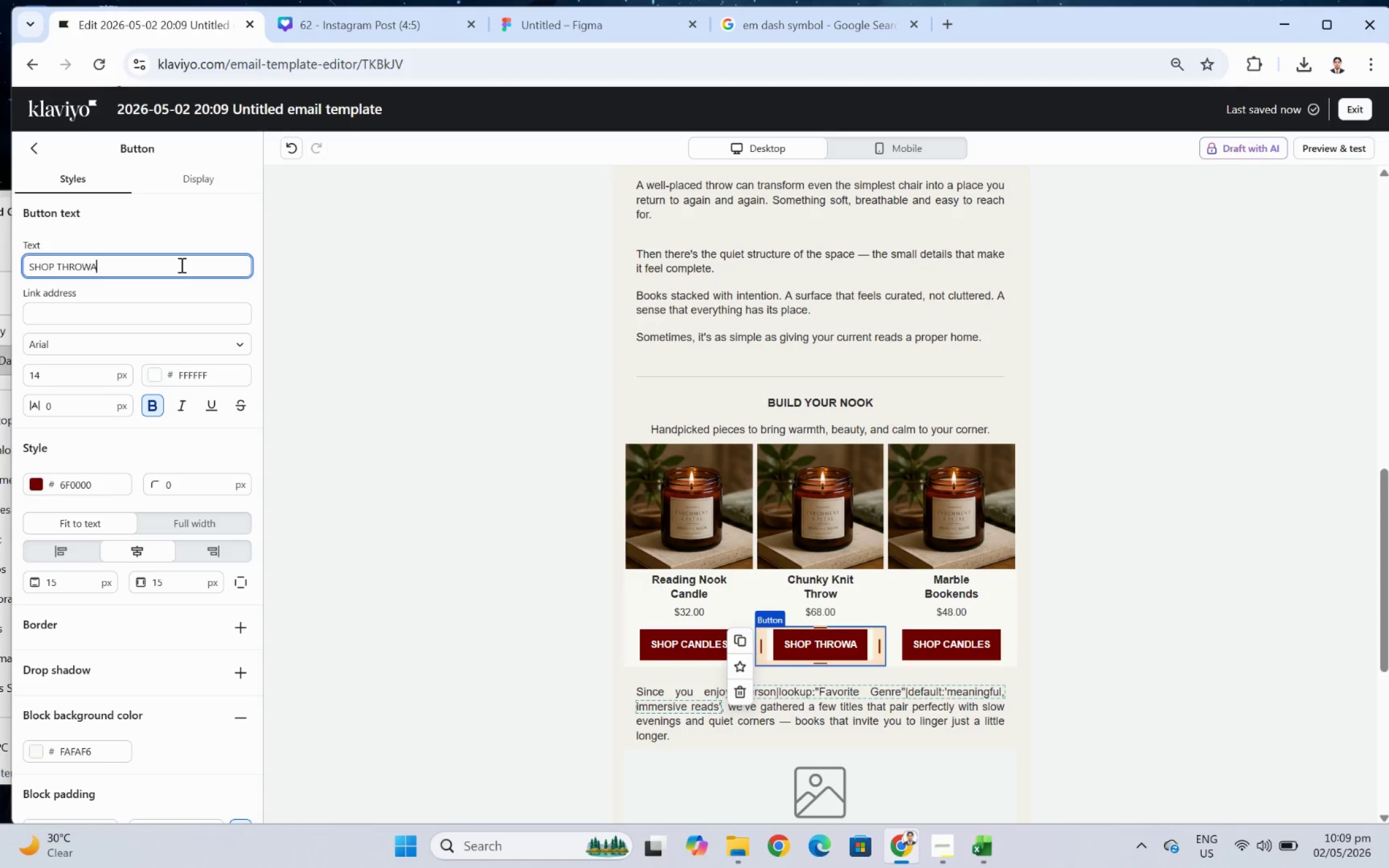 
key(Backspace)
 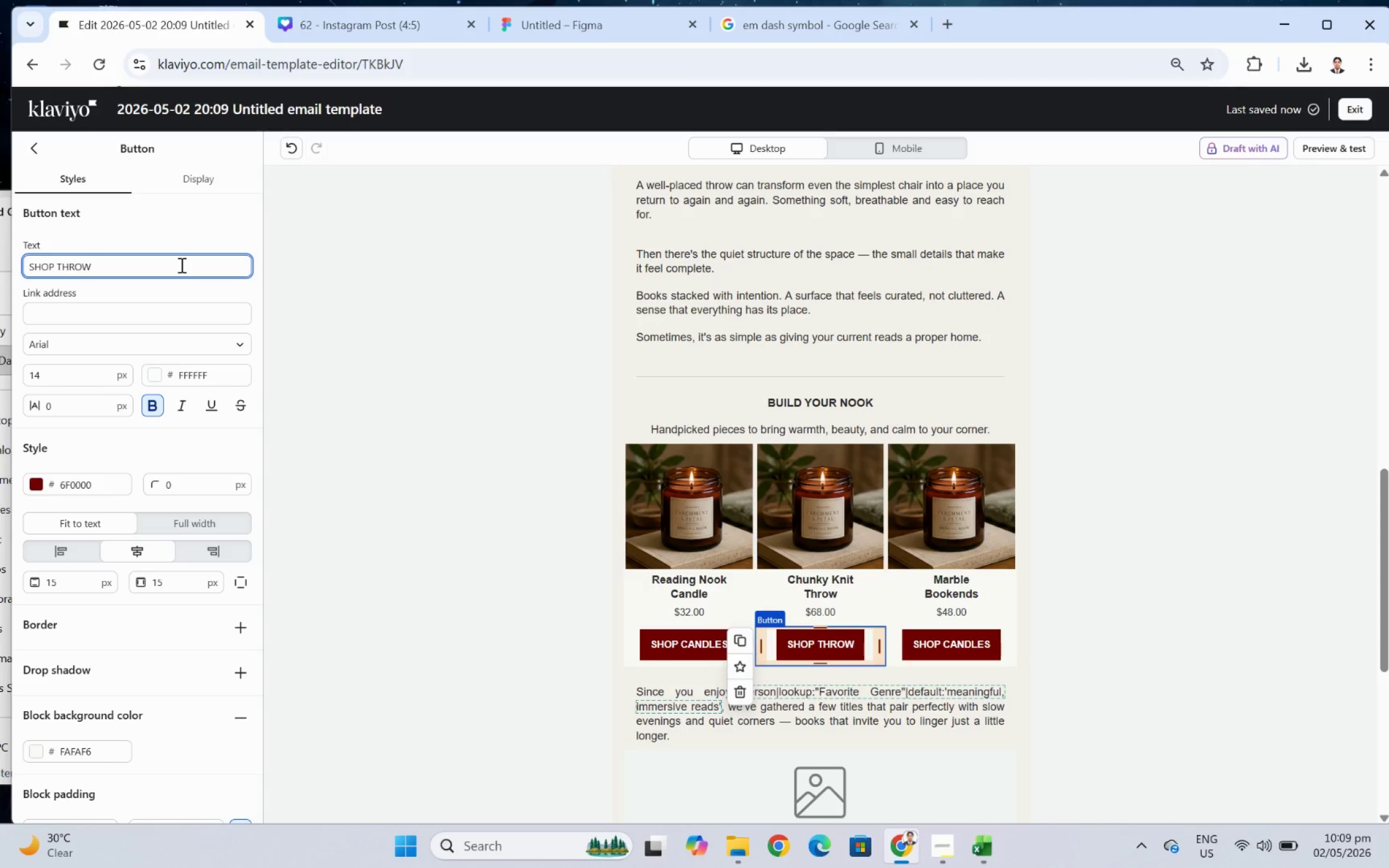 
key(S)
 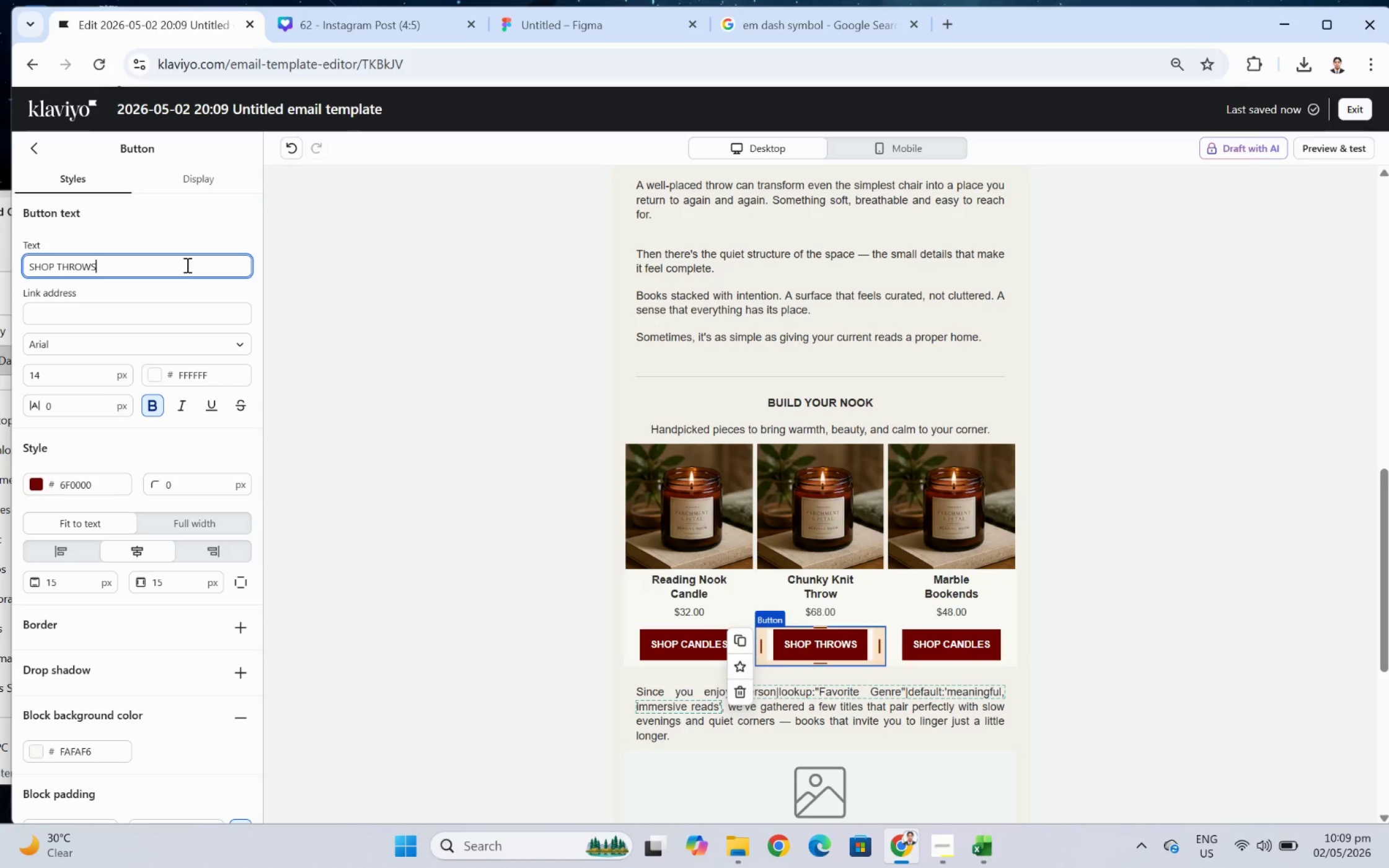 
wait(6.1)
 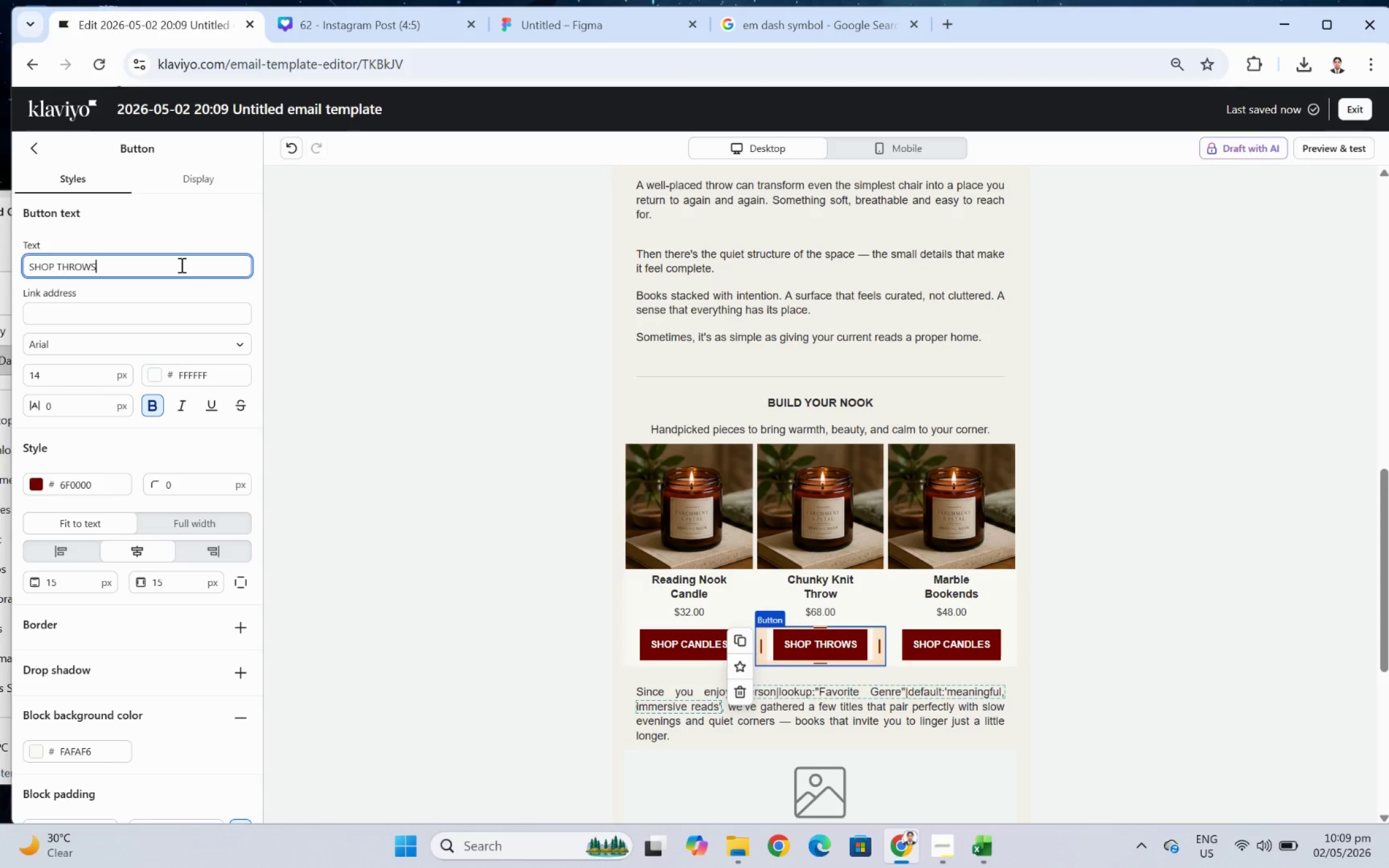 
left_click([943, 641])
 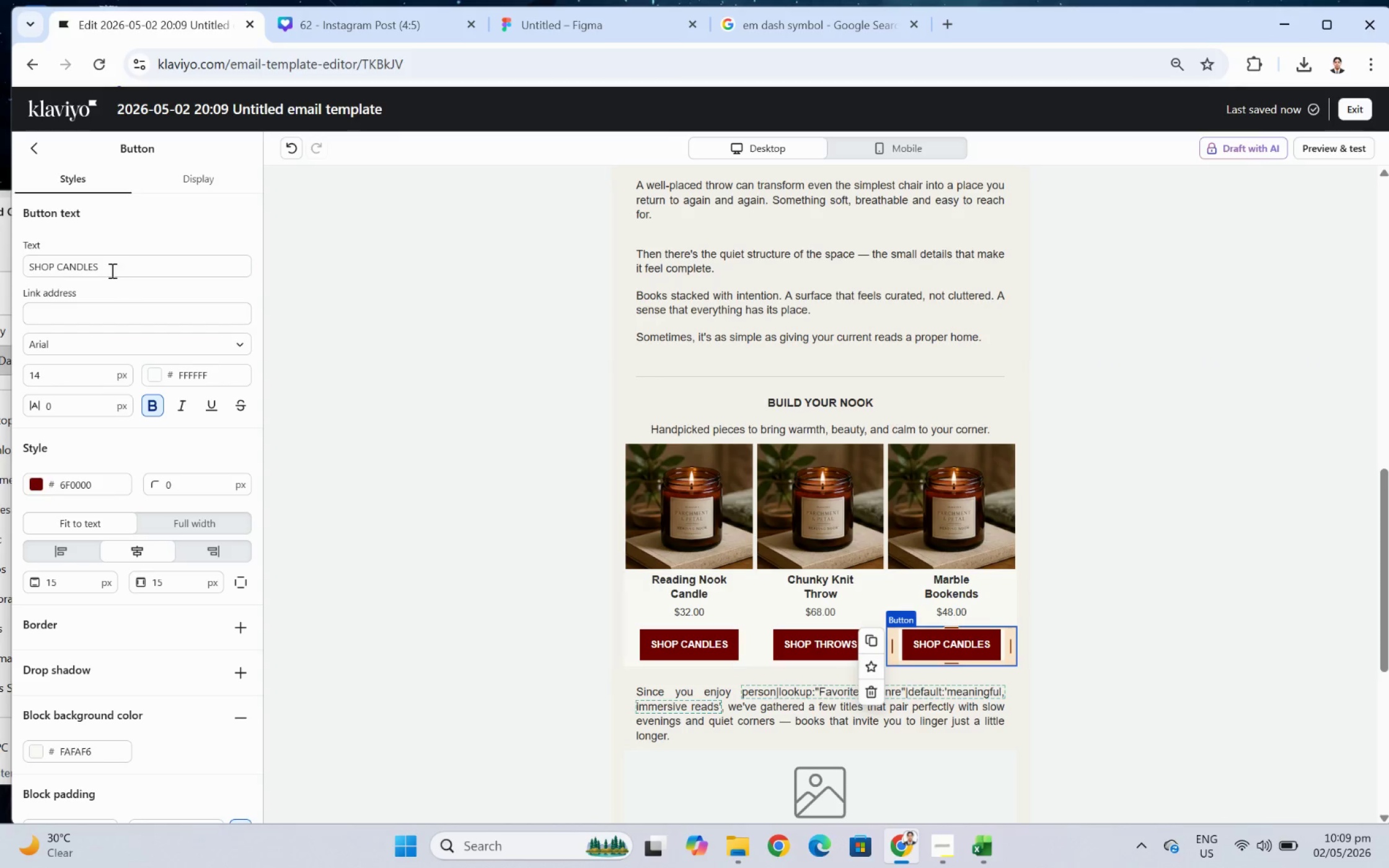 
left_click_drag(start_coordinate=[106, 261], to_coordinate=[57, 258])
 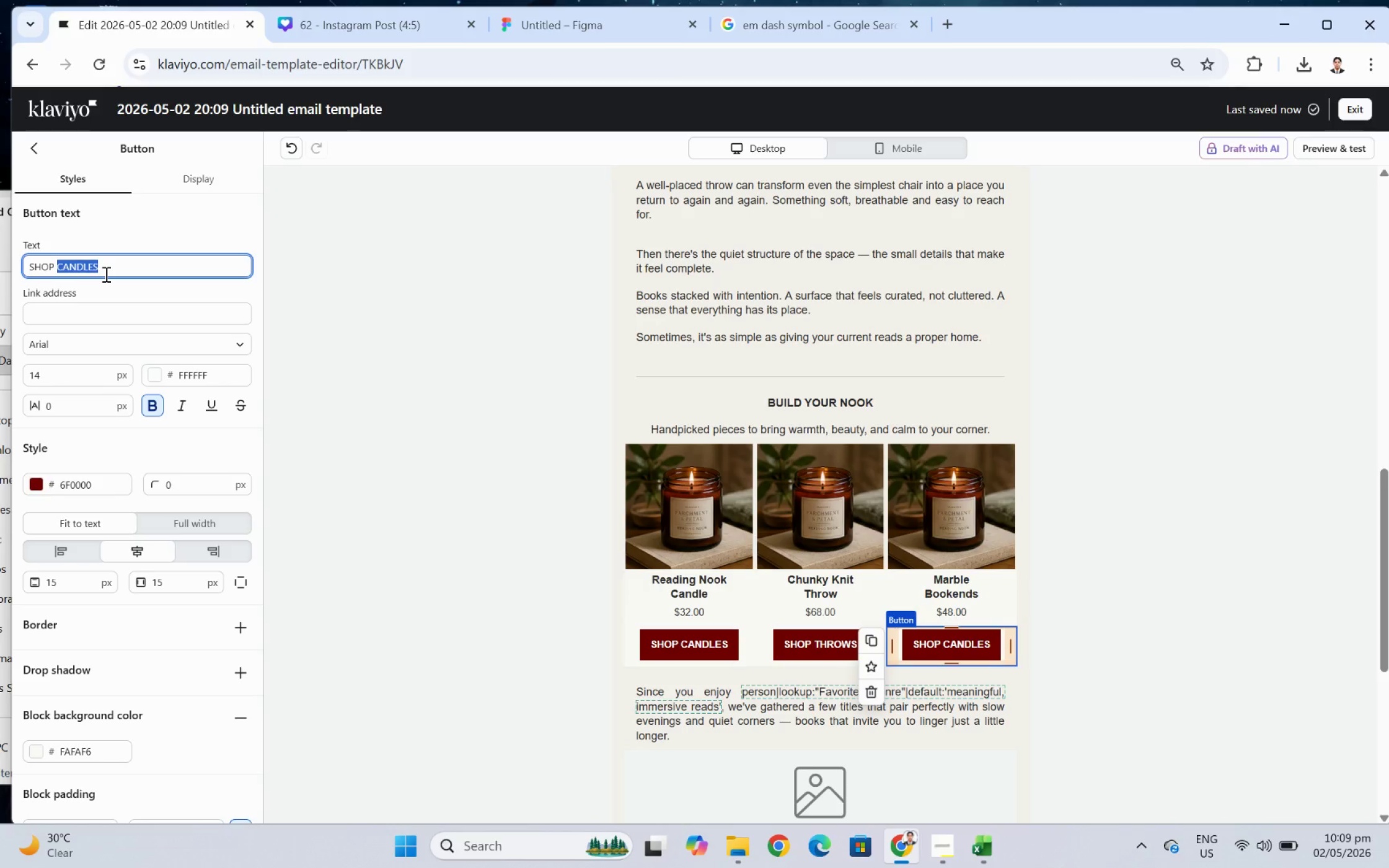 
wait(9.74)
 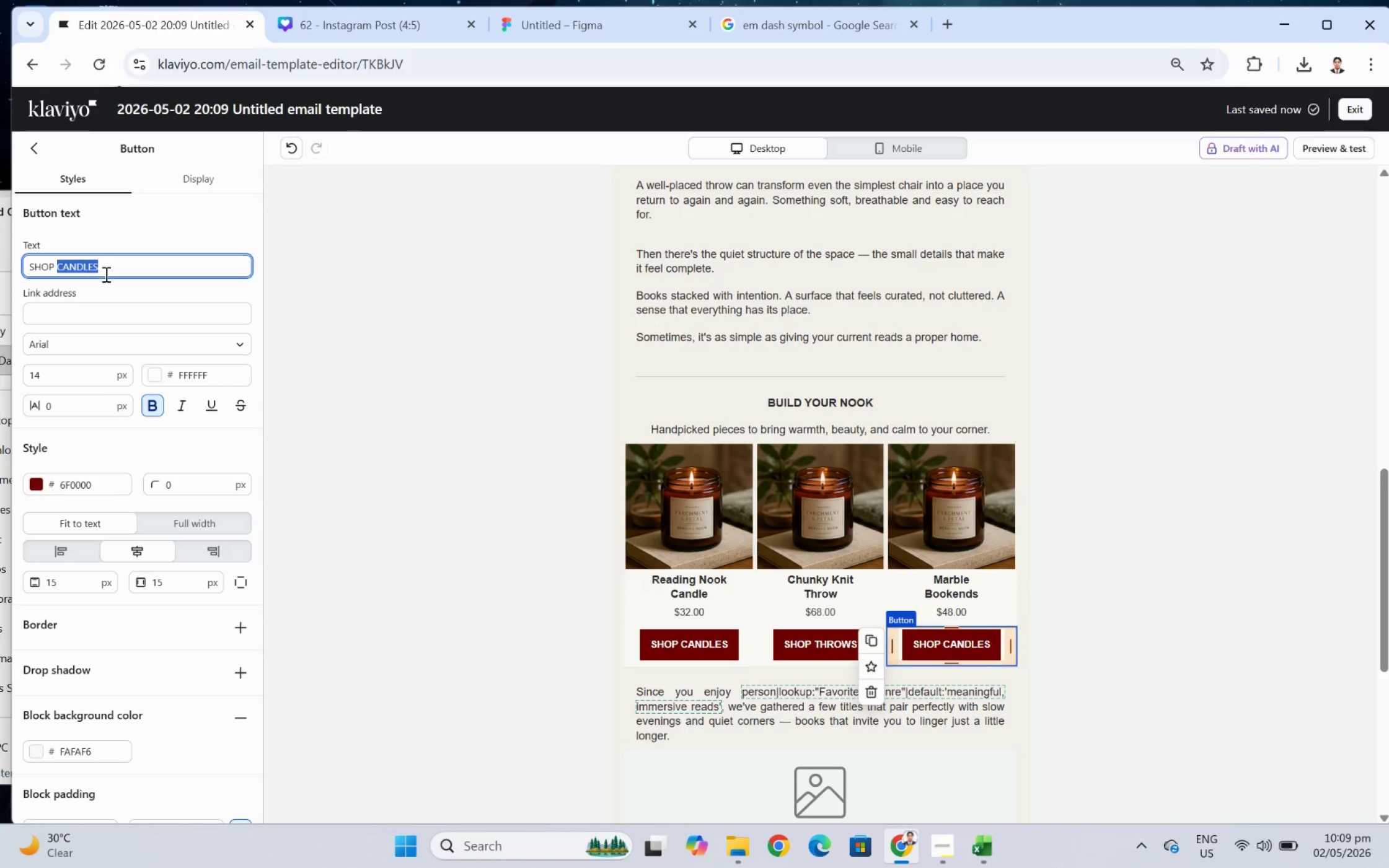 
type(BOOKENDS)
 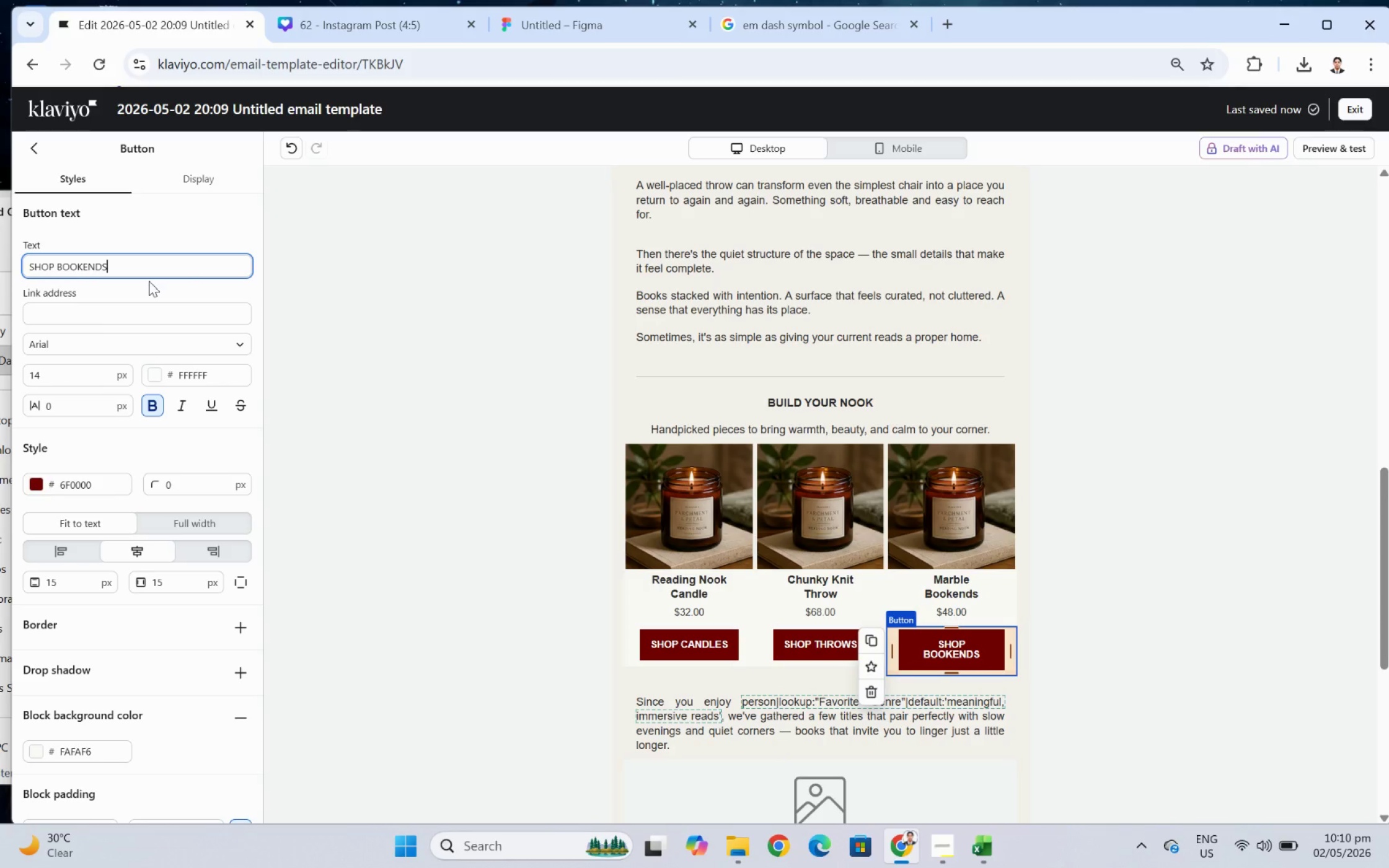 
wait(6.16)
 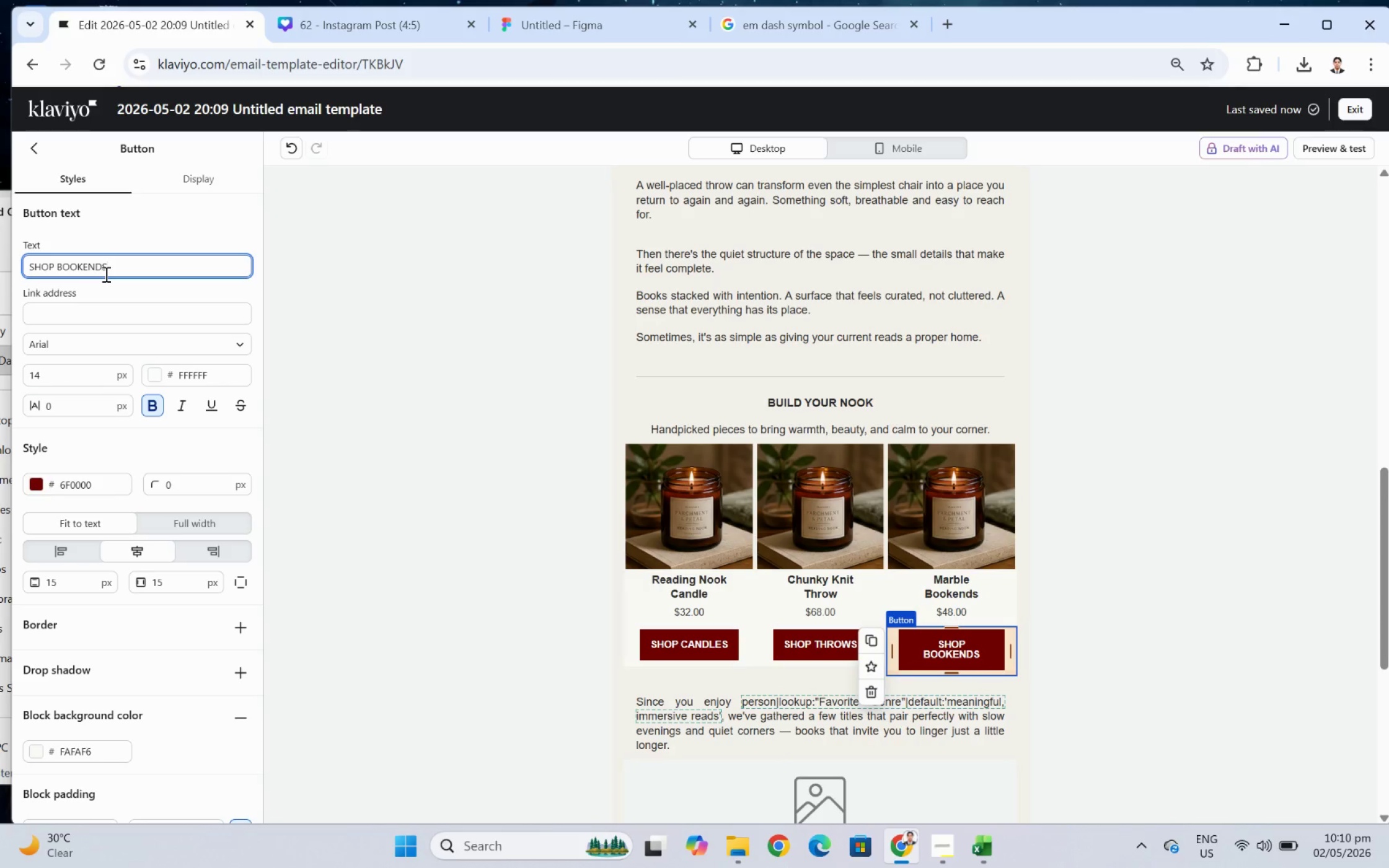 
left_click([1140, 649])
 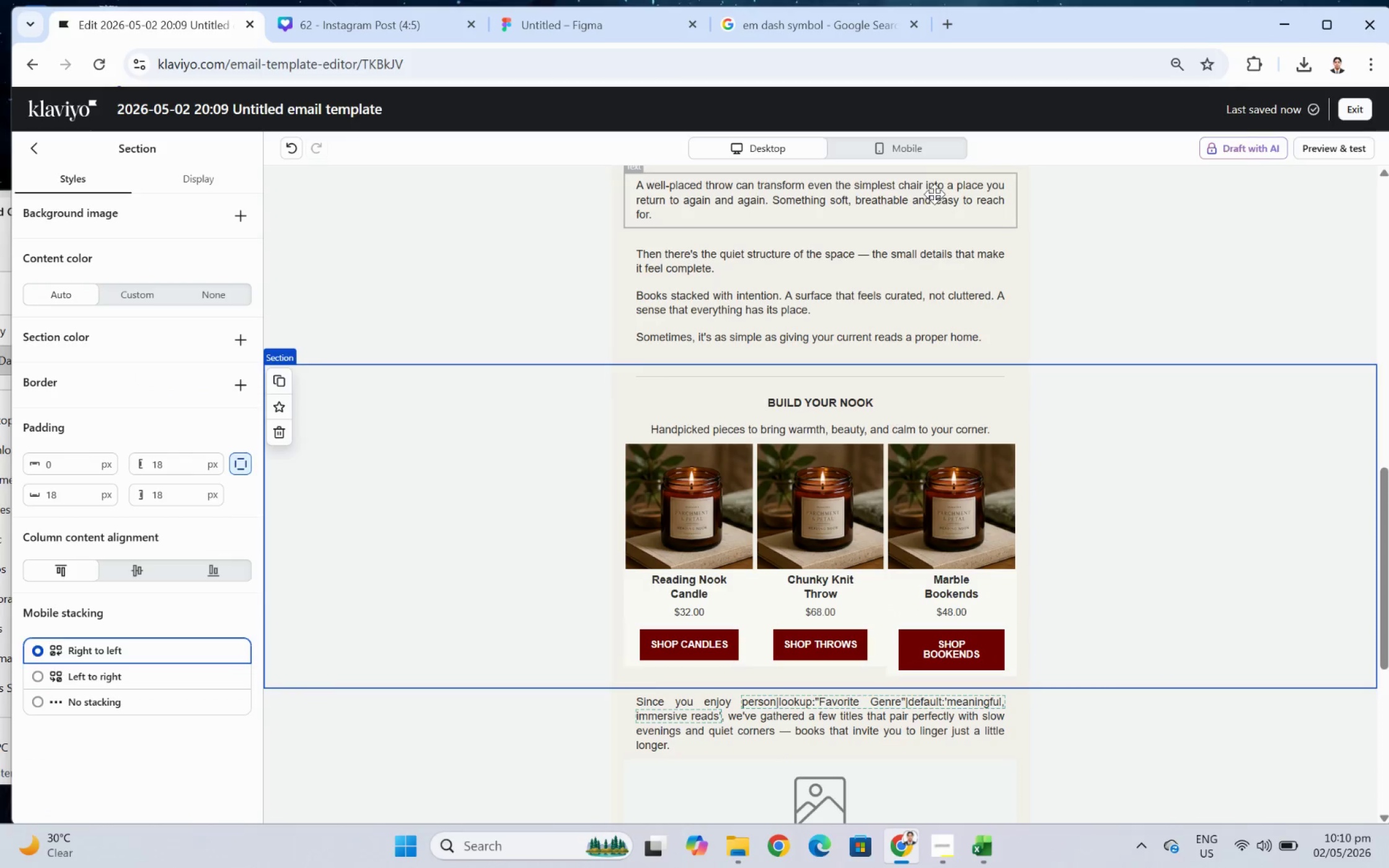 
left_click([895, 139])
 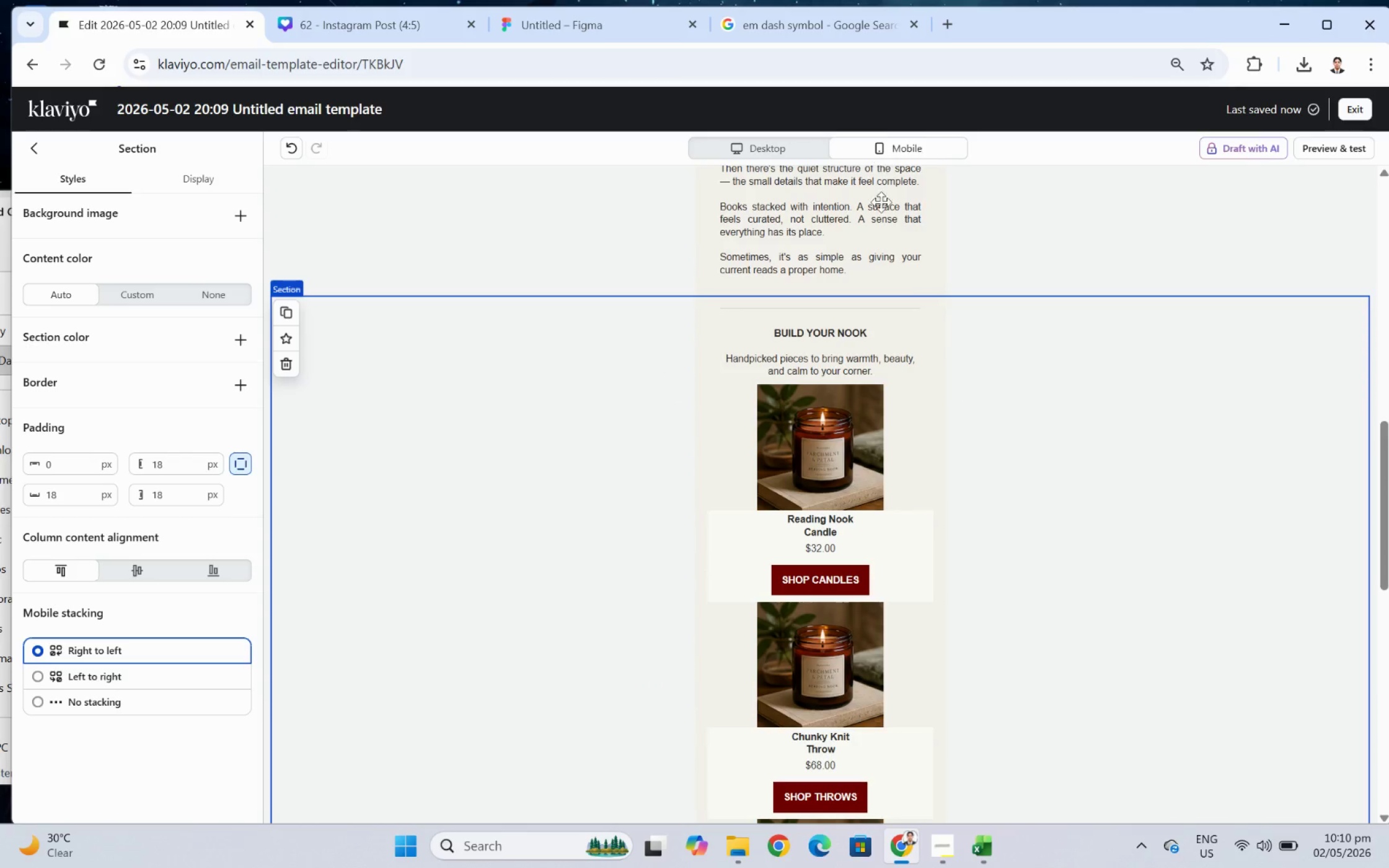 
scroll: coordinate [959, 356], scroll_direction: down, amount: 4.0
 